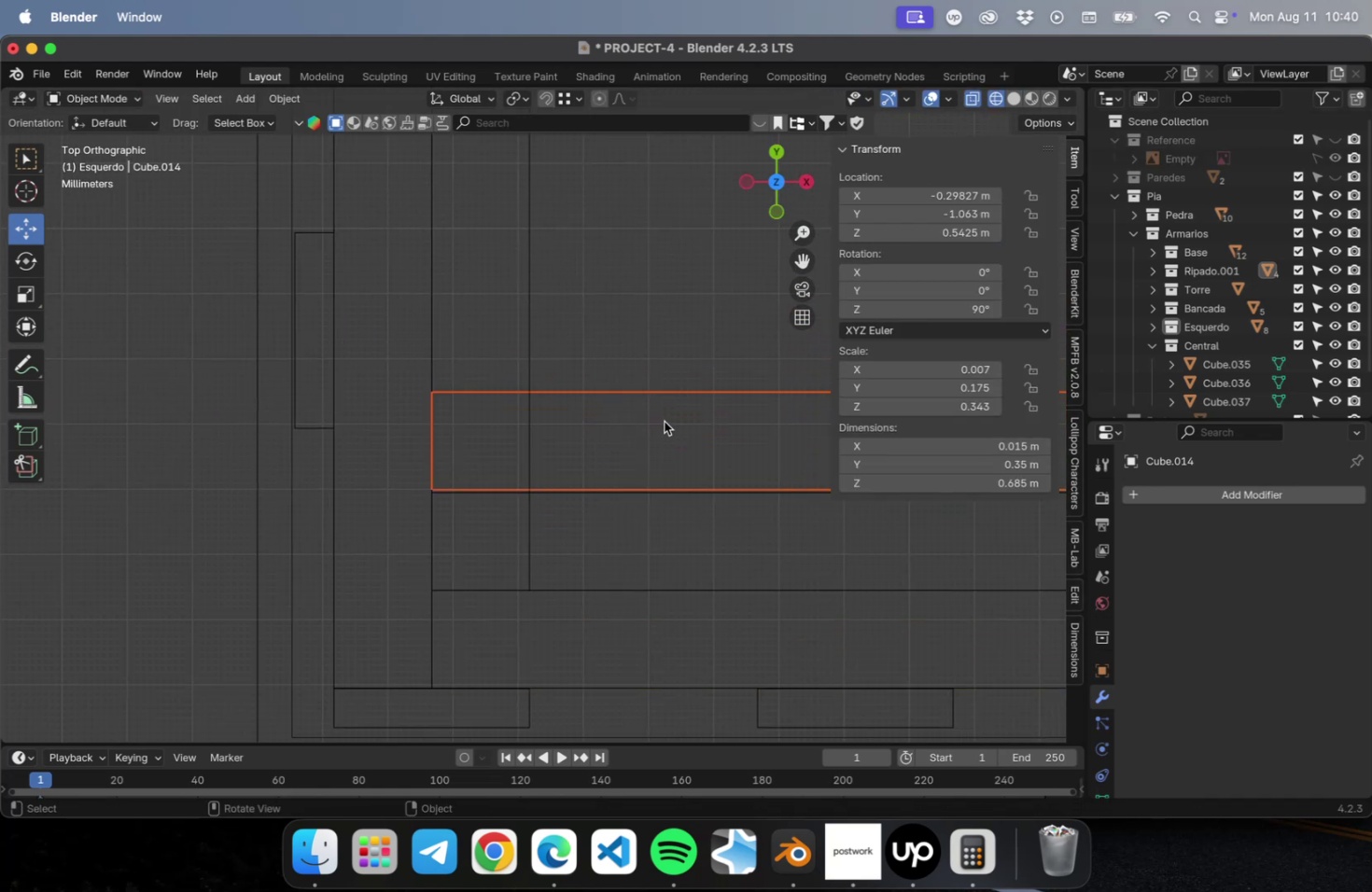 
left_click([664, 421])
 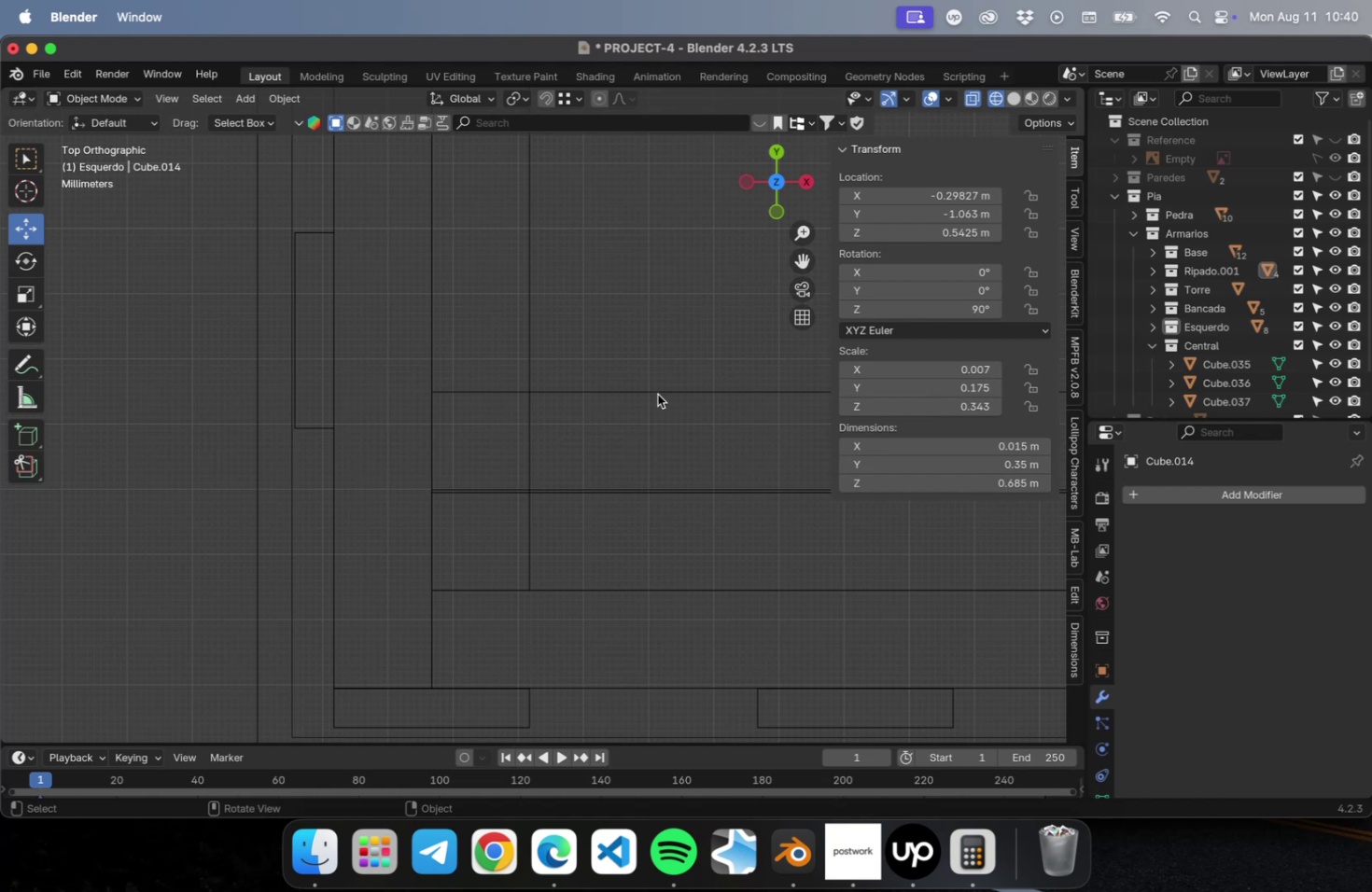 
left_click([657, 394])
 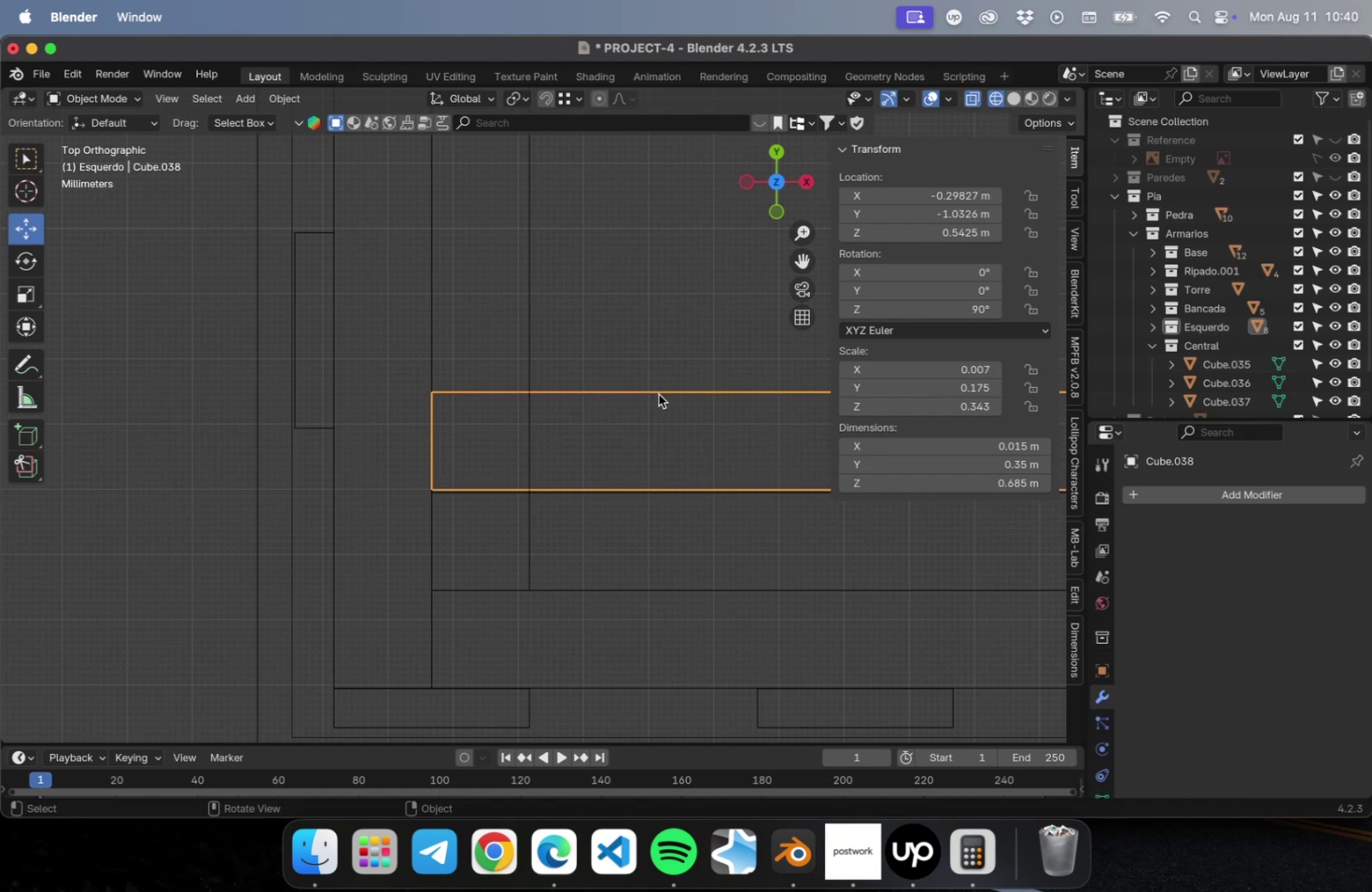 
key(Tab)
 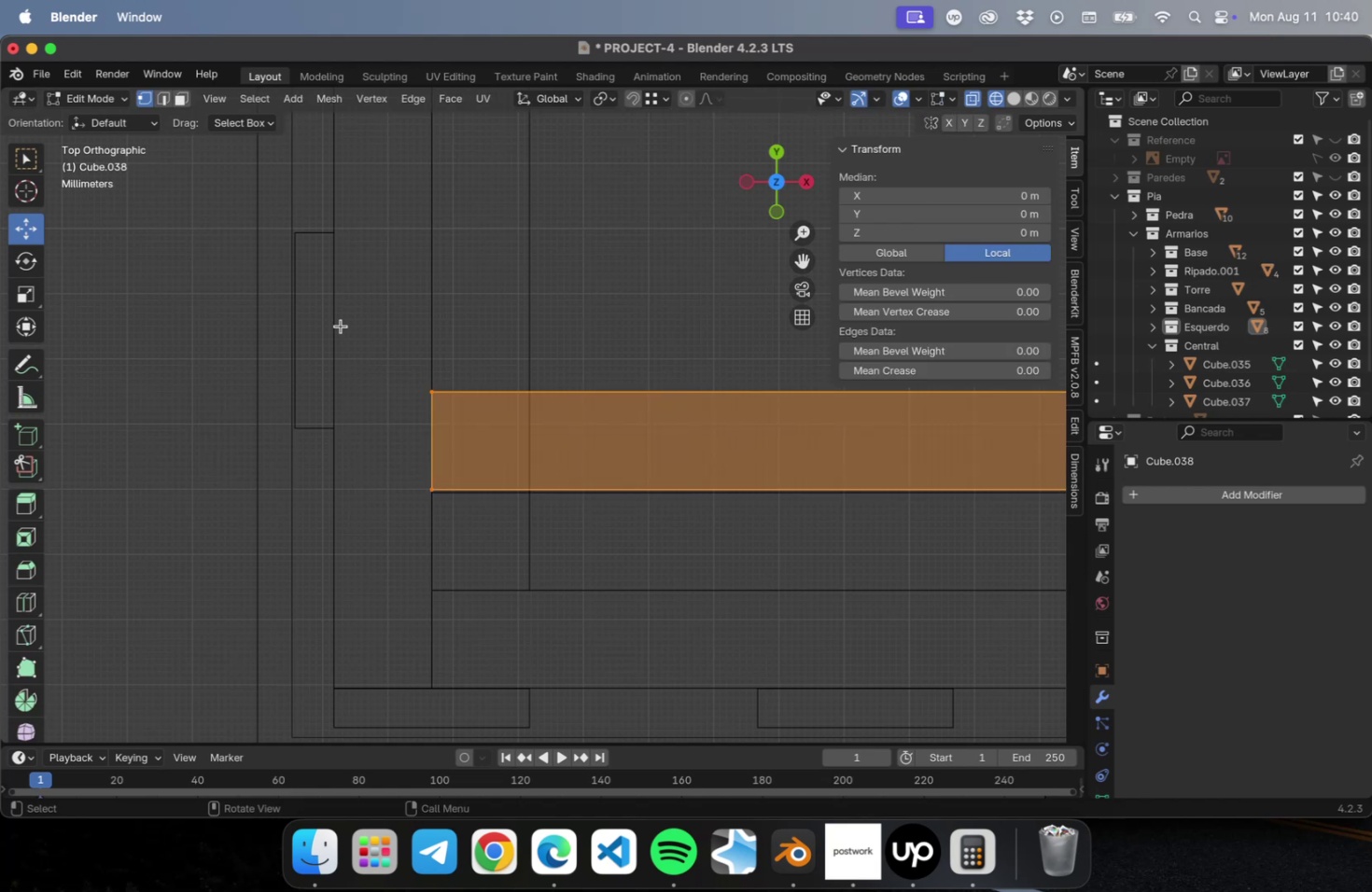 
left_click_drag(start_coordinate=[338, 318], to_coordinate=[491, 558])
 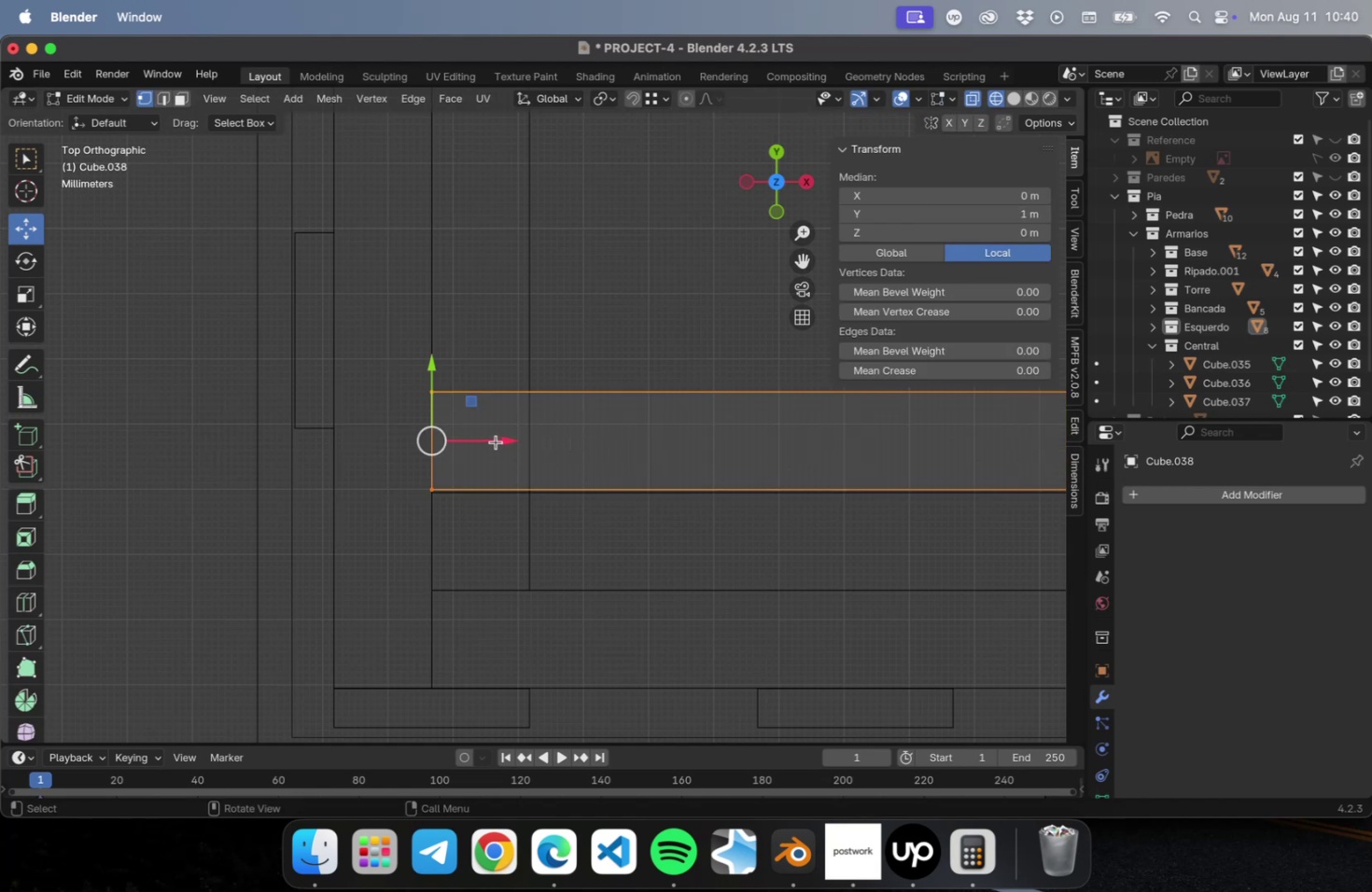 
left_click_drag(start_coordinate=[496, 439], to_coordinate=[599, 439])
 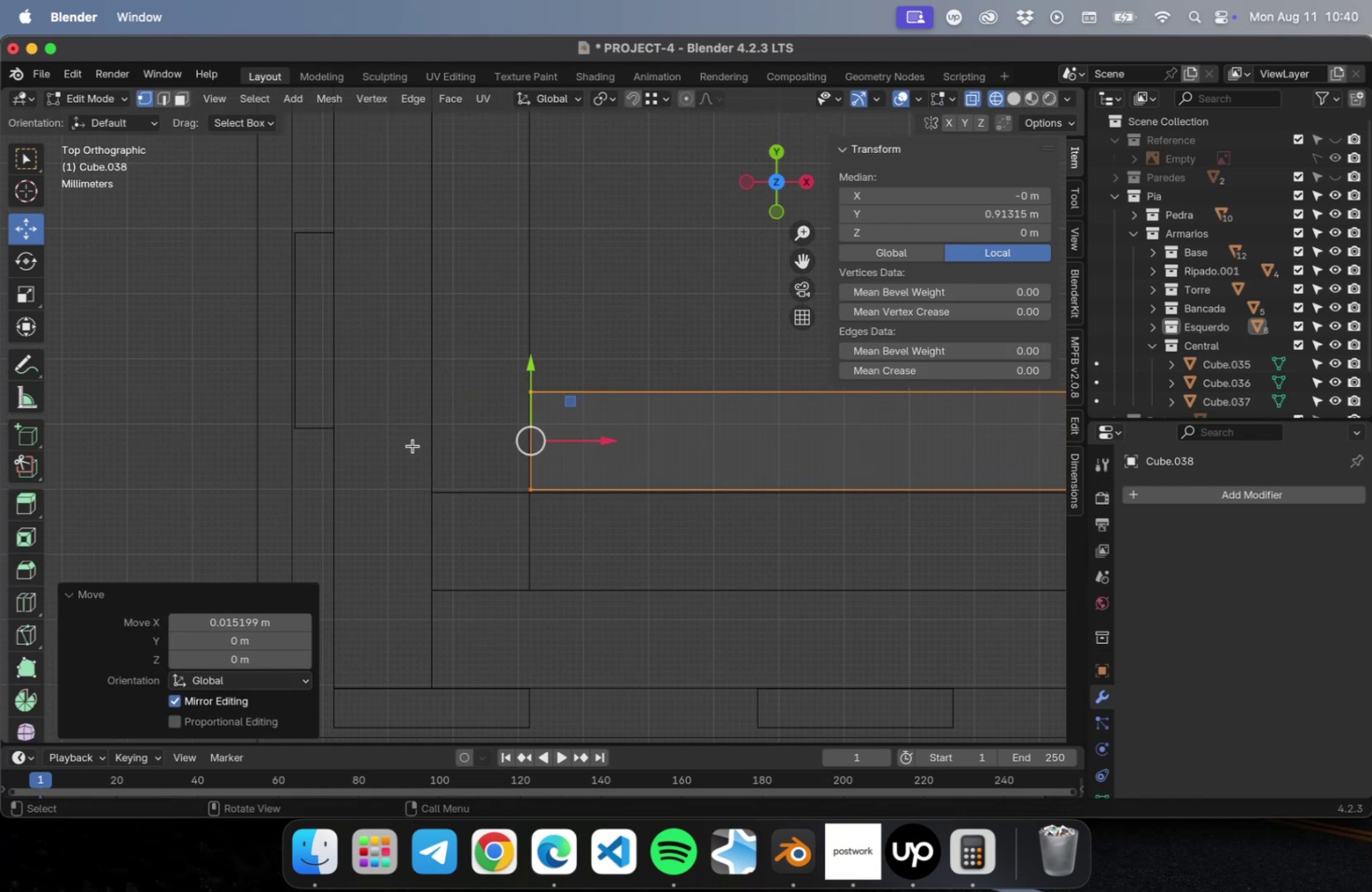 
scroll: coordinate [410, 450], scroll_direction: down, amount: 21.0
 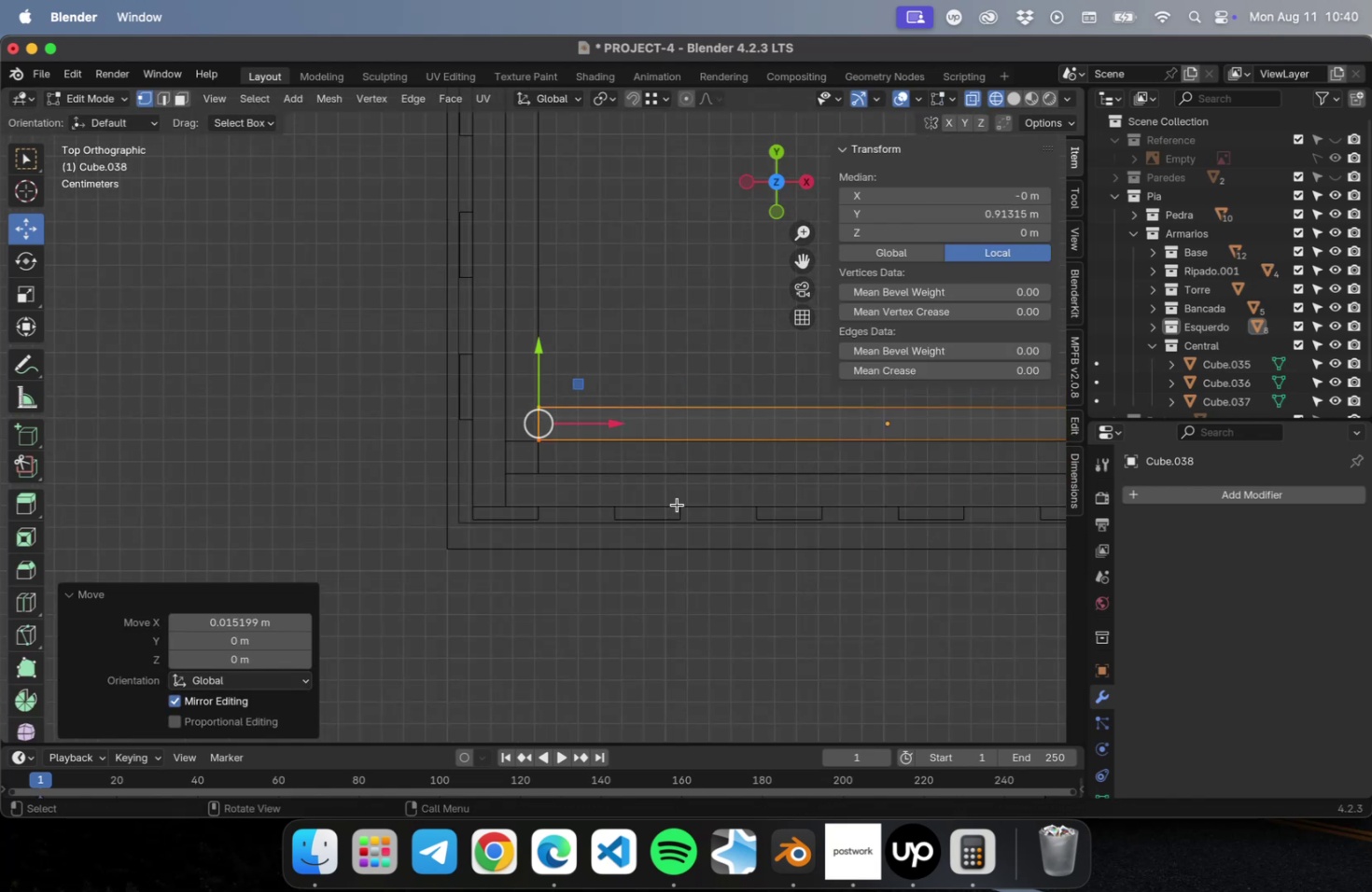 
hold_key(key=ShiftLeft, duration=0.81)
 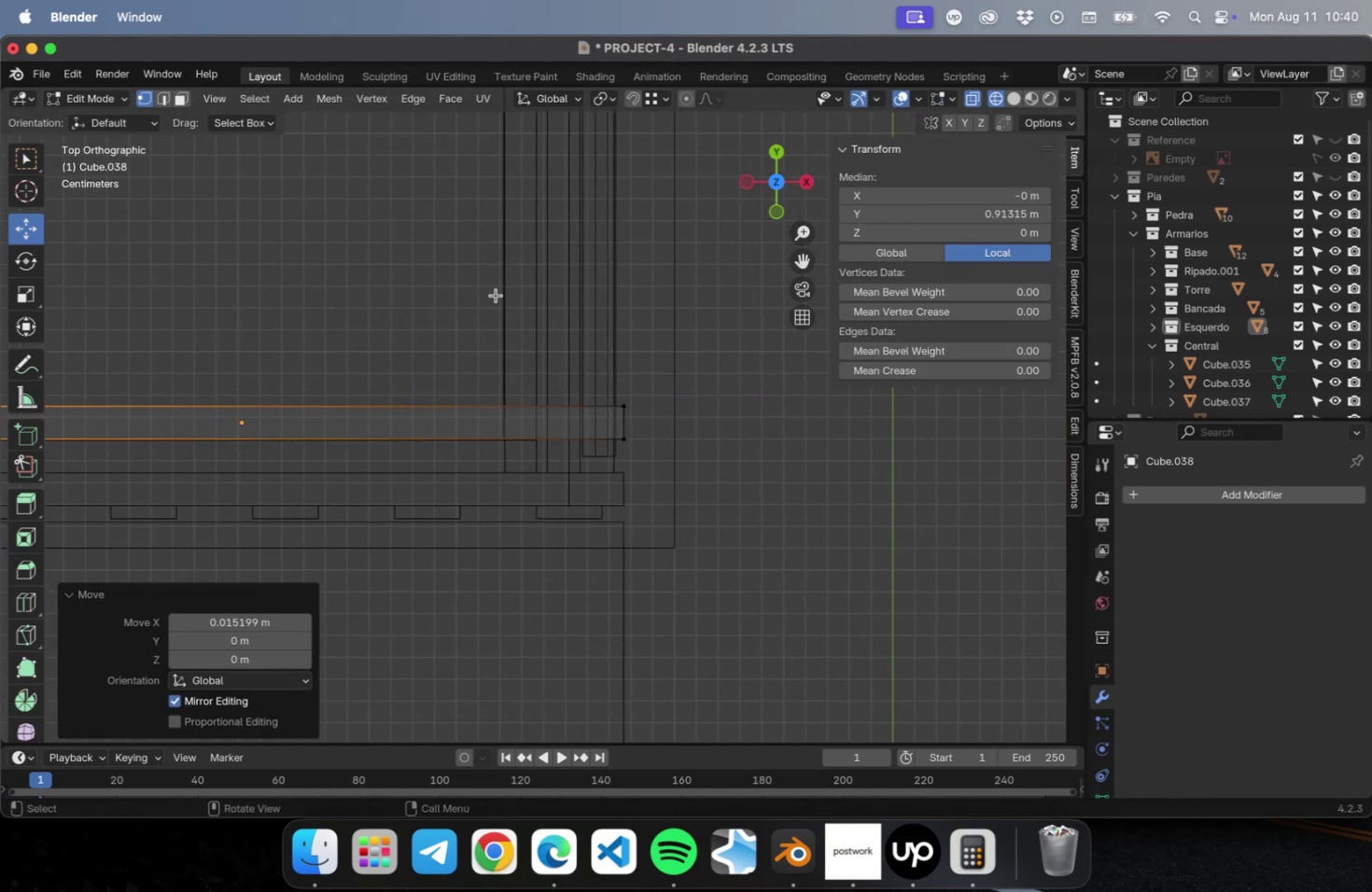 
left_click_drag(start_coordinate=[505, 300], to_coordinate=[707, 526])
 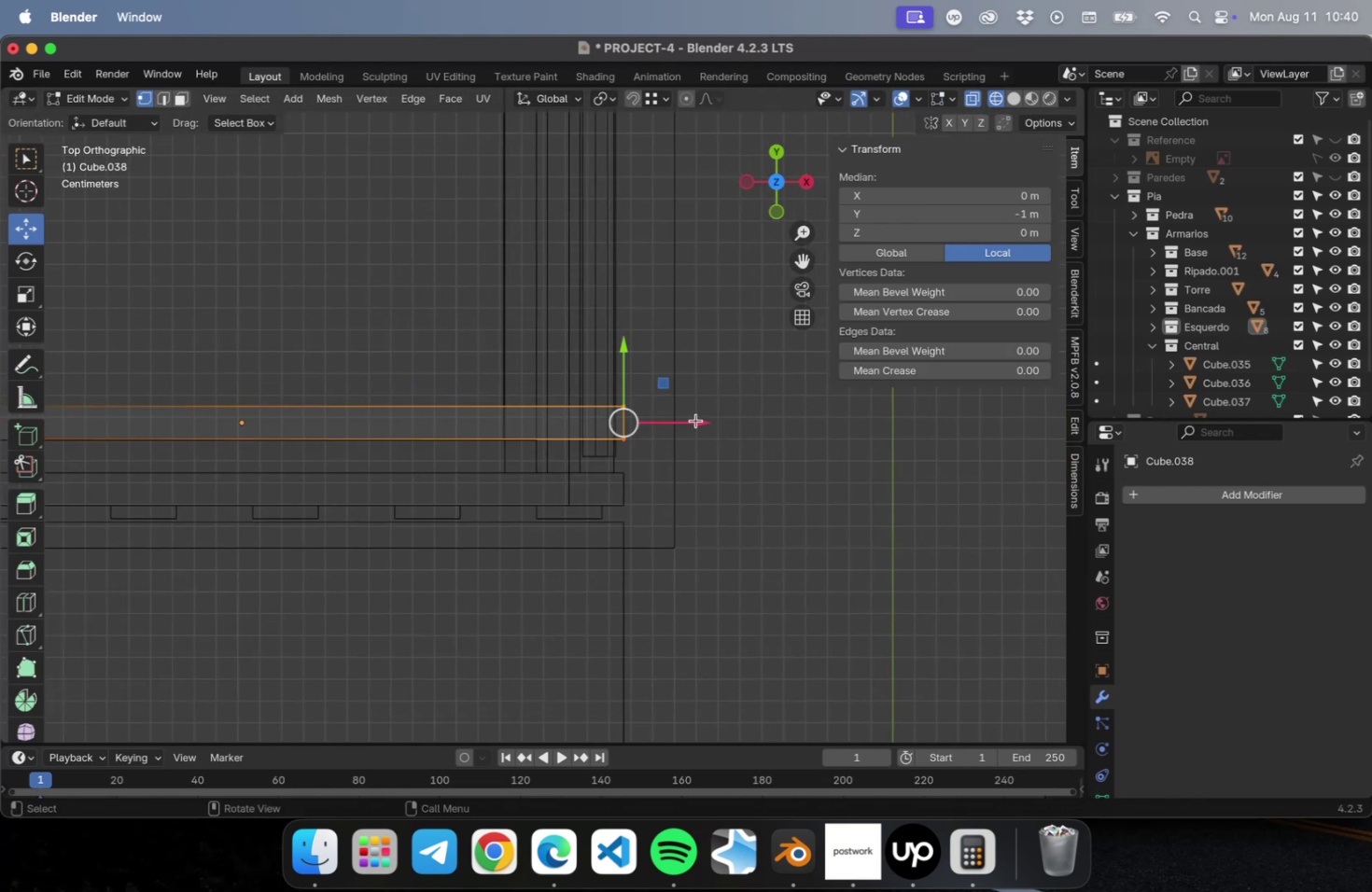 
left_click_drag(start_coordinate=[695, 422], to_coordinate=[601, 417])
 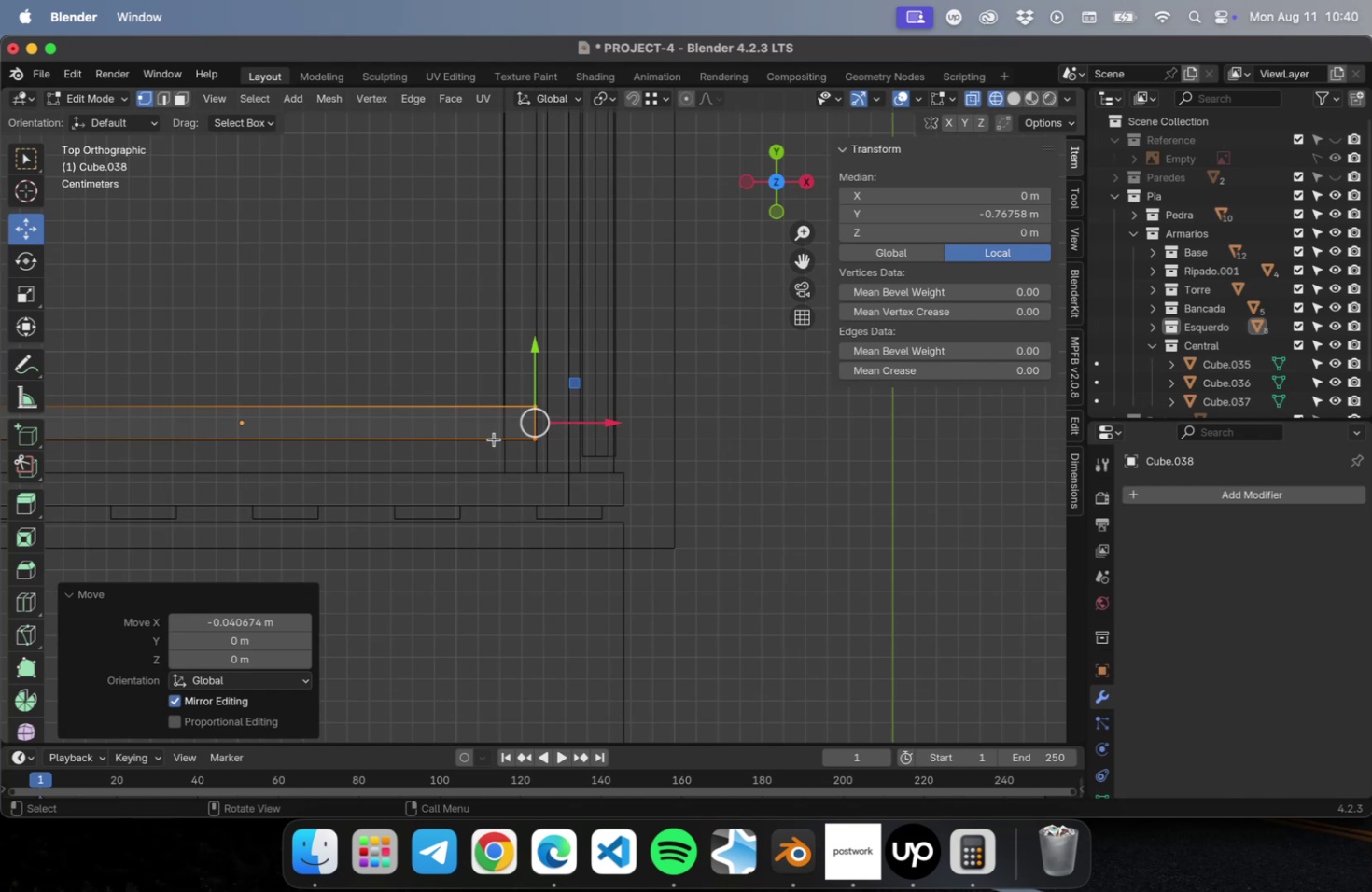 
scroll: coordinate [496, 438], scroll_direction: up, amount: 22.0
 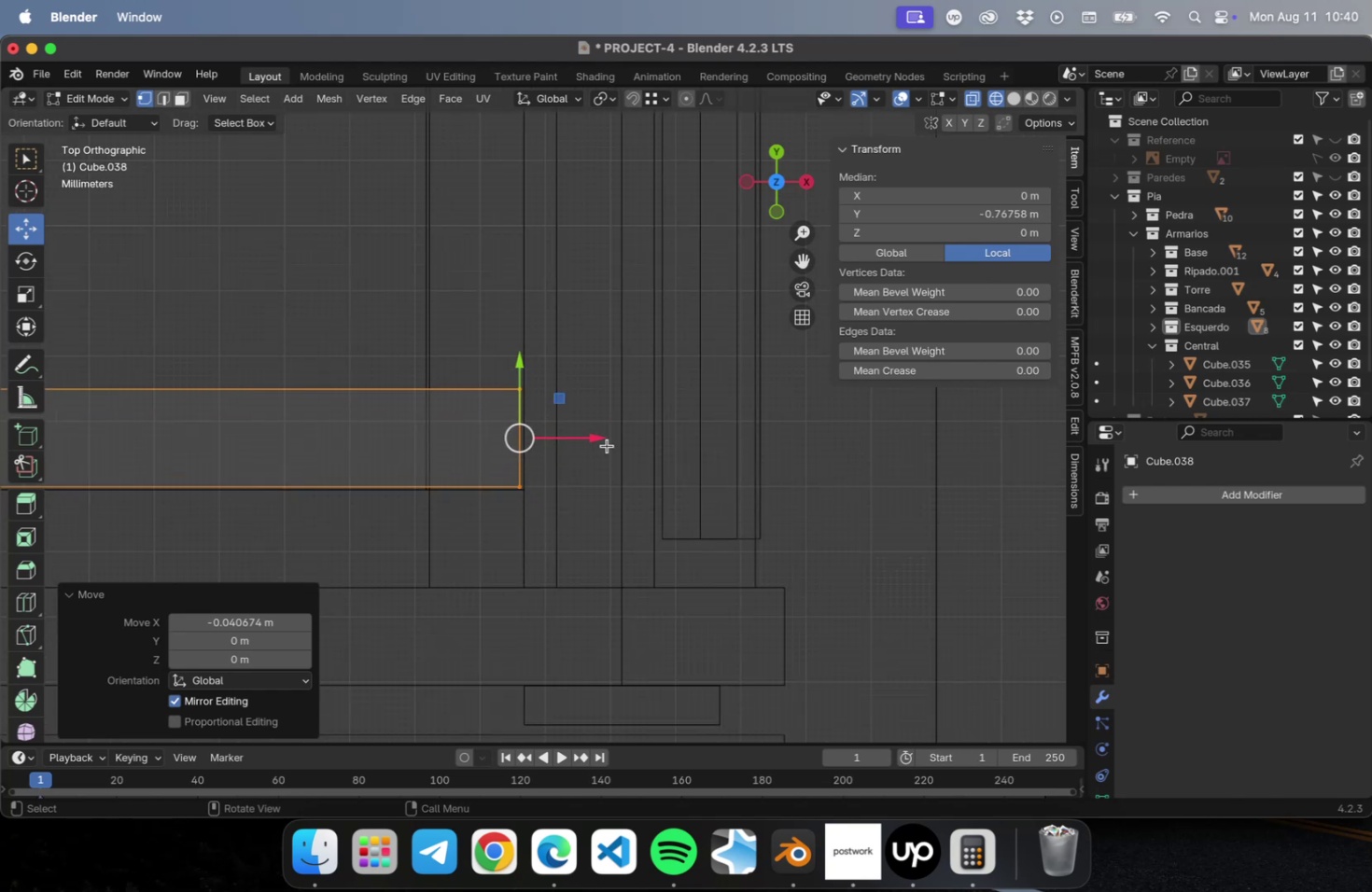 
left_click_drag(start_coordinate=[597, 438], to_coordinate=[605, 436])
 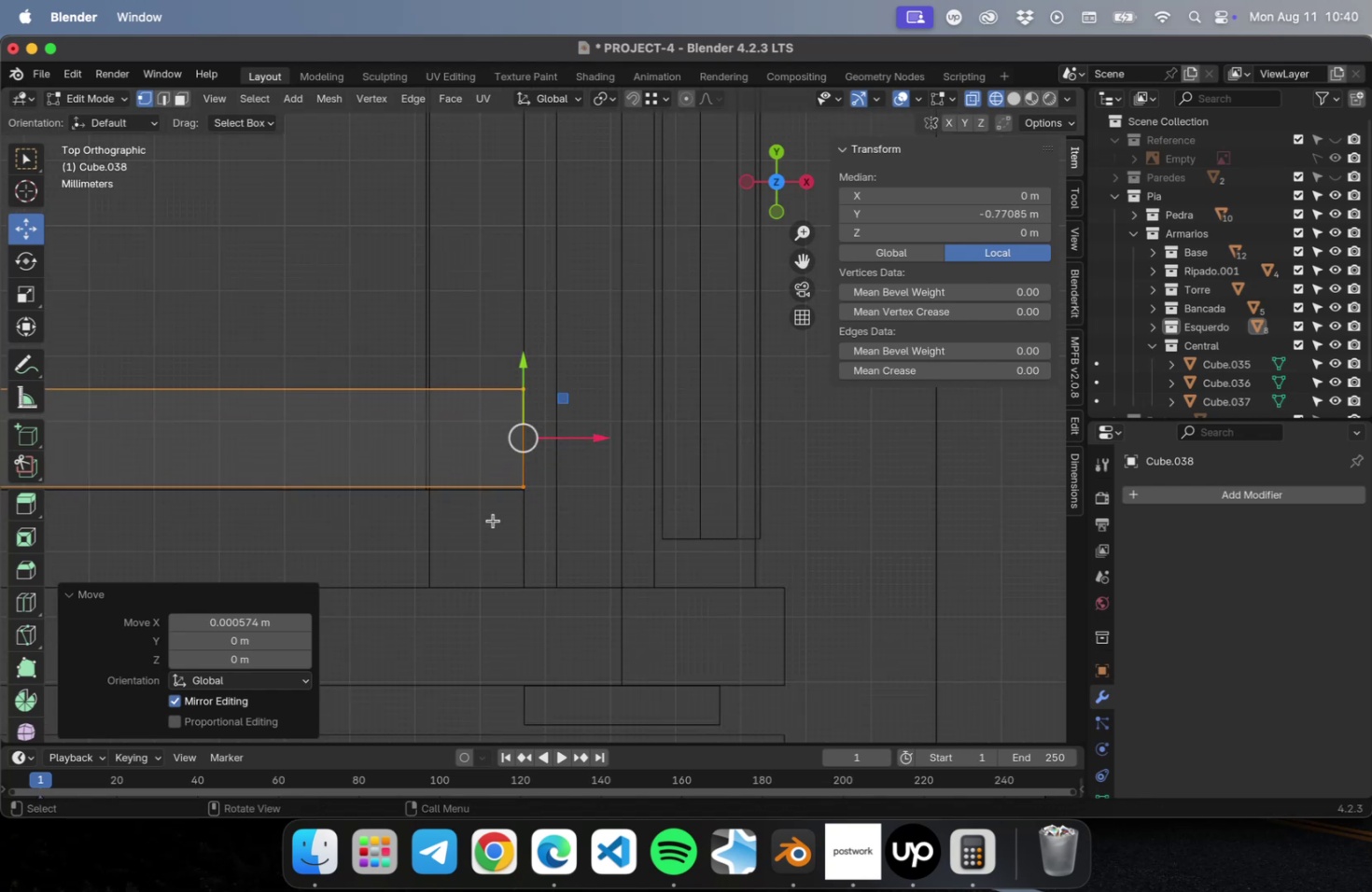 
scroll: coordinate [495, 514], scroll_direction: up, amount: 22.0
 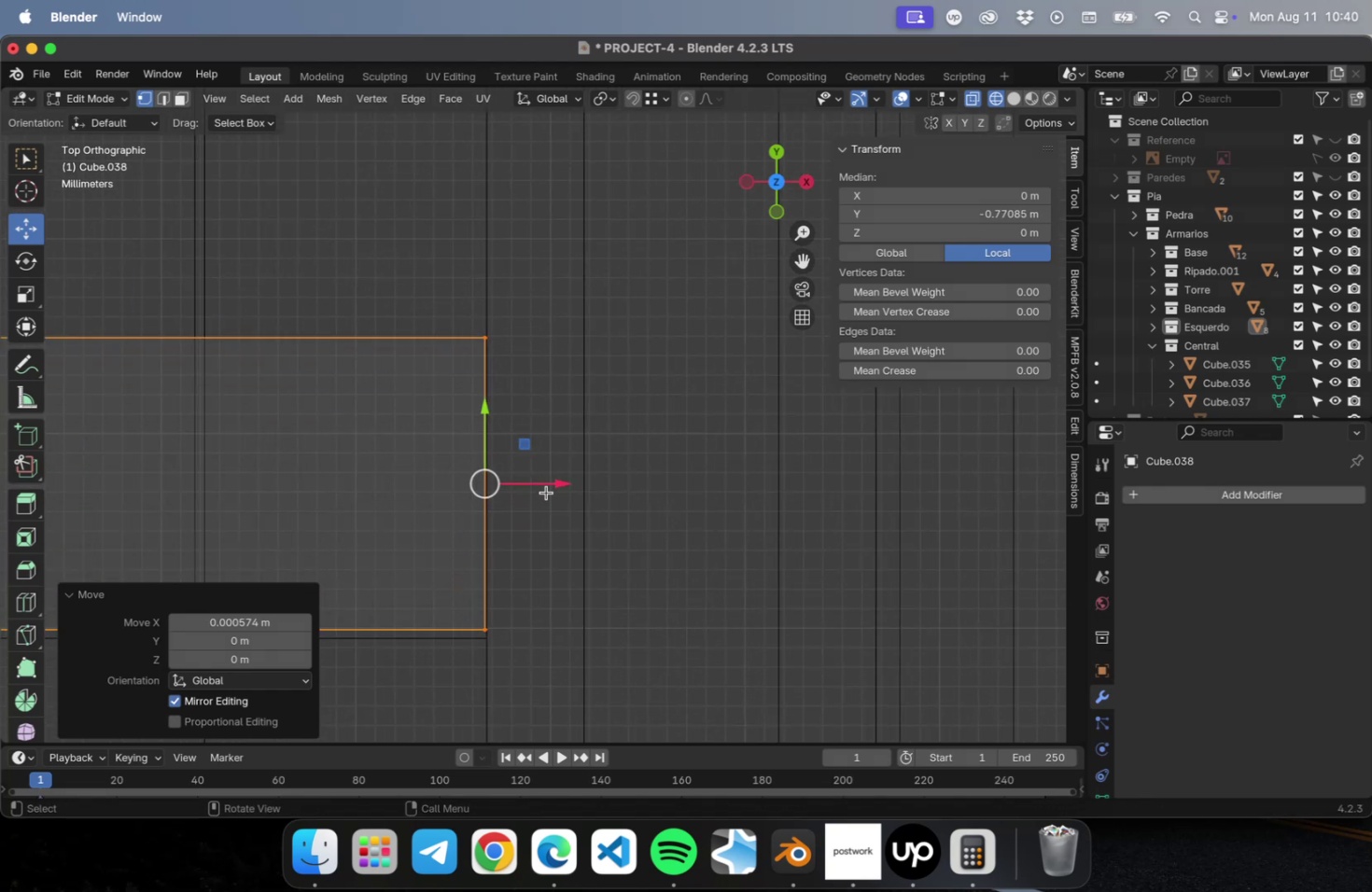 
left_click_drag(start_coordinate=[550, 481], to_coordinate=[554, 481])
 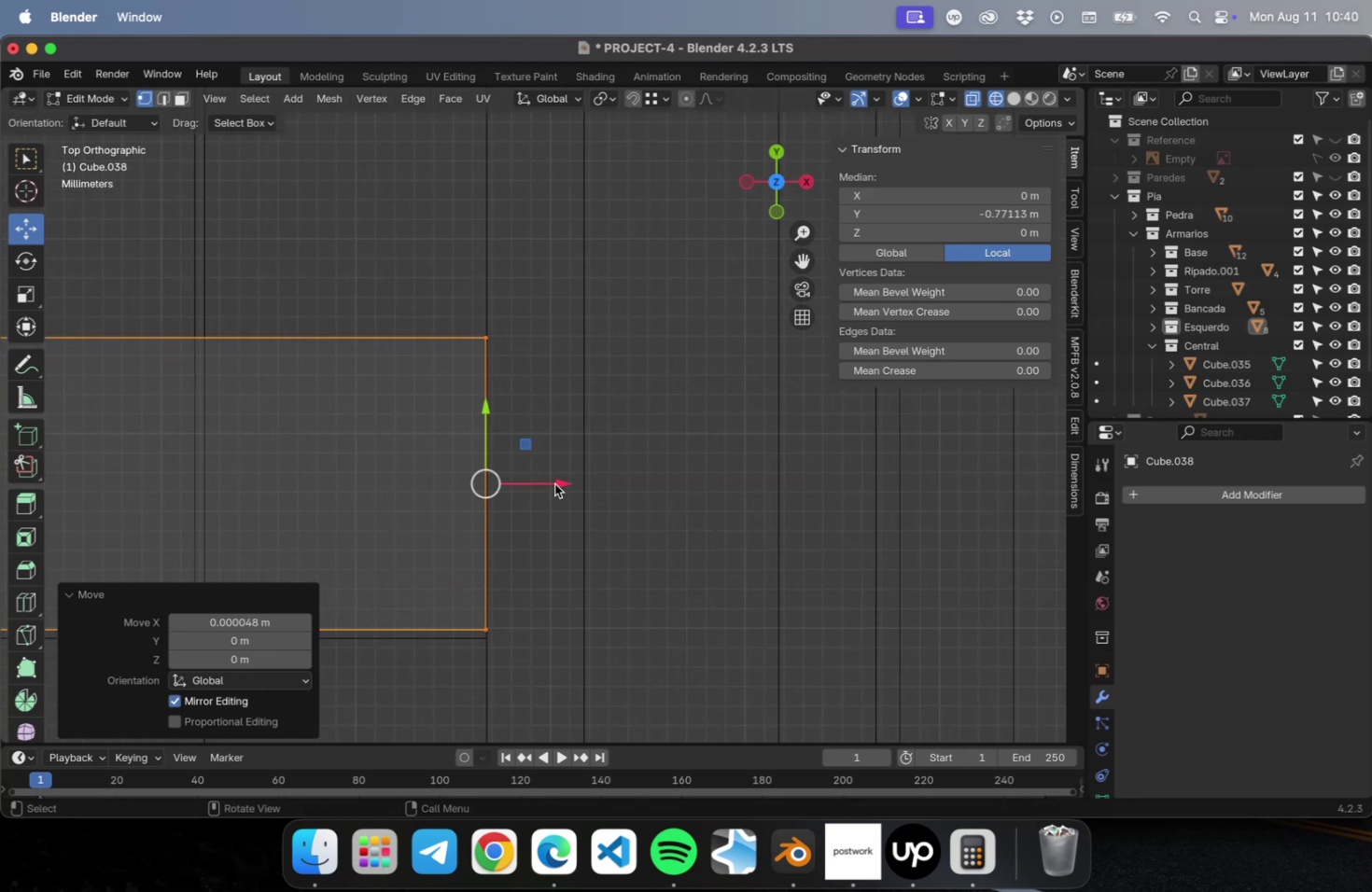 
key(Tab)
type(gy)
 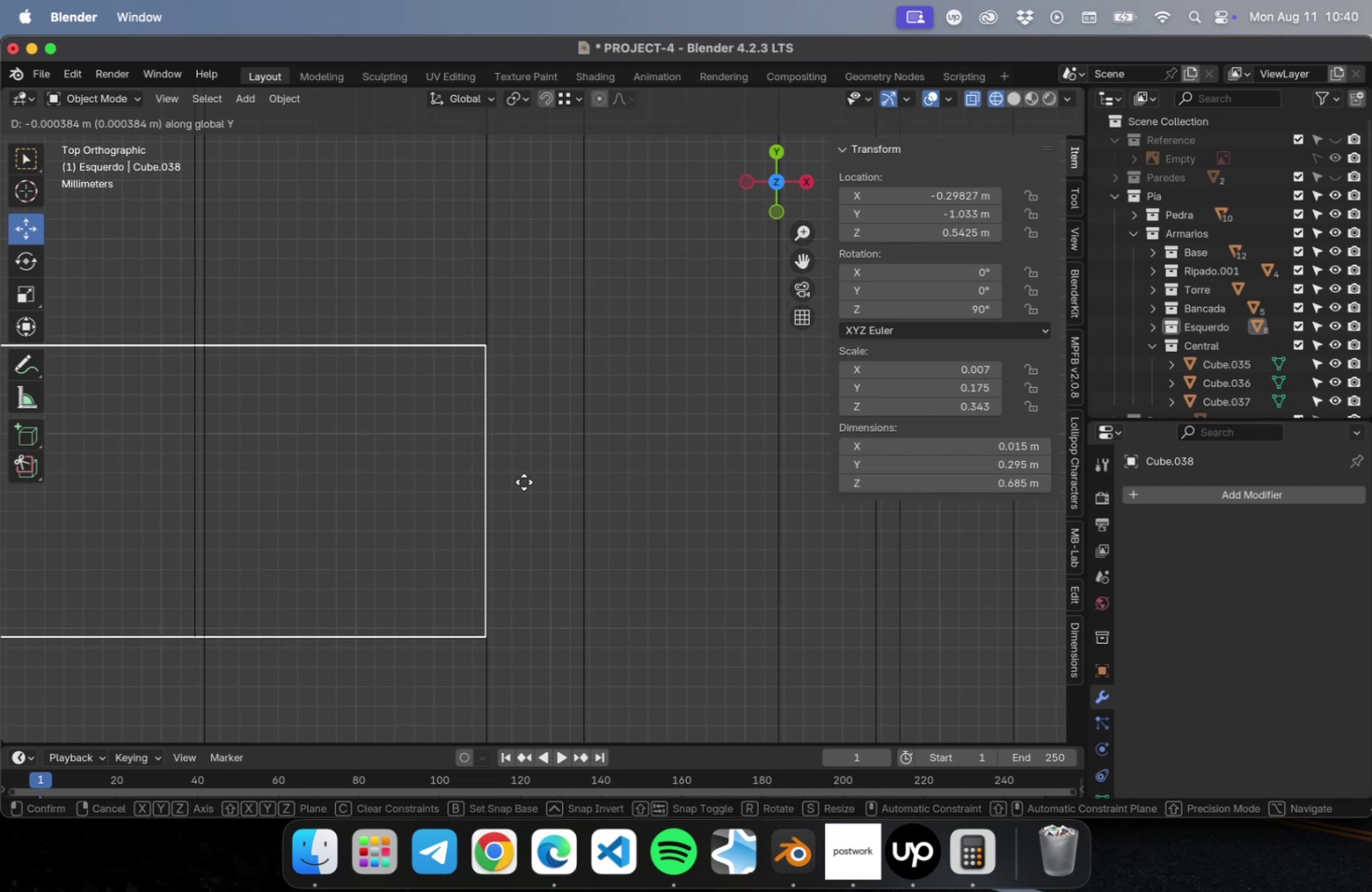 
left_click([524, 481])
 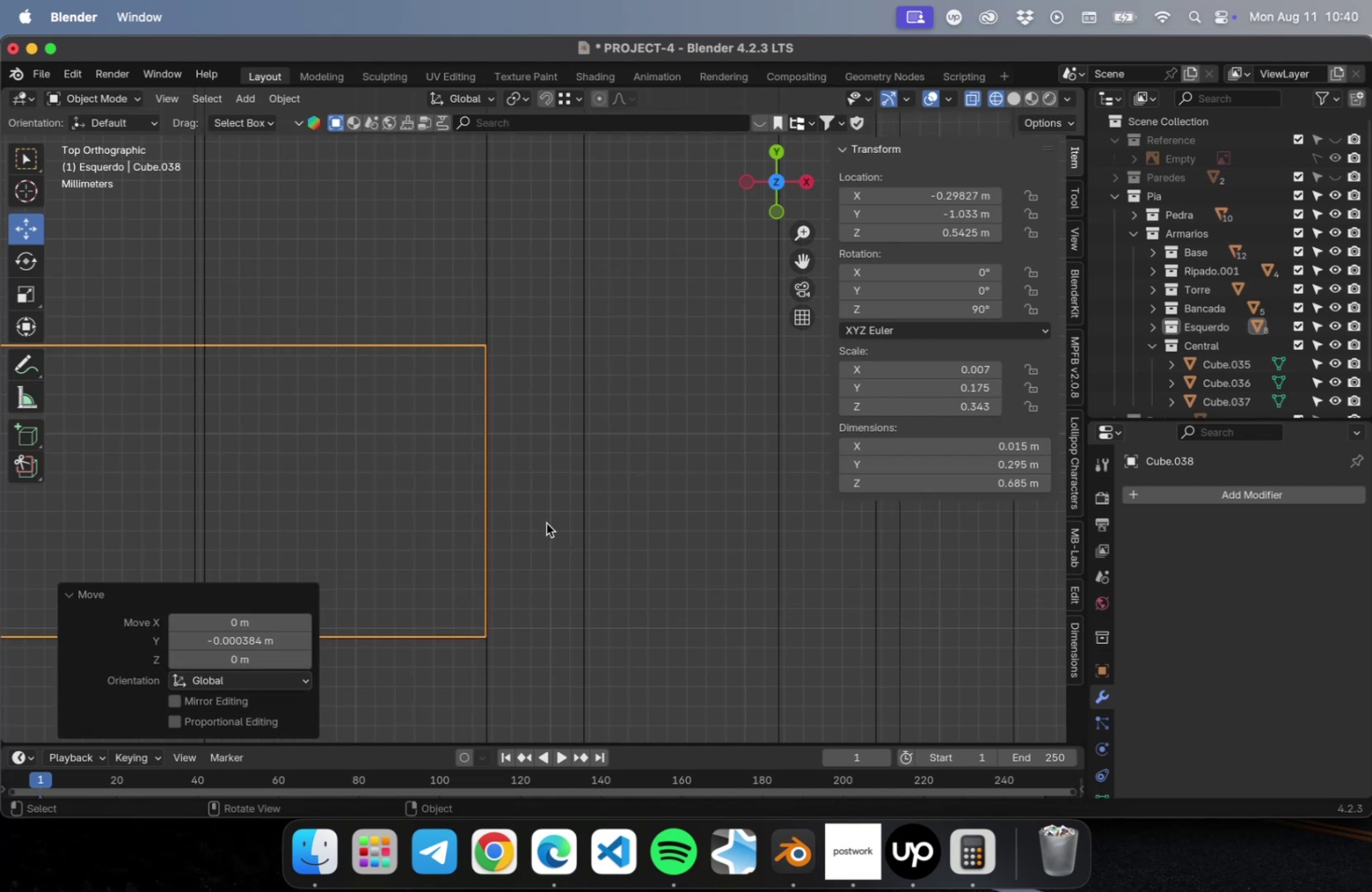 
scroll: coordinate [546, 523], scroll_direction: down, amount: 1.0
 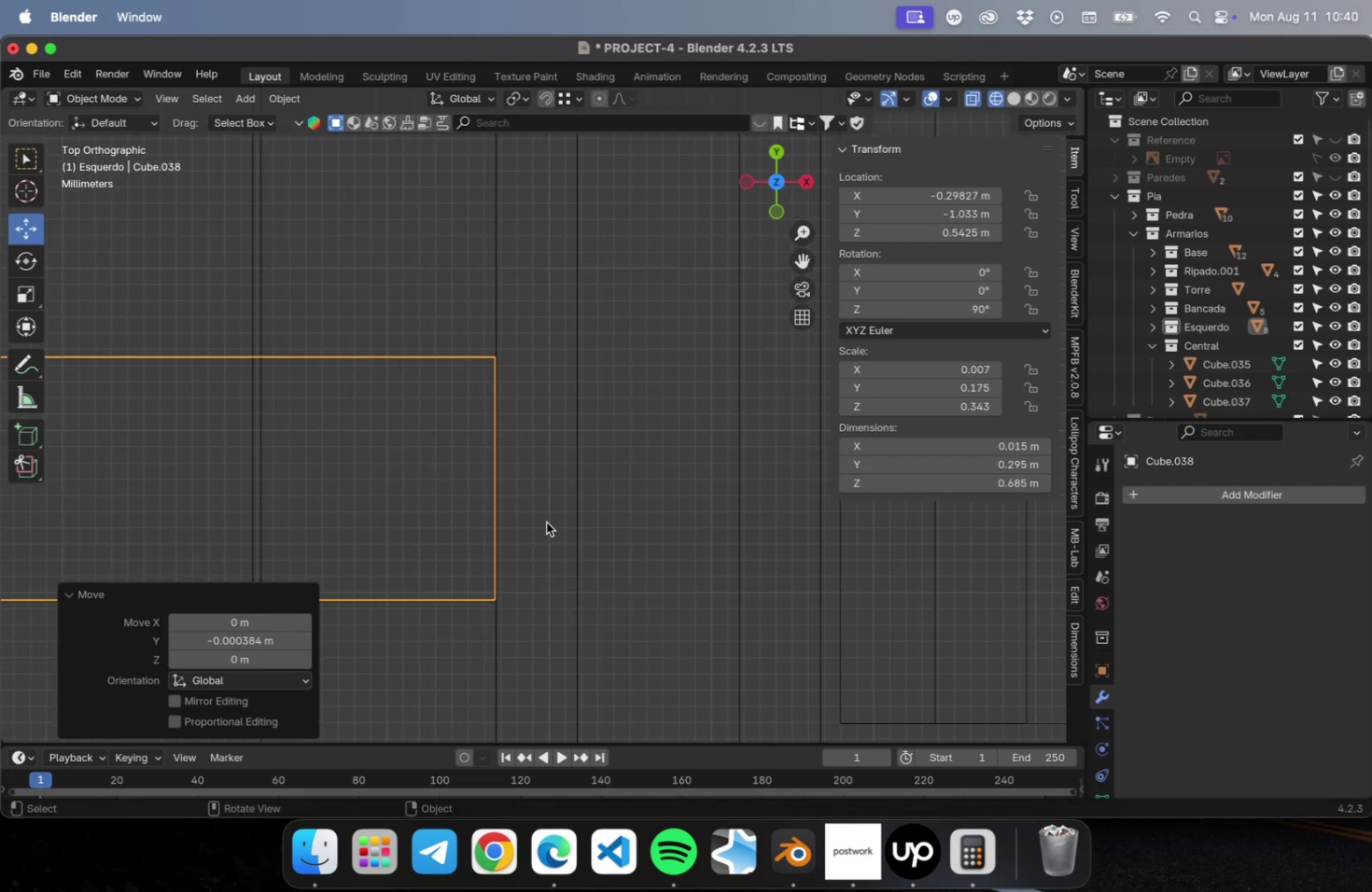 
key(Meta+CommandLeft)
 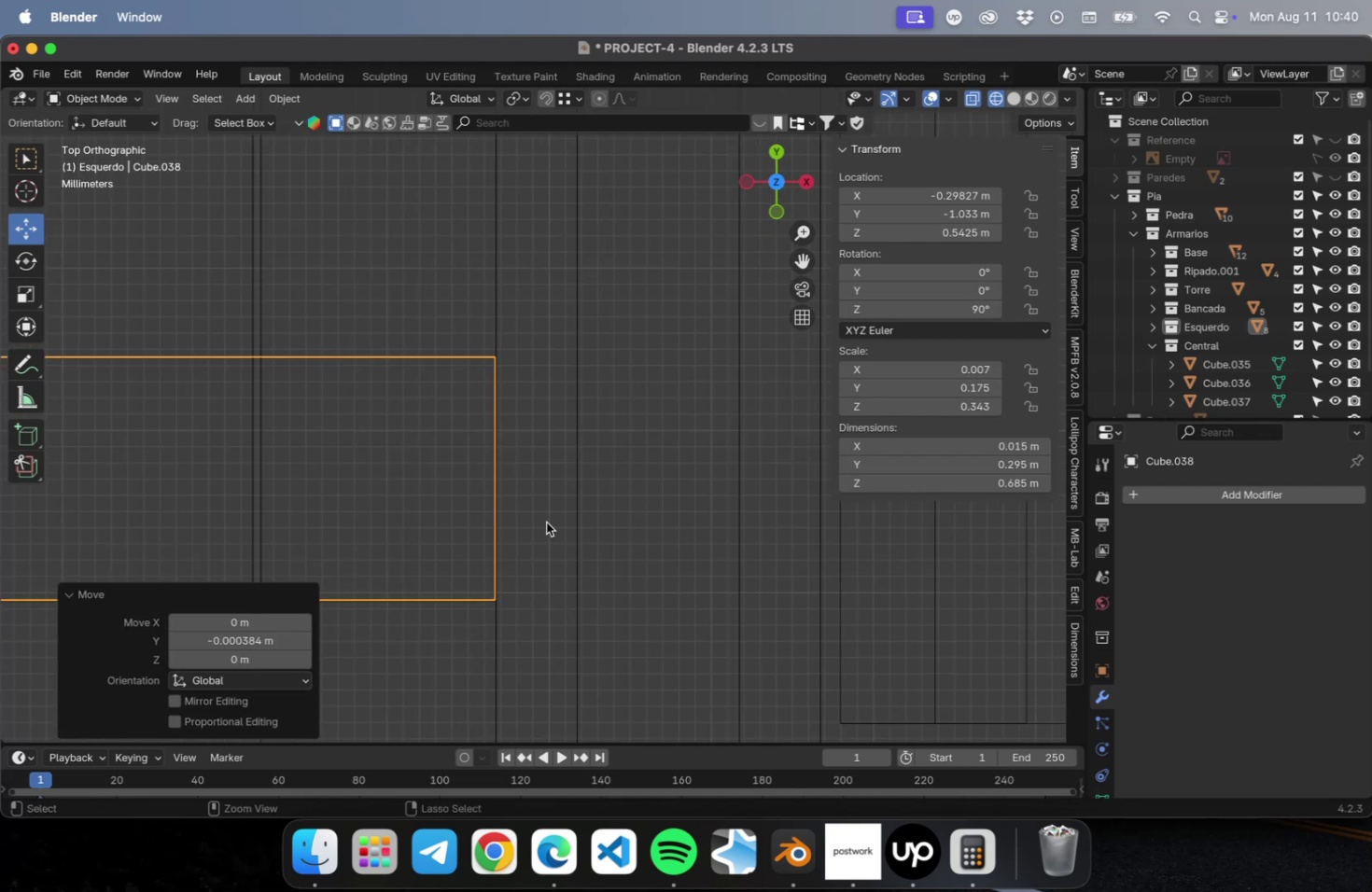 
key(Meta+S)
 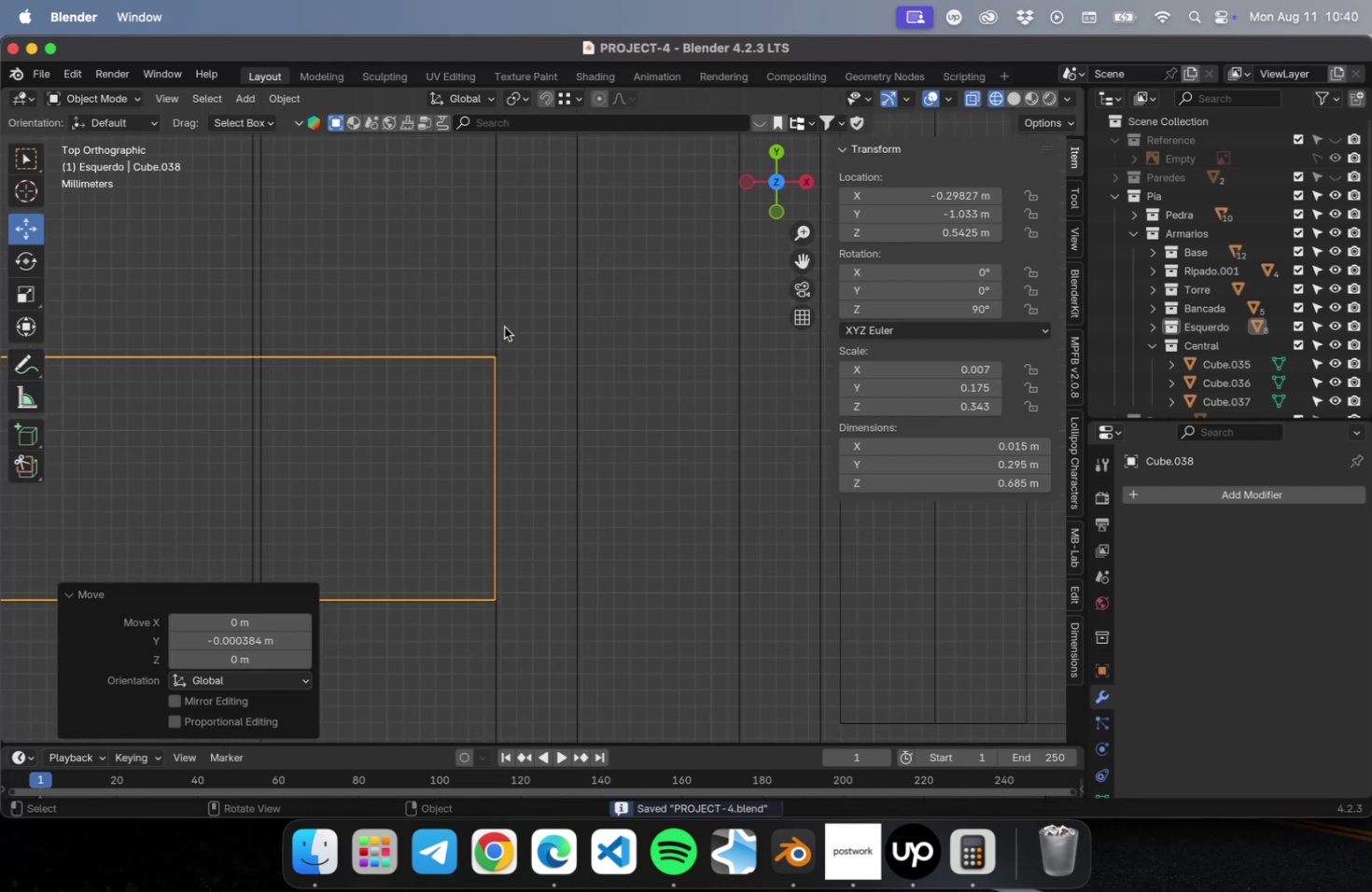 
left_click([500, 325])
 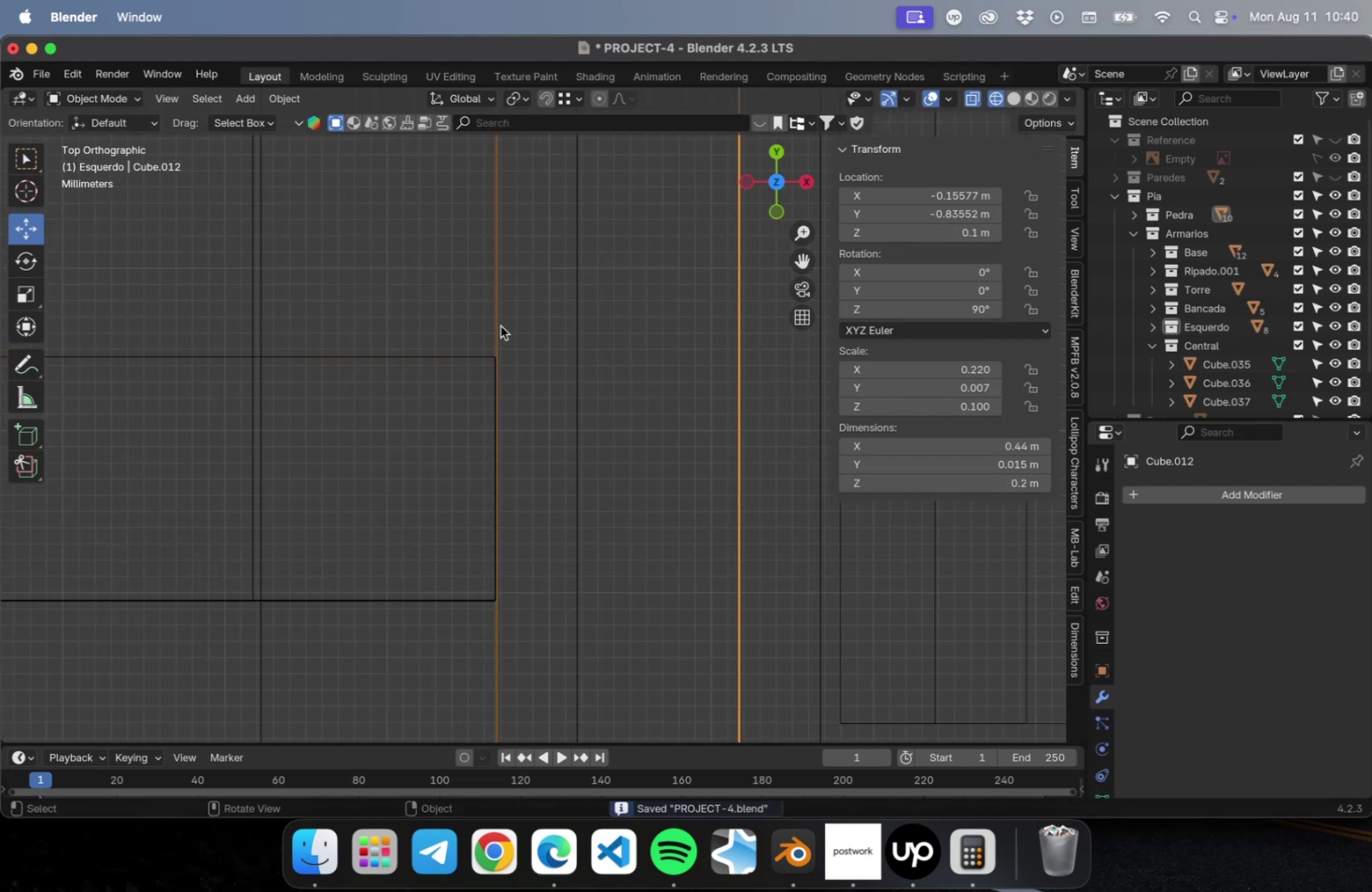 
scroll: coordinate [551, 436], scroll_direction: down, amount: 45.0
 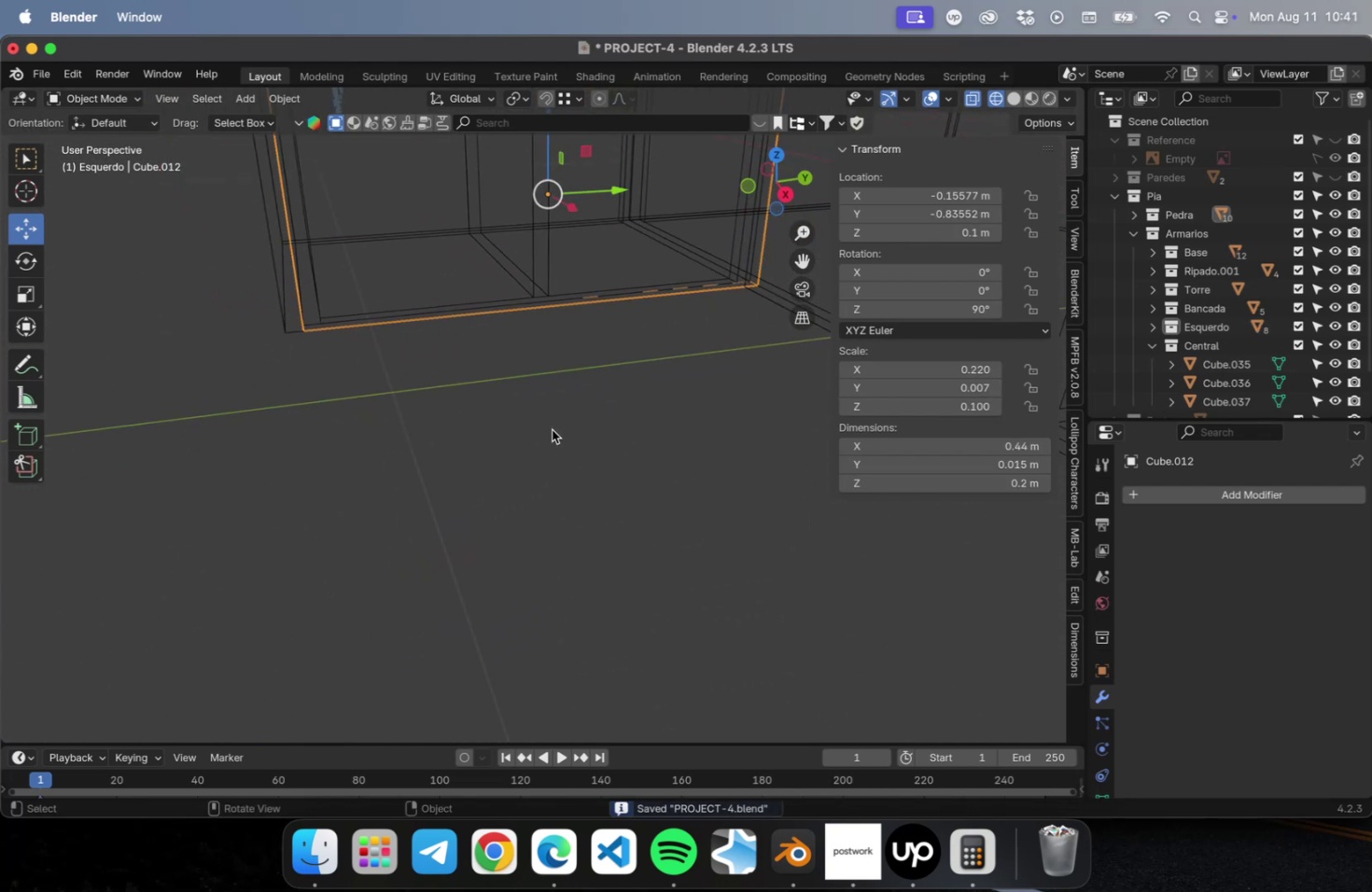 
hold_key(key=ShiftLeft, duration=0.45)
 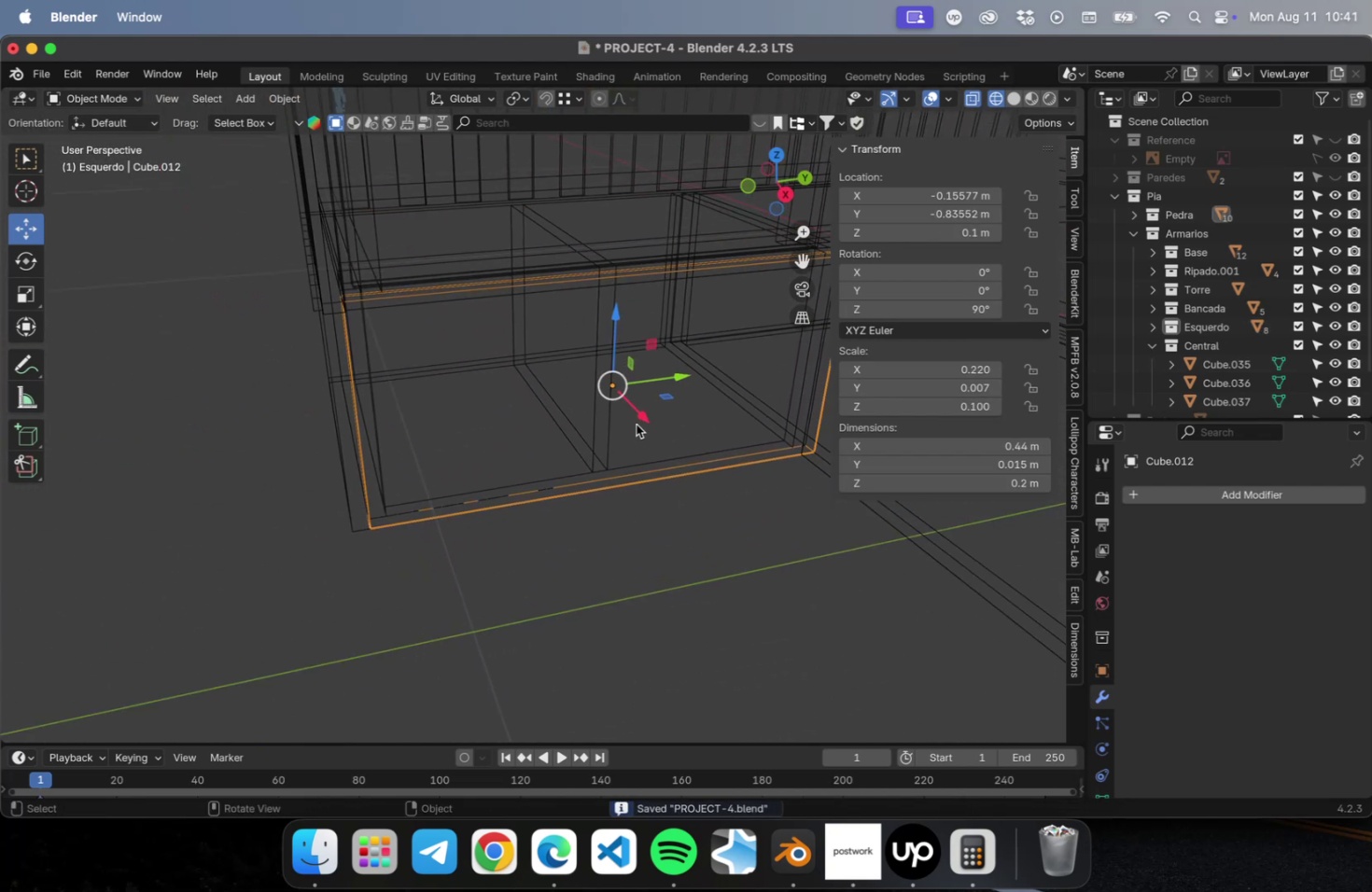 
scroll: coordinate [637, 440], scroll_direction: down, amount: 5.0
 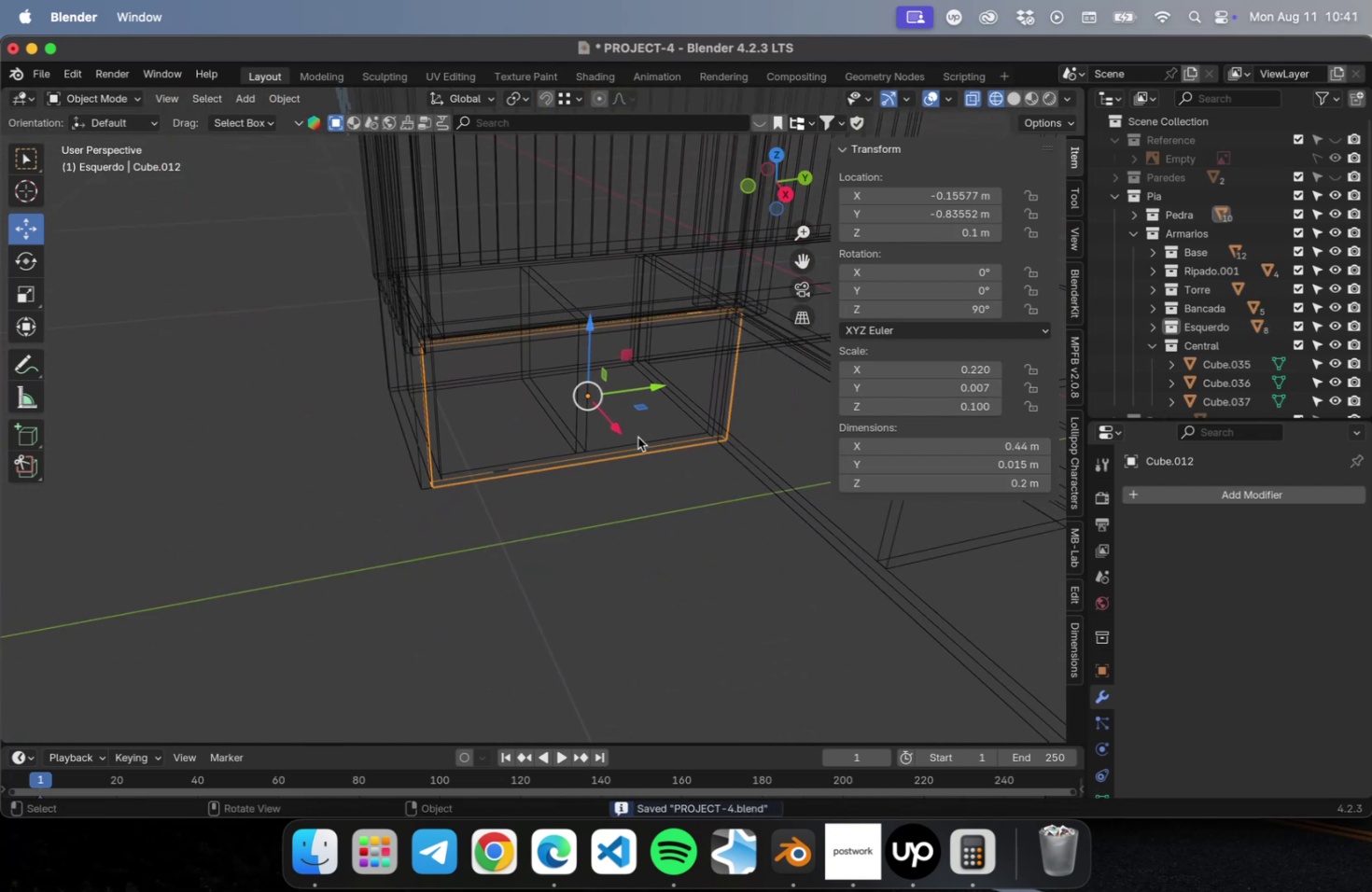 
hold_key(key=ShiftLeft, duration=0.45)
 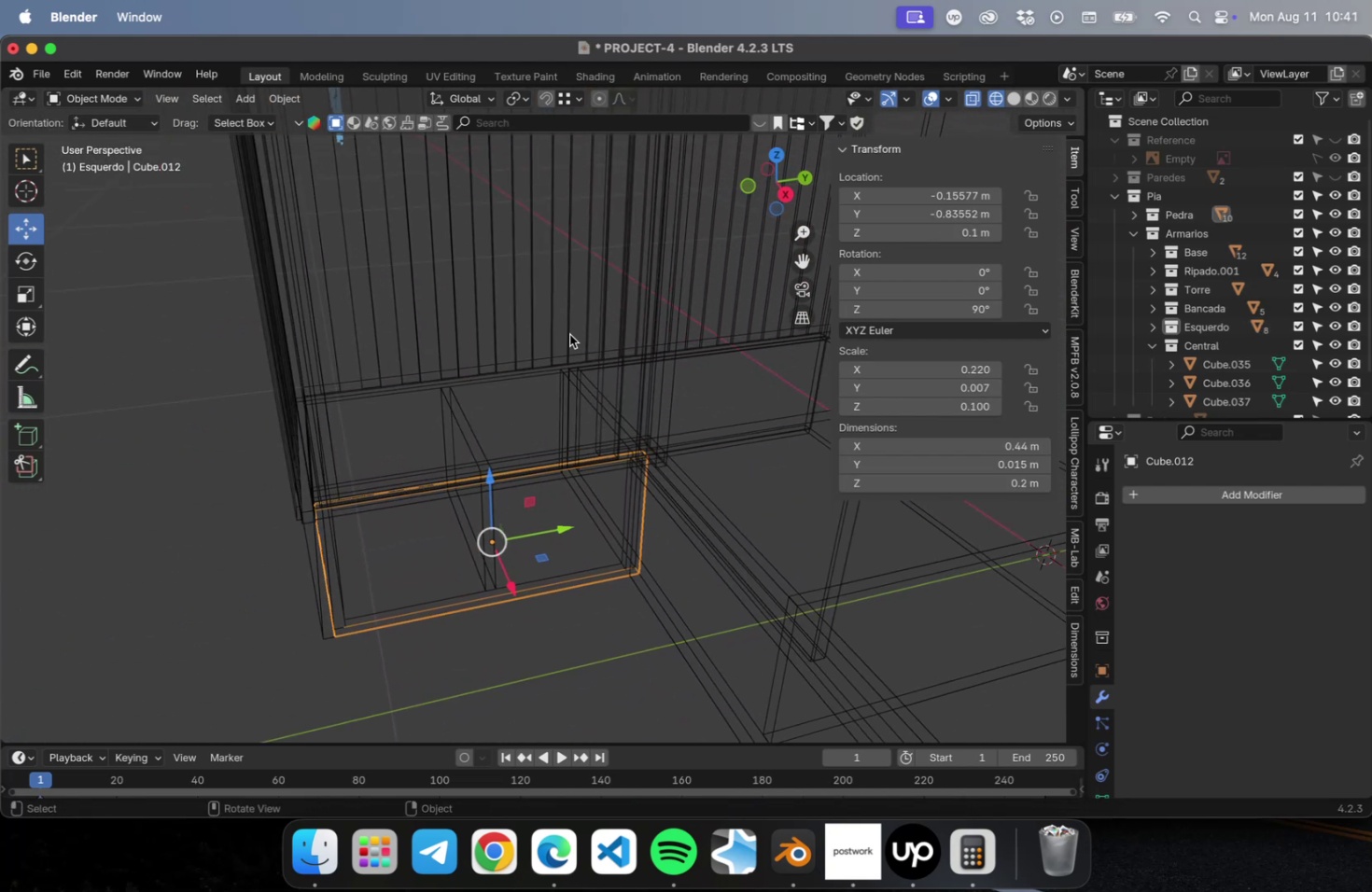 
scroll: coordinate [570, 340], scroll_direction: down, amount: 10.0
 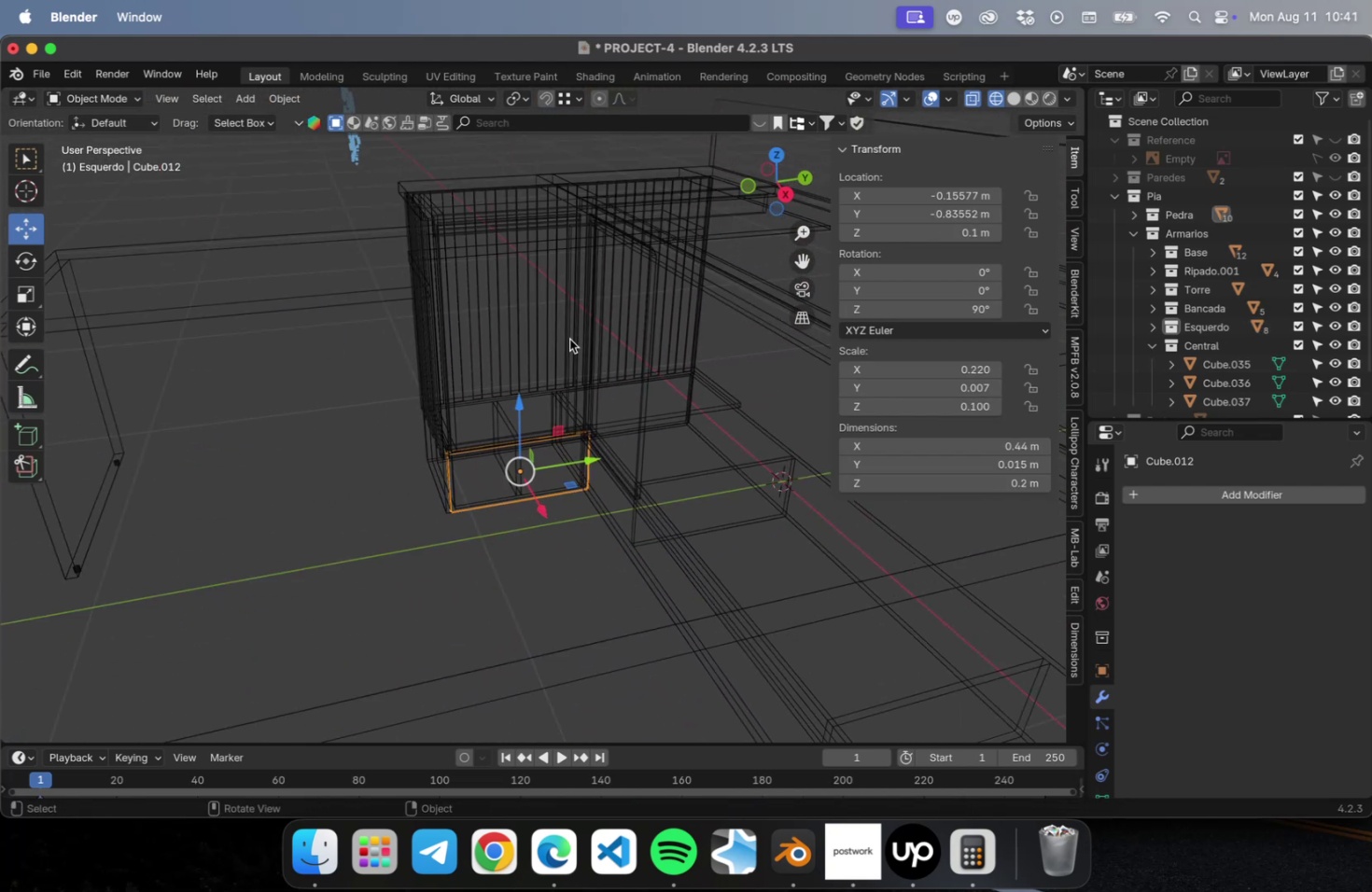 
hold_key(key=ShiftLeft, duration=0.51)
 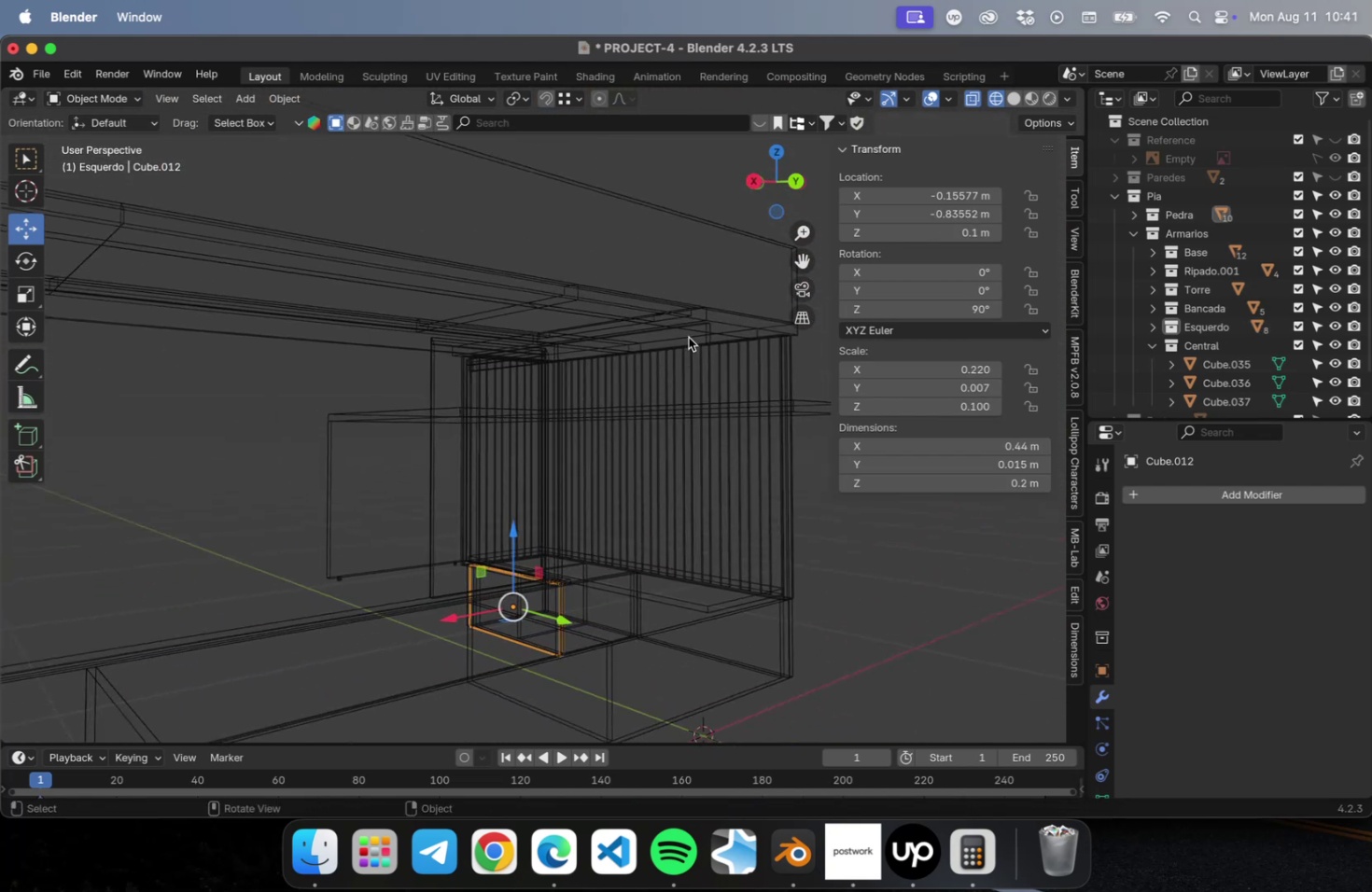 
left_click([692, 341])
 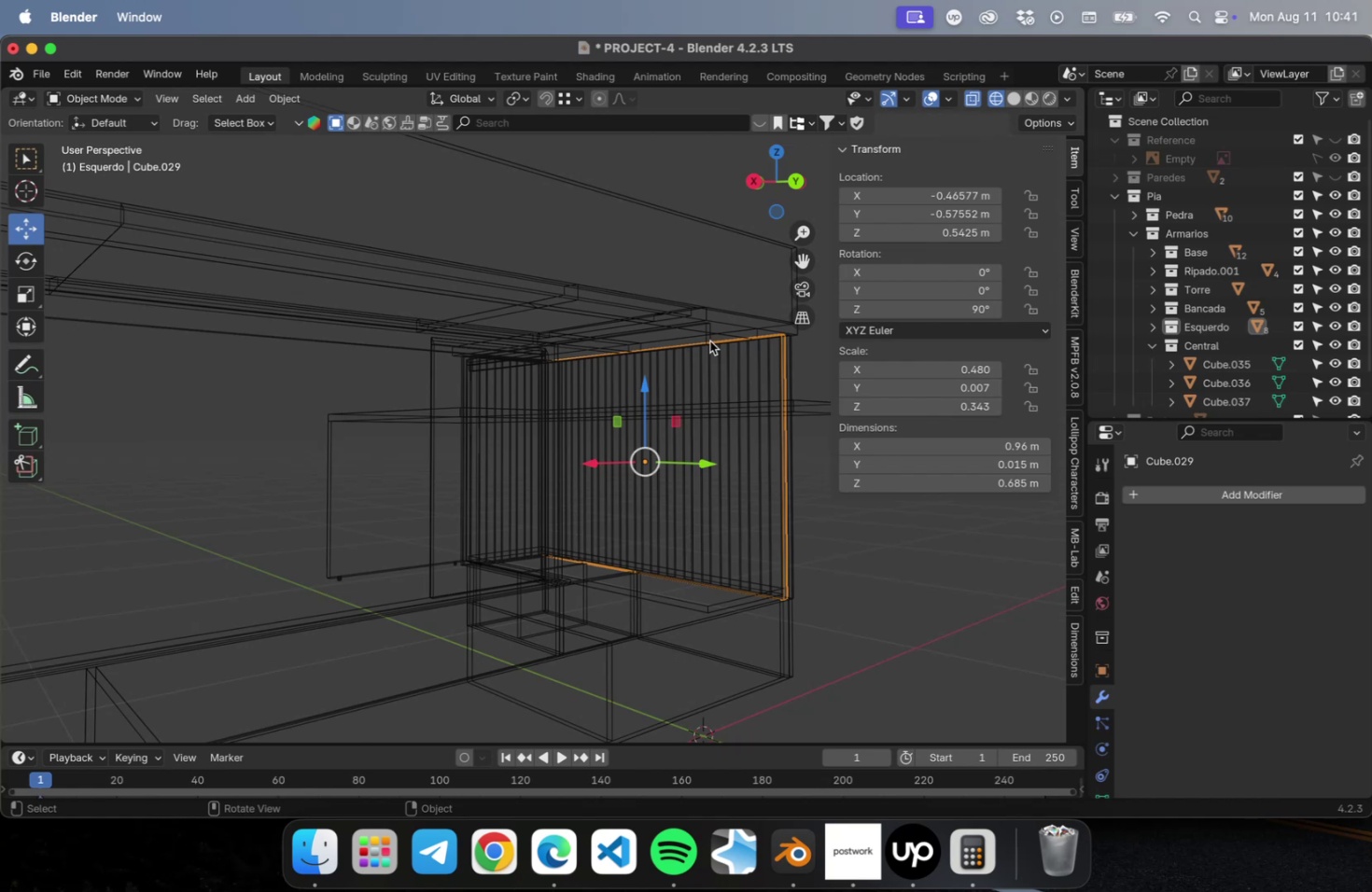 
left_click([706, 340])
 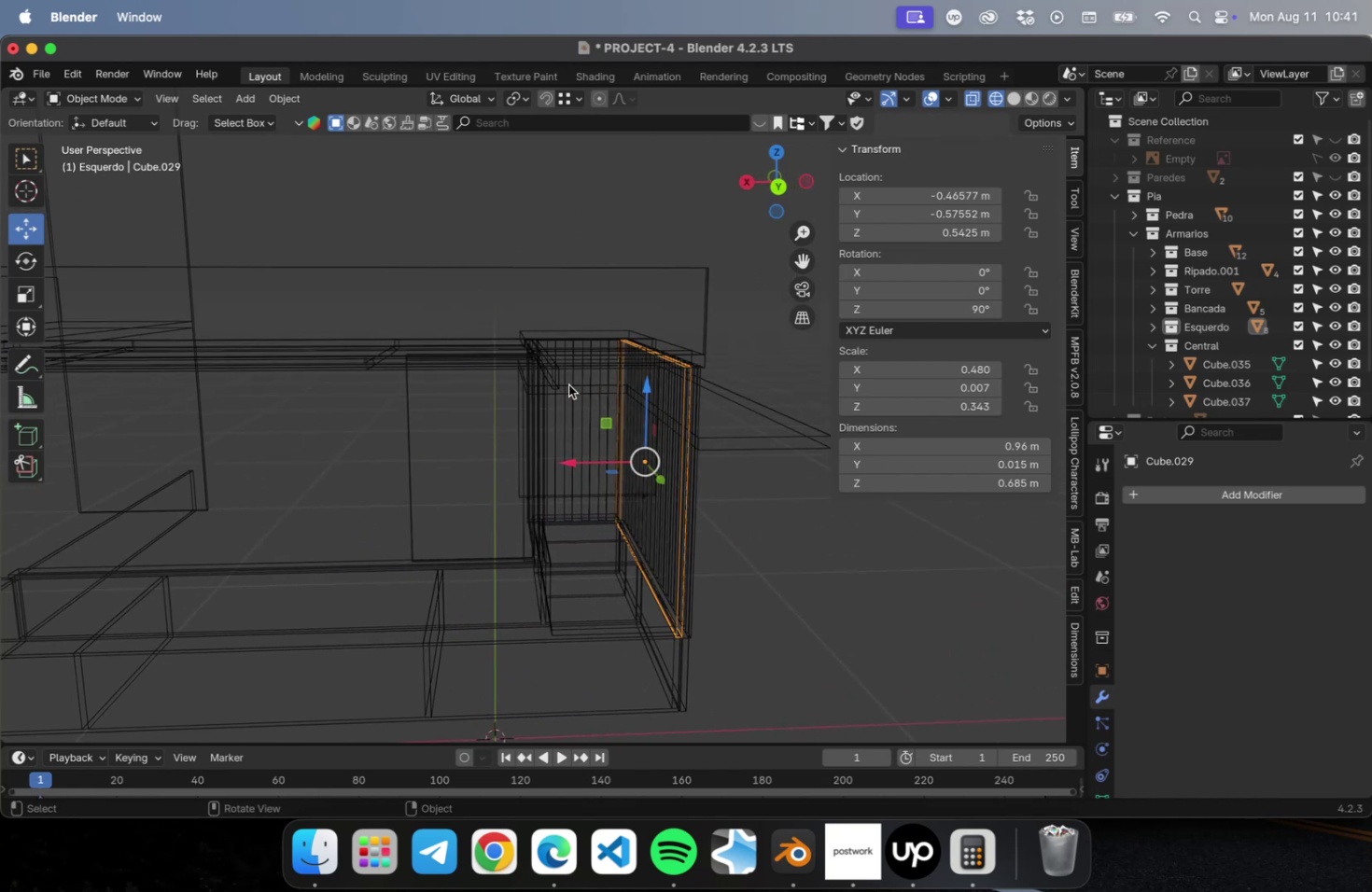 
left_click([560, 383])
 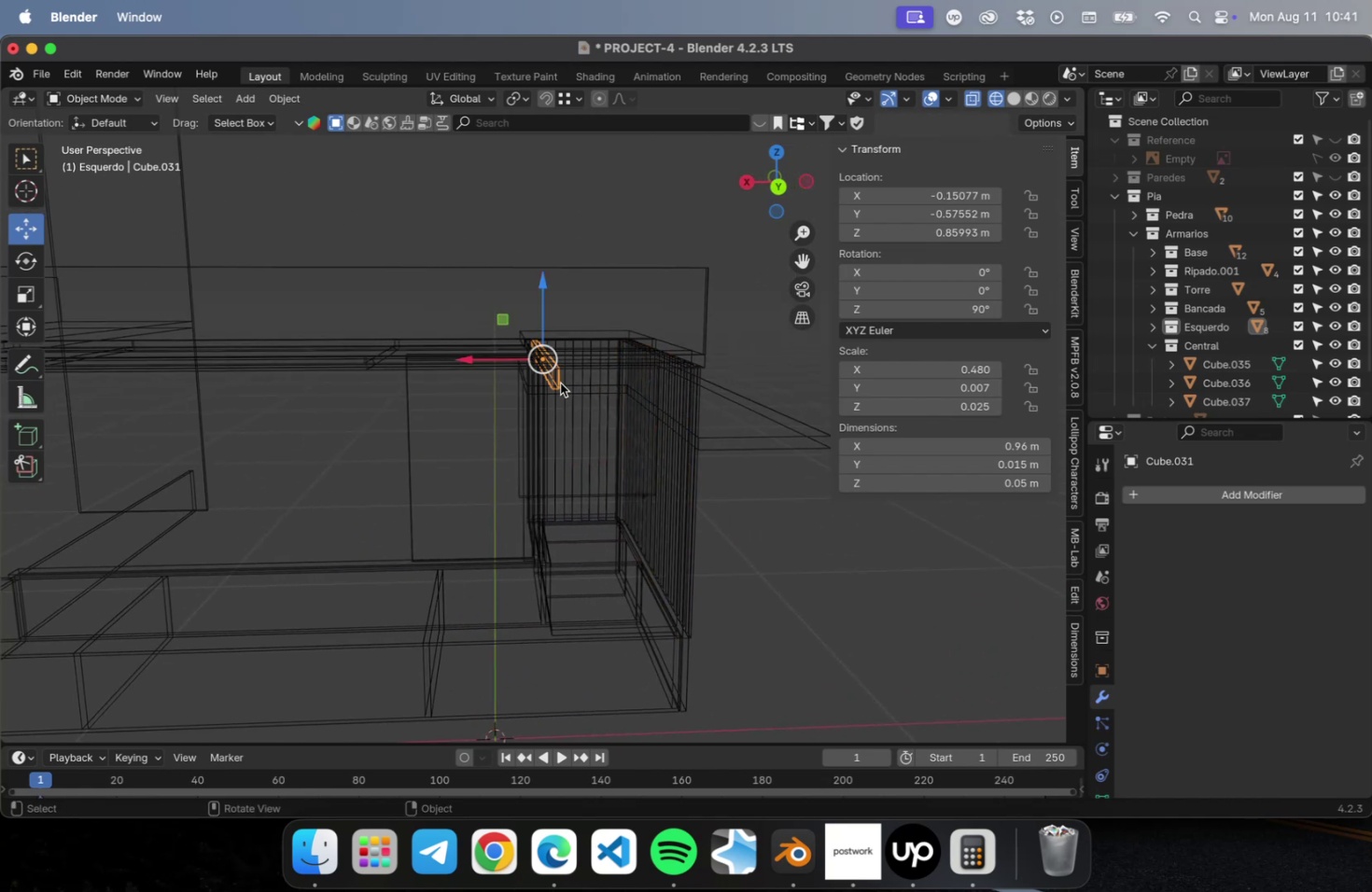 
key(NumLock)
 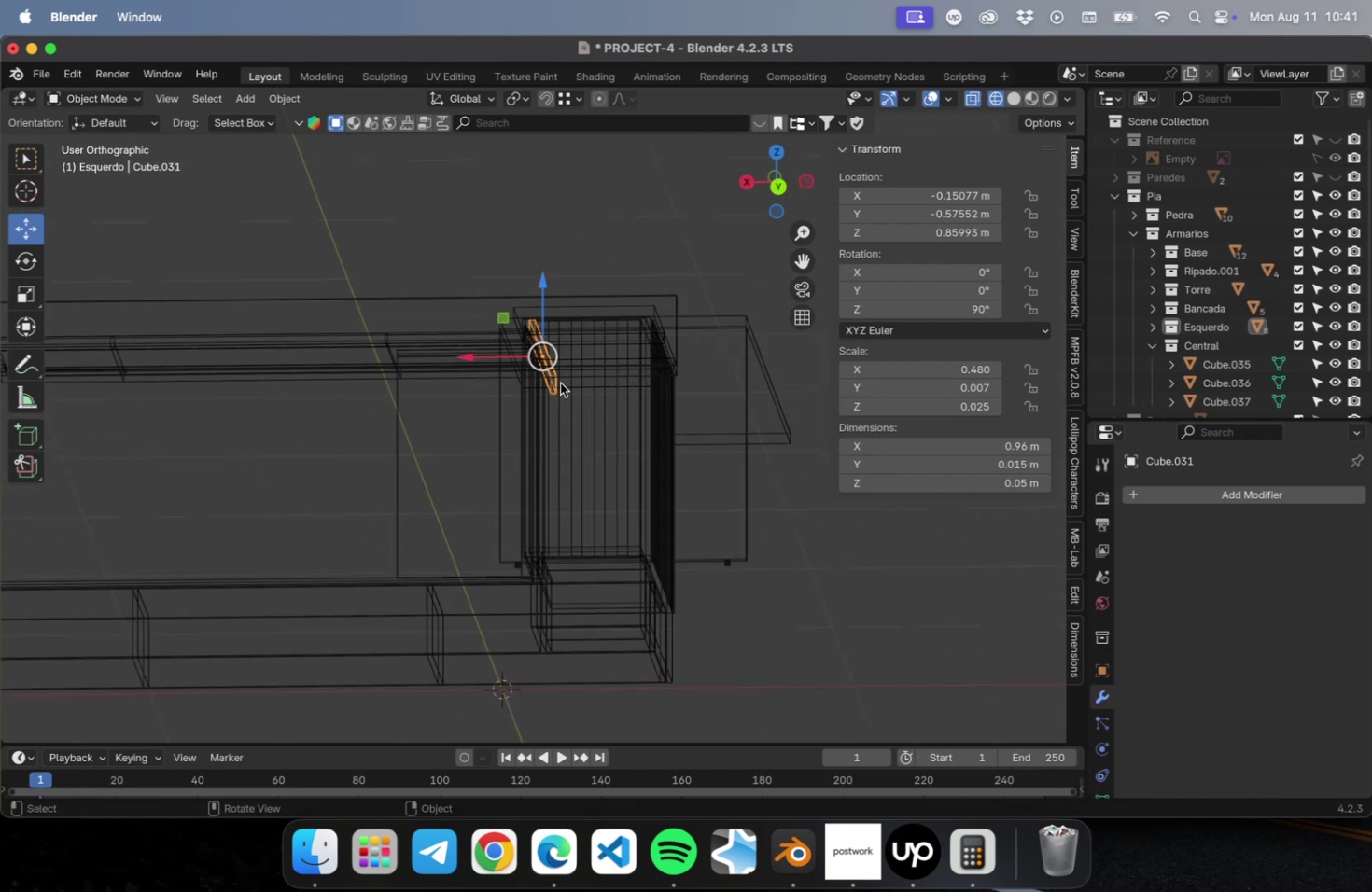 
key(Numpad7)
 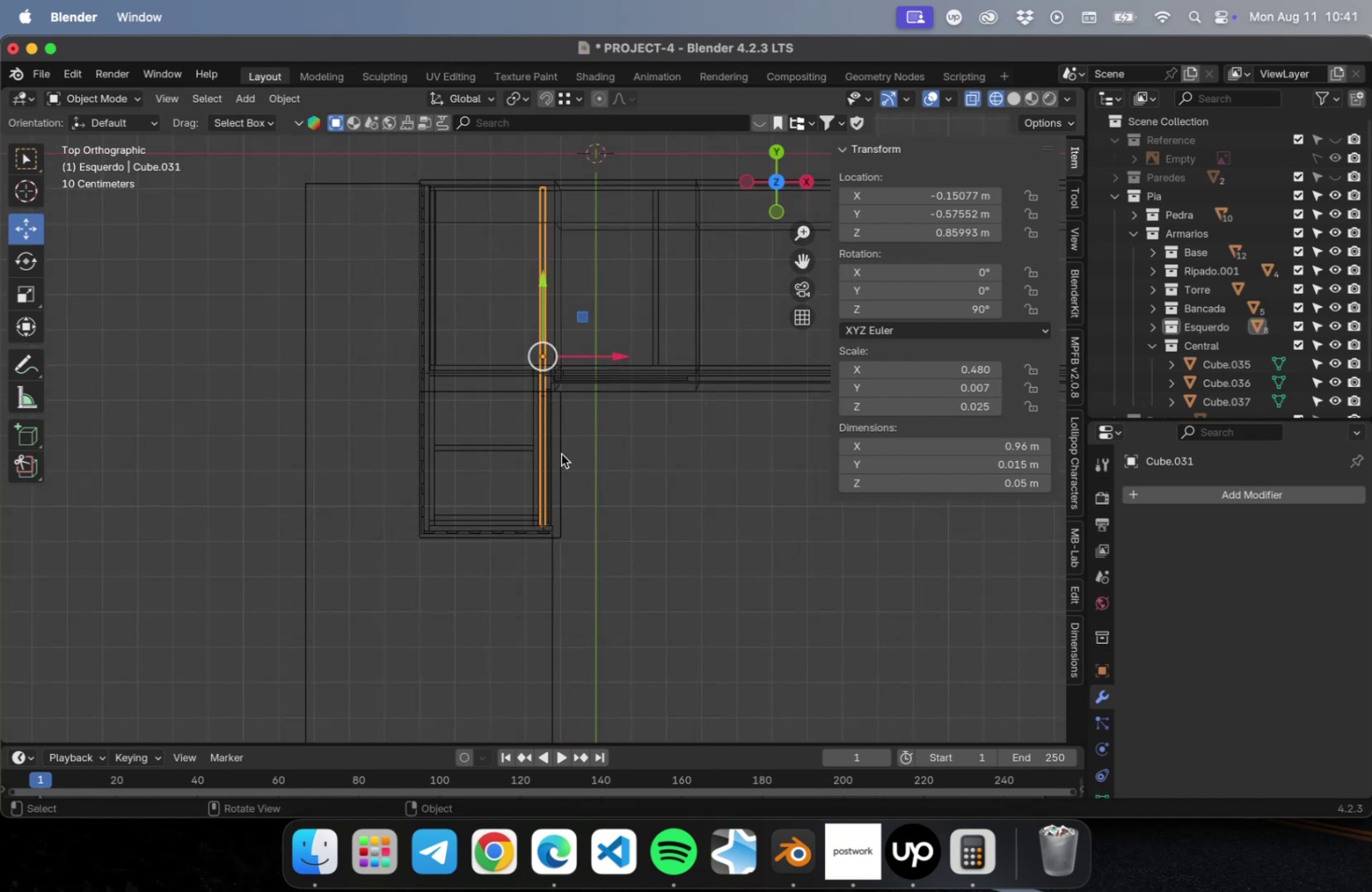 
scroll: coordinate [566, 580], scroll_direction: up, amount: 10.0
 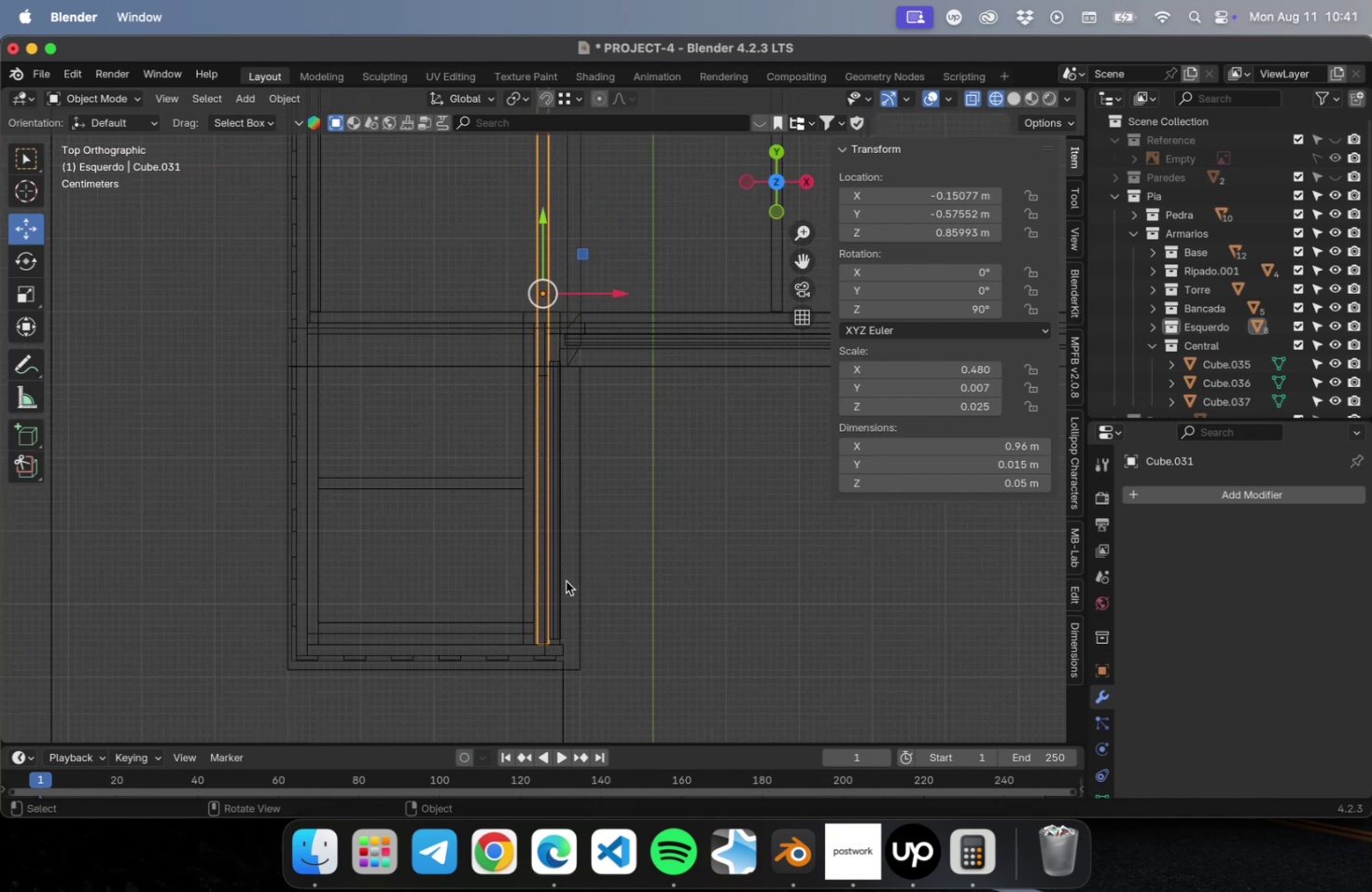 
hold_key(key=ShiftLeft, duration=0.56)
 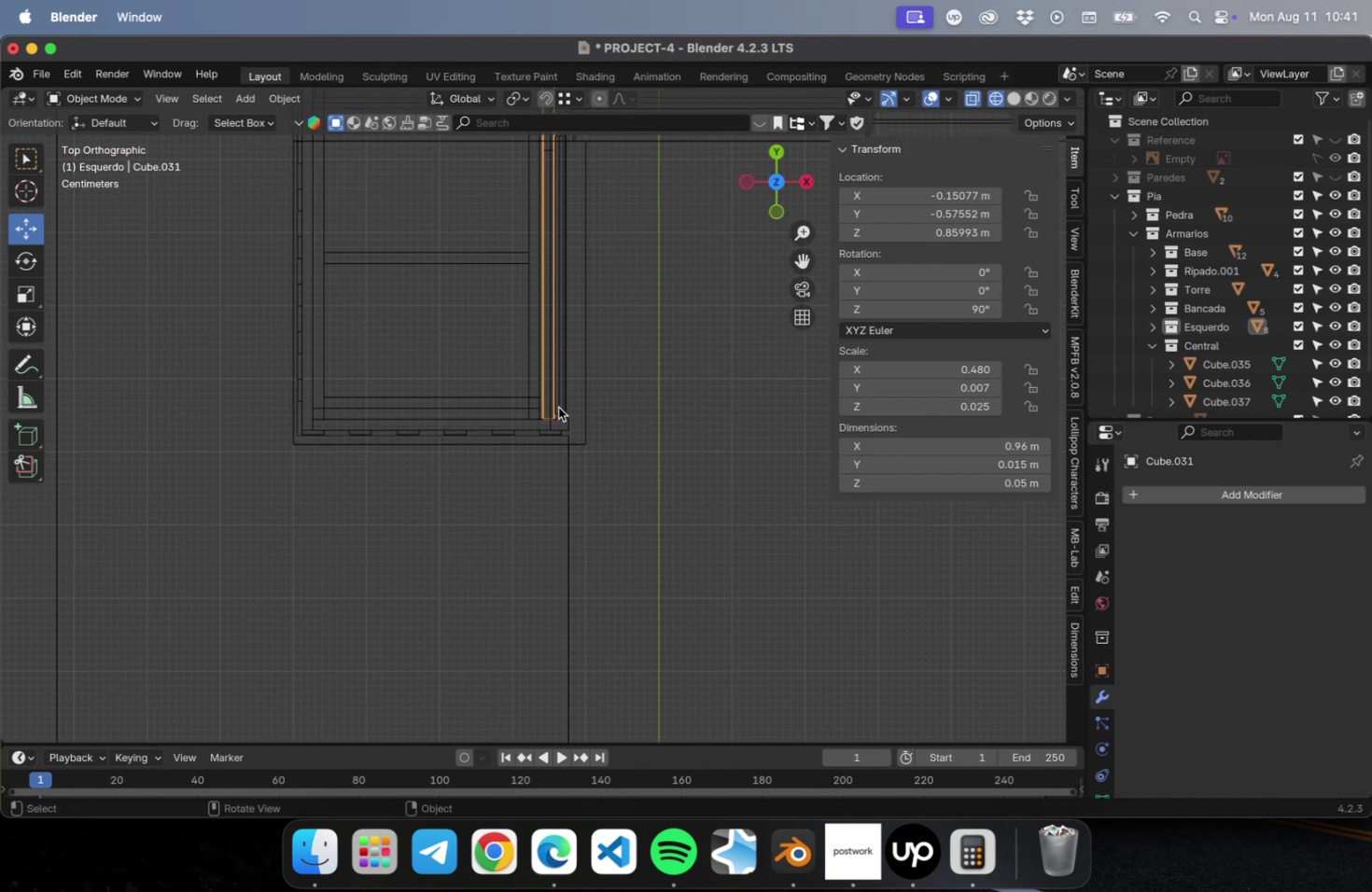 
scroll: coordinate [561, 404], scroll_direction: up, amount: 20.0
 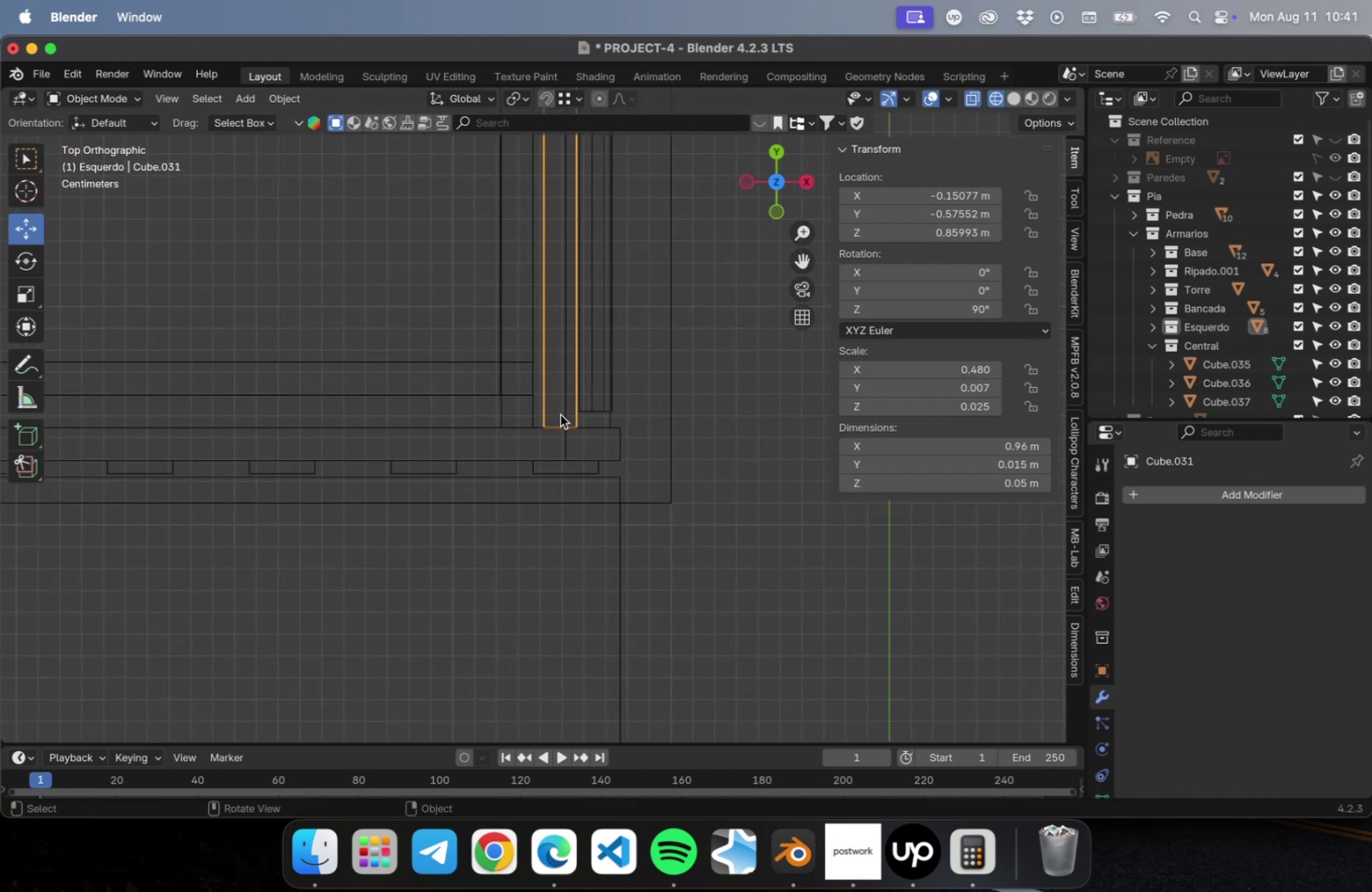 
hold_key(key=ShiftLeft, duration=0.72)
 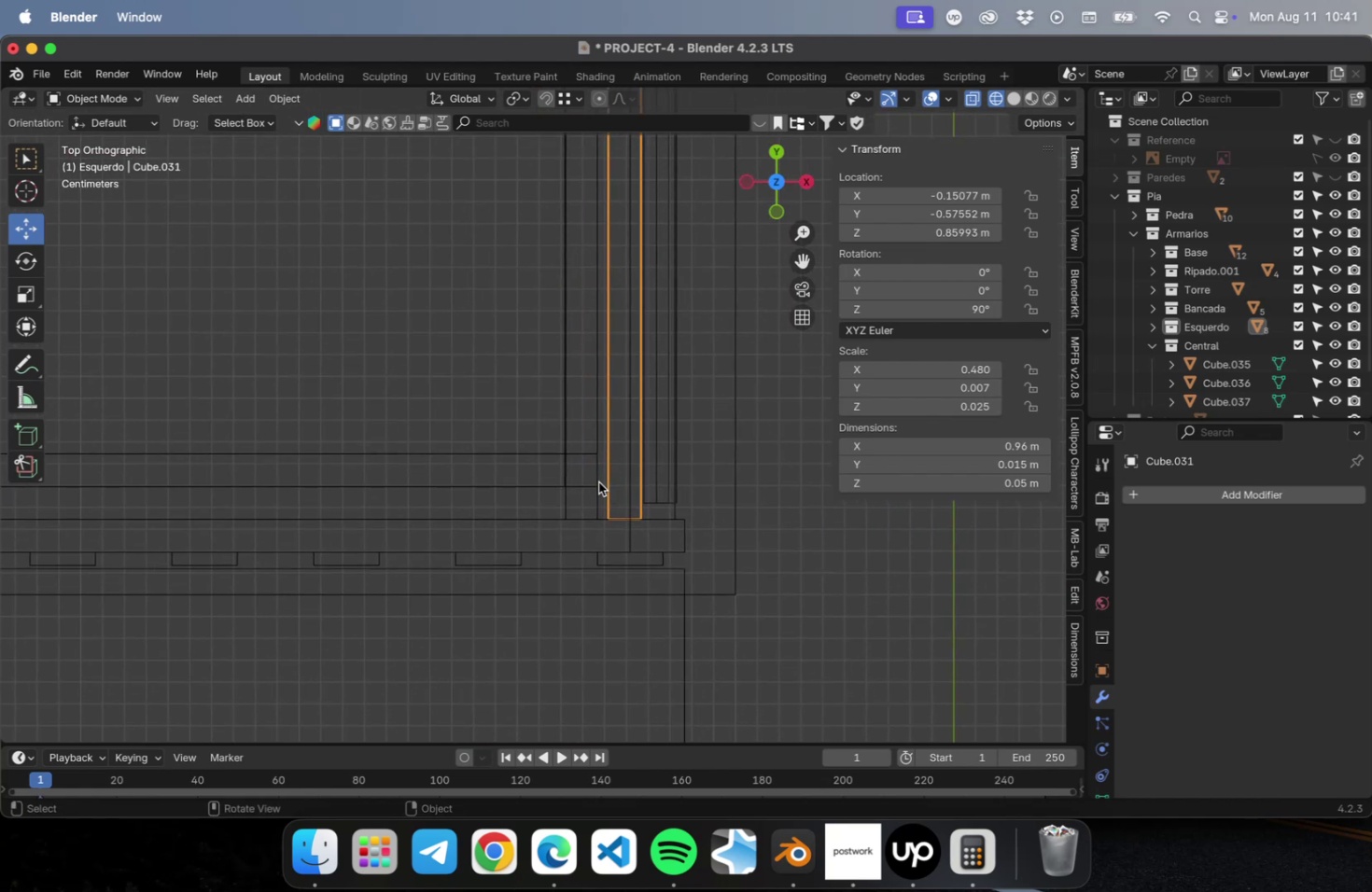 
left_click([596, 481])
 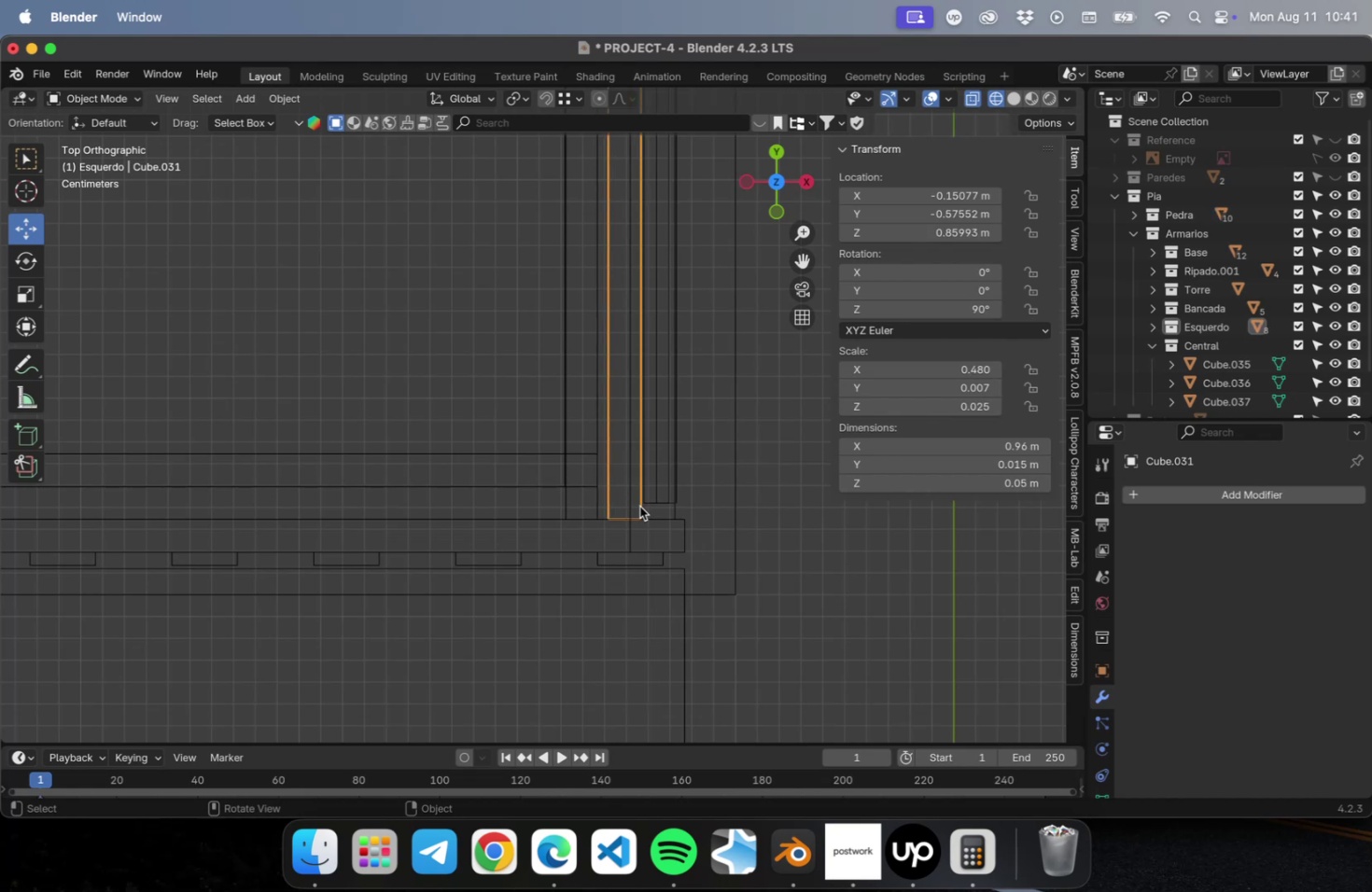 
key(Shift+ShiftLeft)
 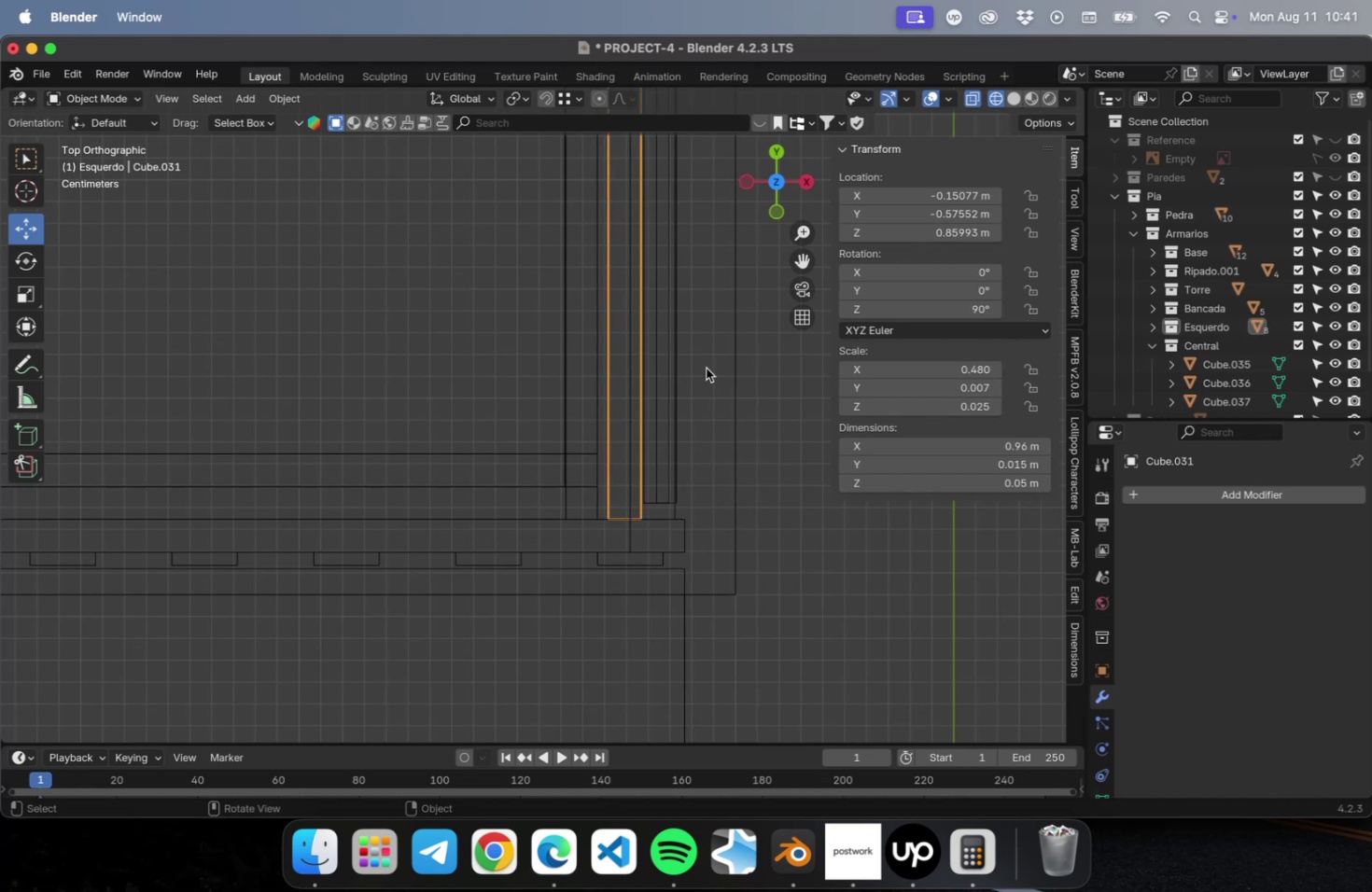 
hold_key(key=ShiftLeft, duration=0.75)
 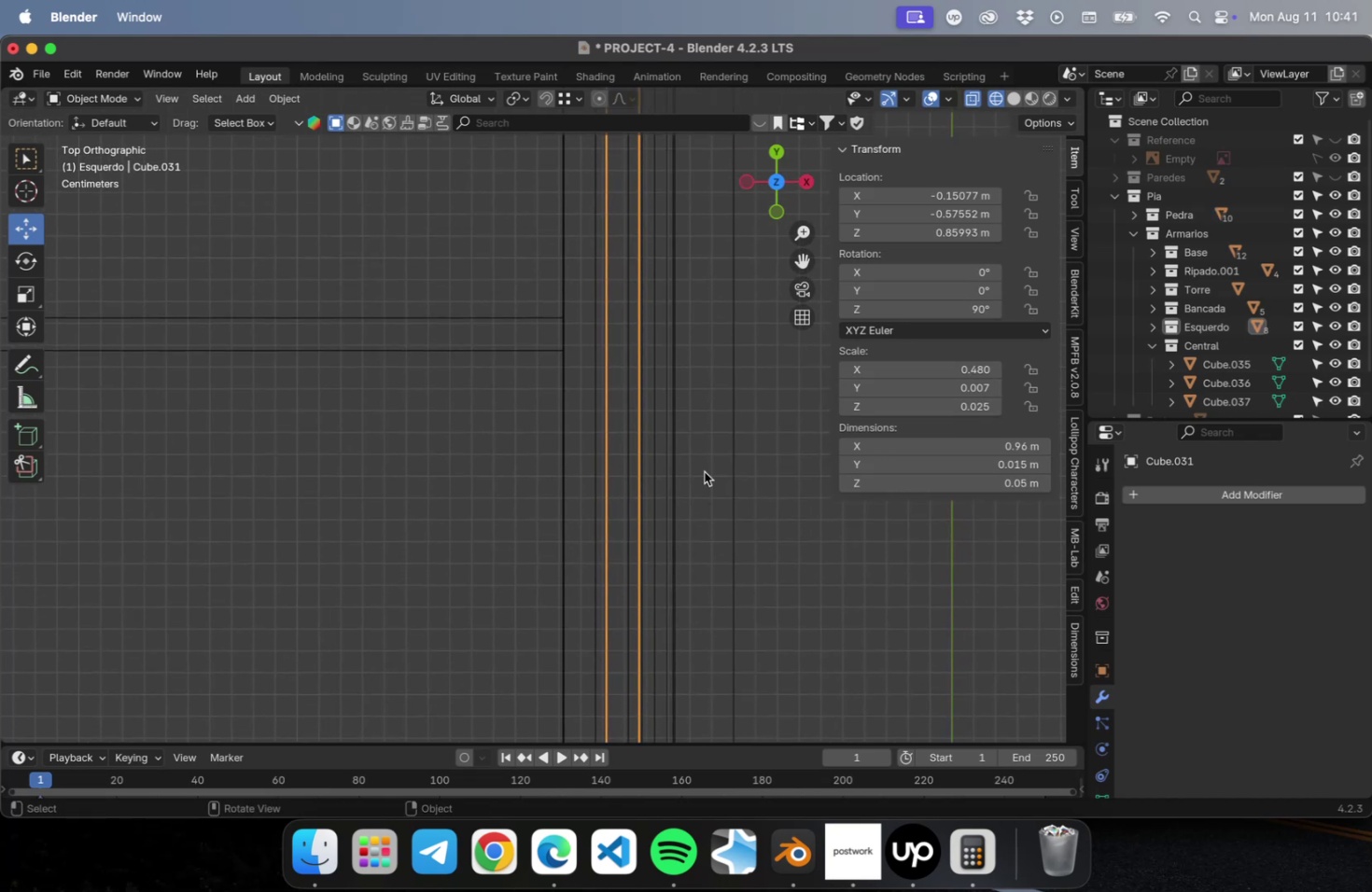 
scroll: coordinate [703, 472], scroll_direction: down, amount: 15.0
 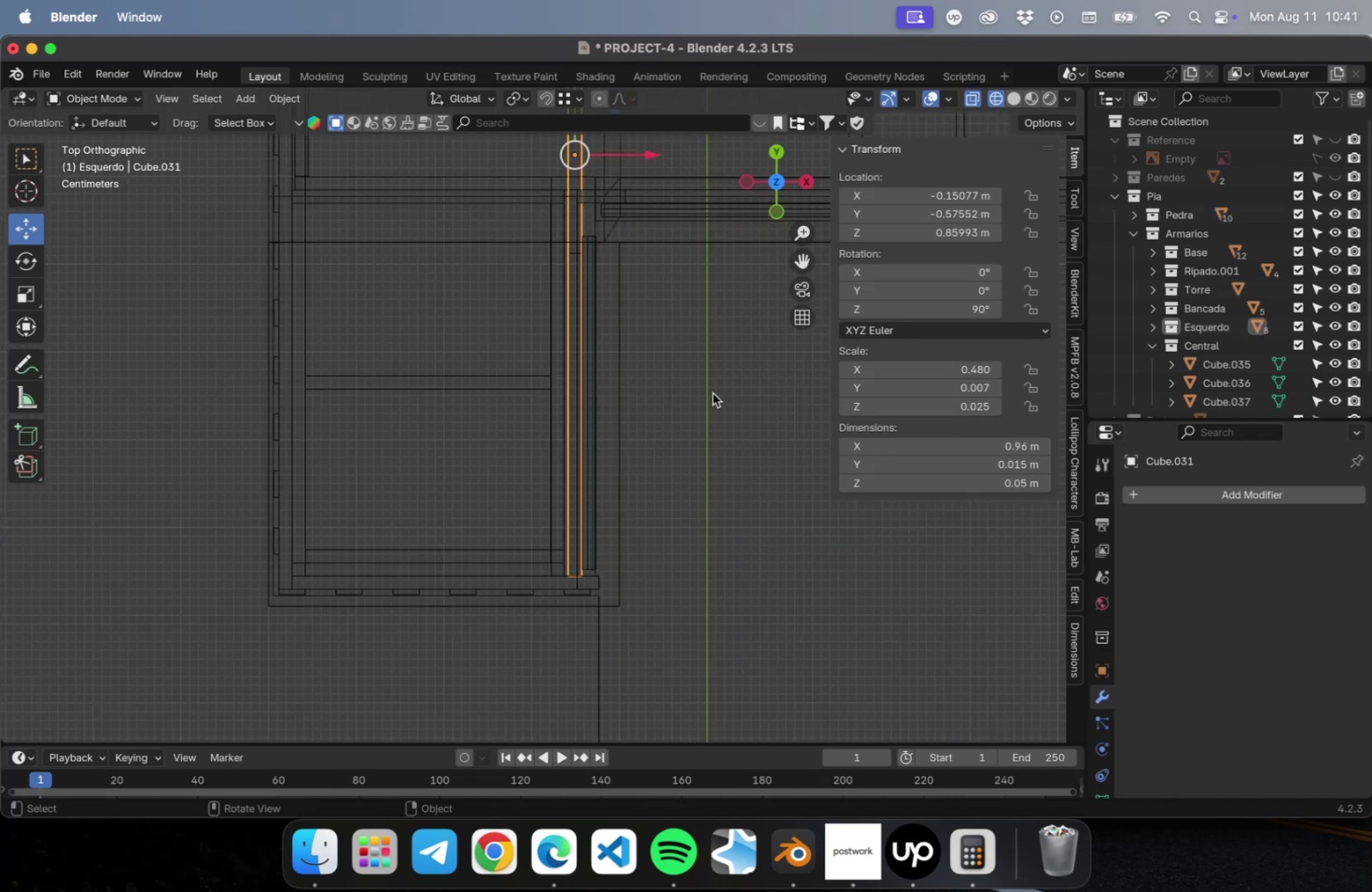 
hold_key(key=ShiftLeft, duration=0.68)
 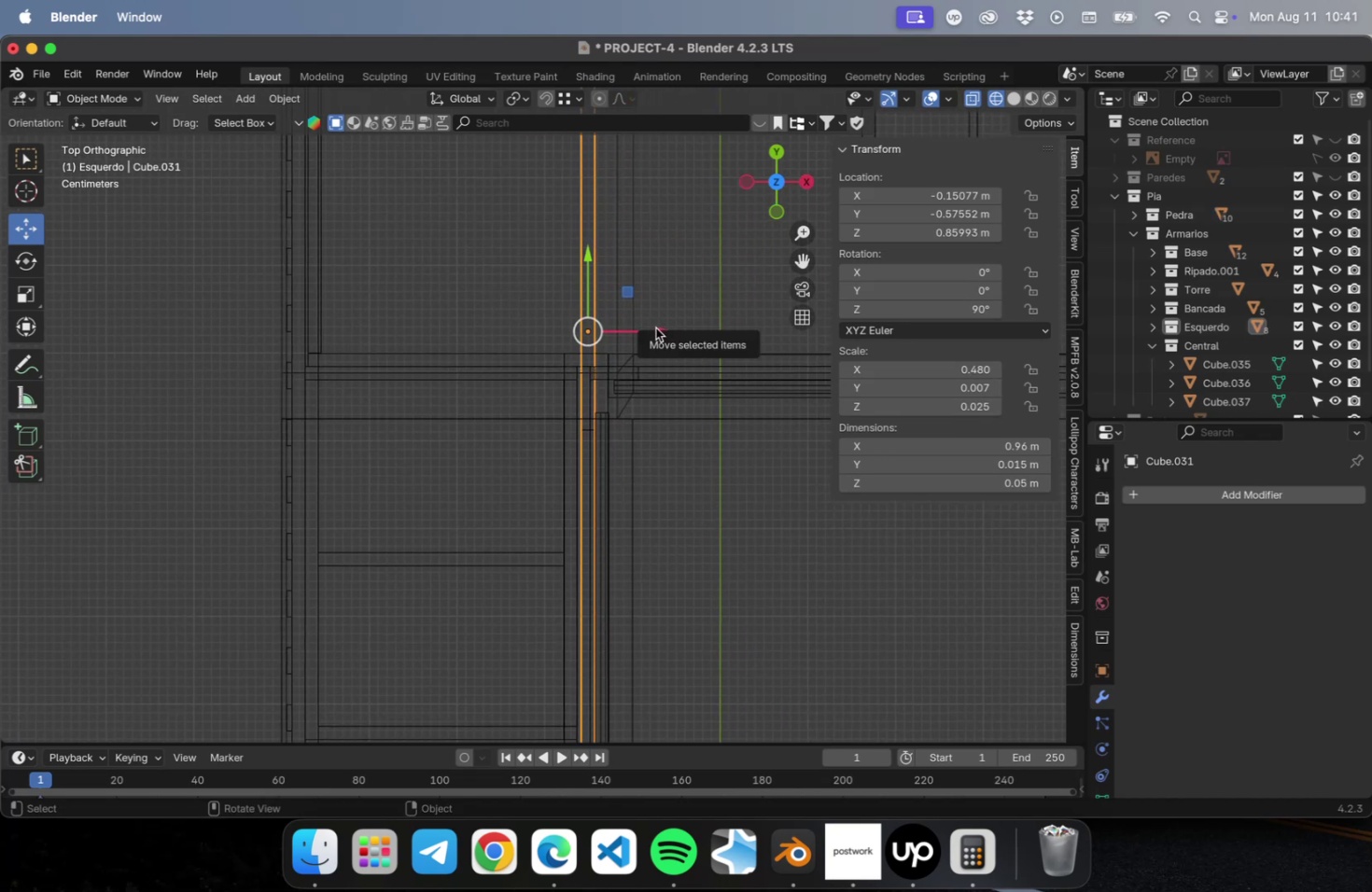 
scroll: coordinate [654, 328], scroll_direction: up, amount: 16.0
 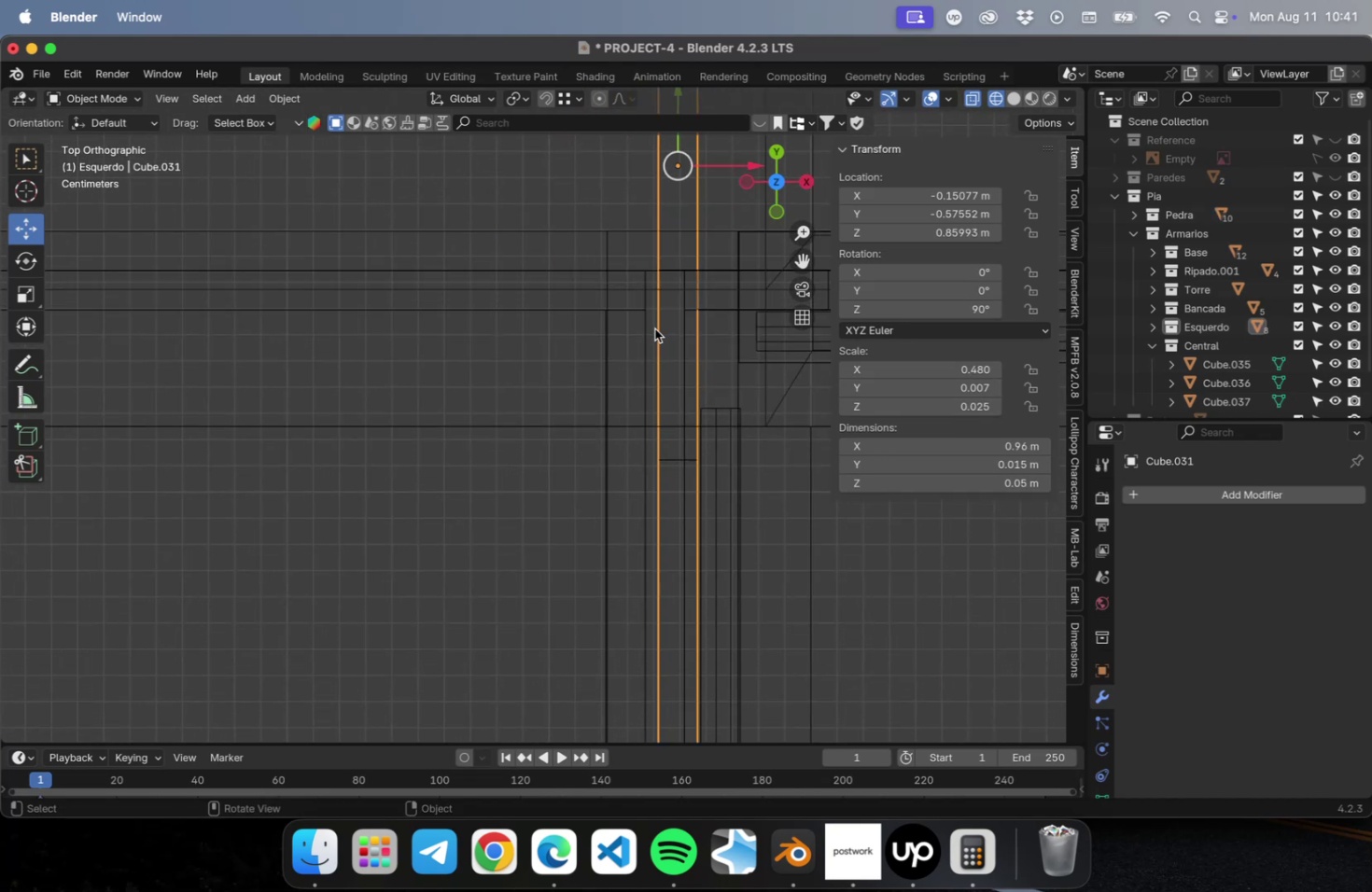 
hold_key(key=ShiftLeft, duration=0.67)
 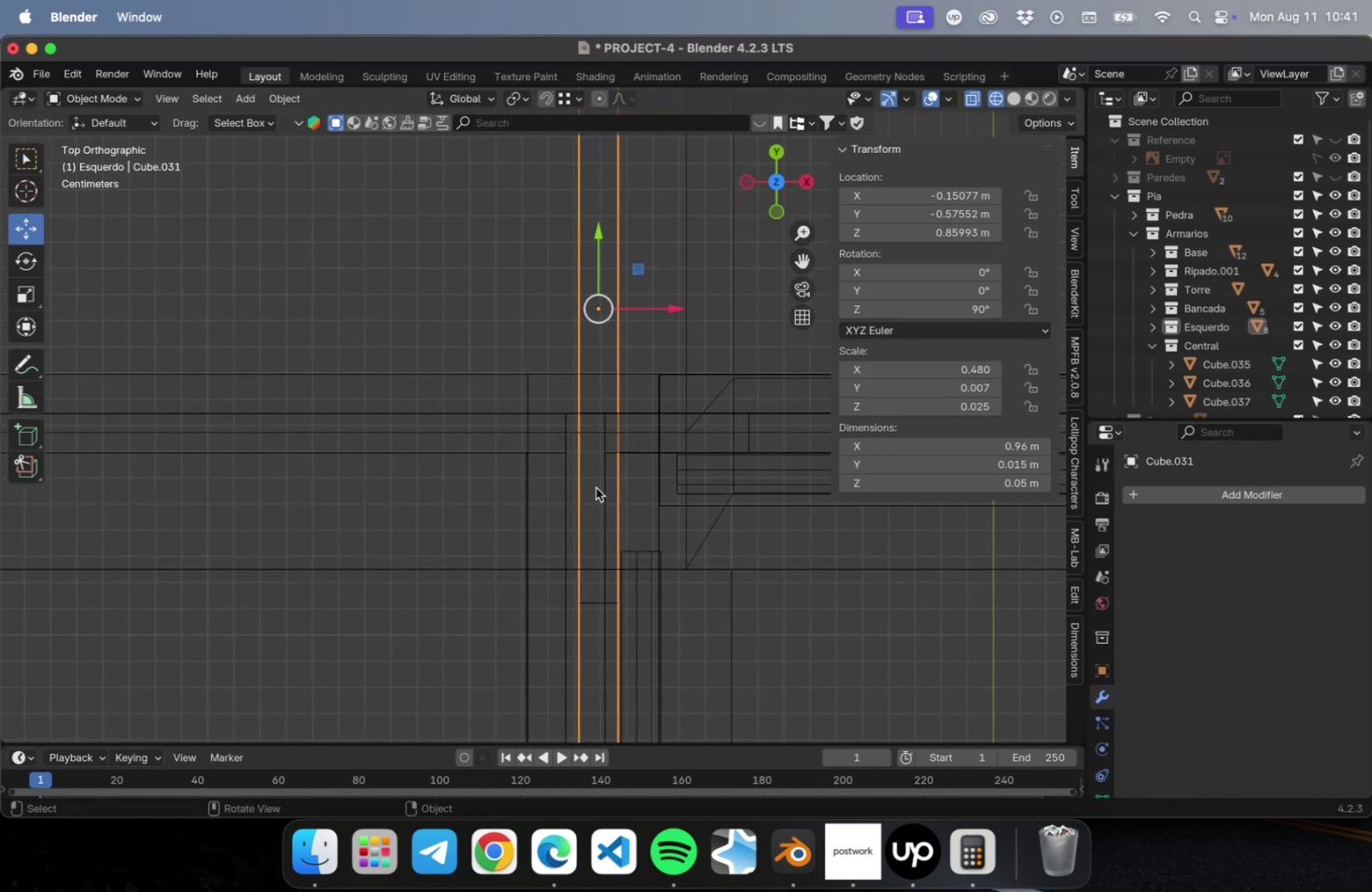 
hold_key(key=ShiftLeft, duration=0.91)
left_click([598, 604])
 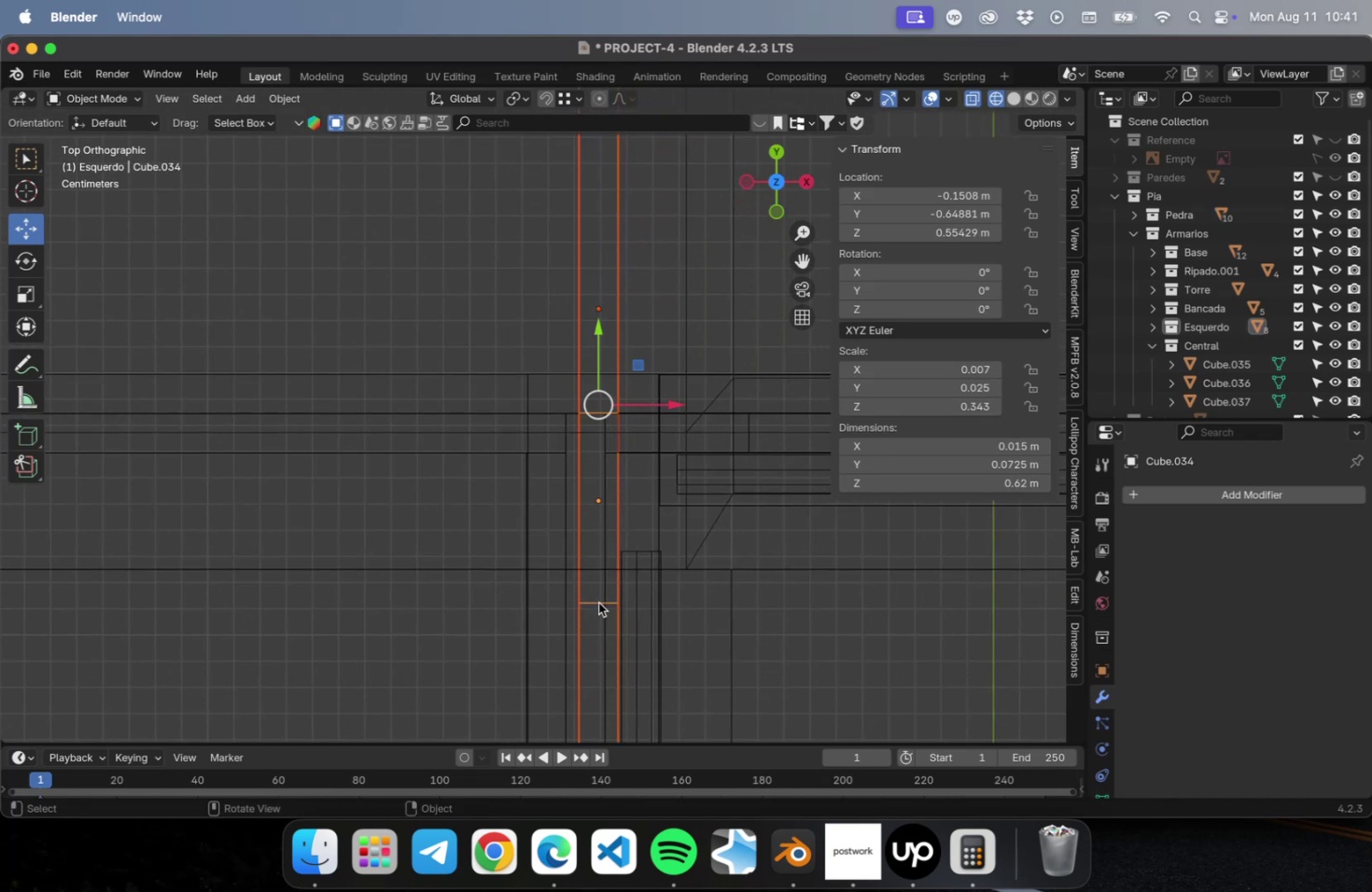 
scroll: coordinate [607, 588], scroll_direction: down, amount: 29.0
 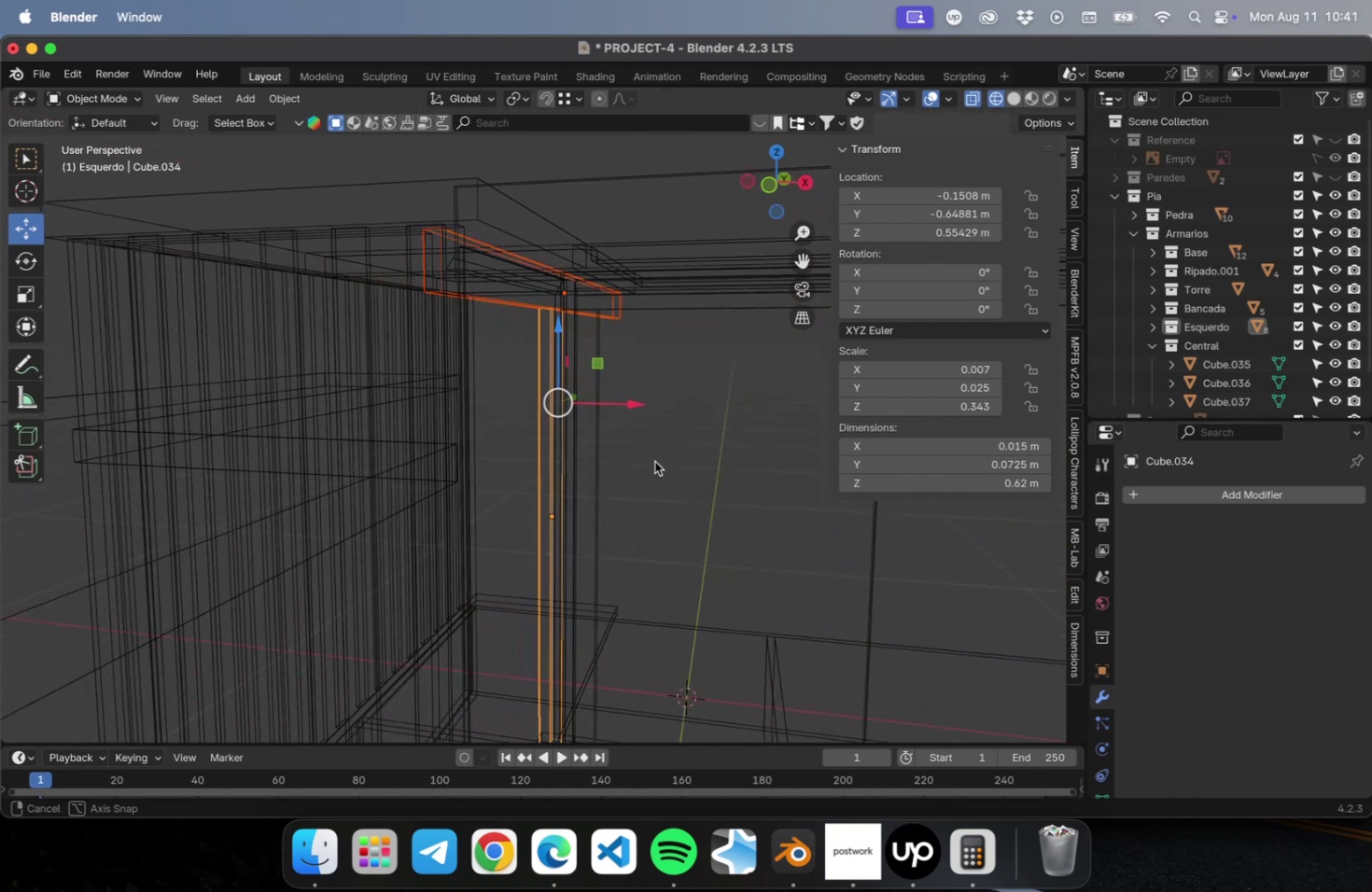 
key(NumLock)
 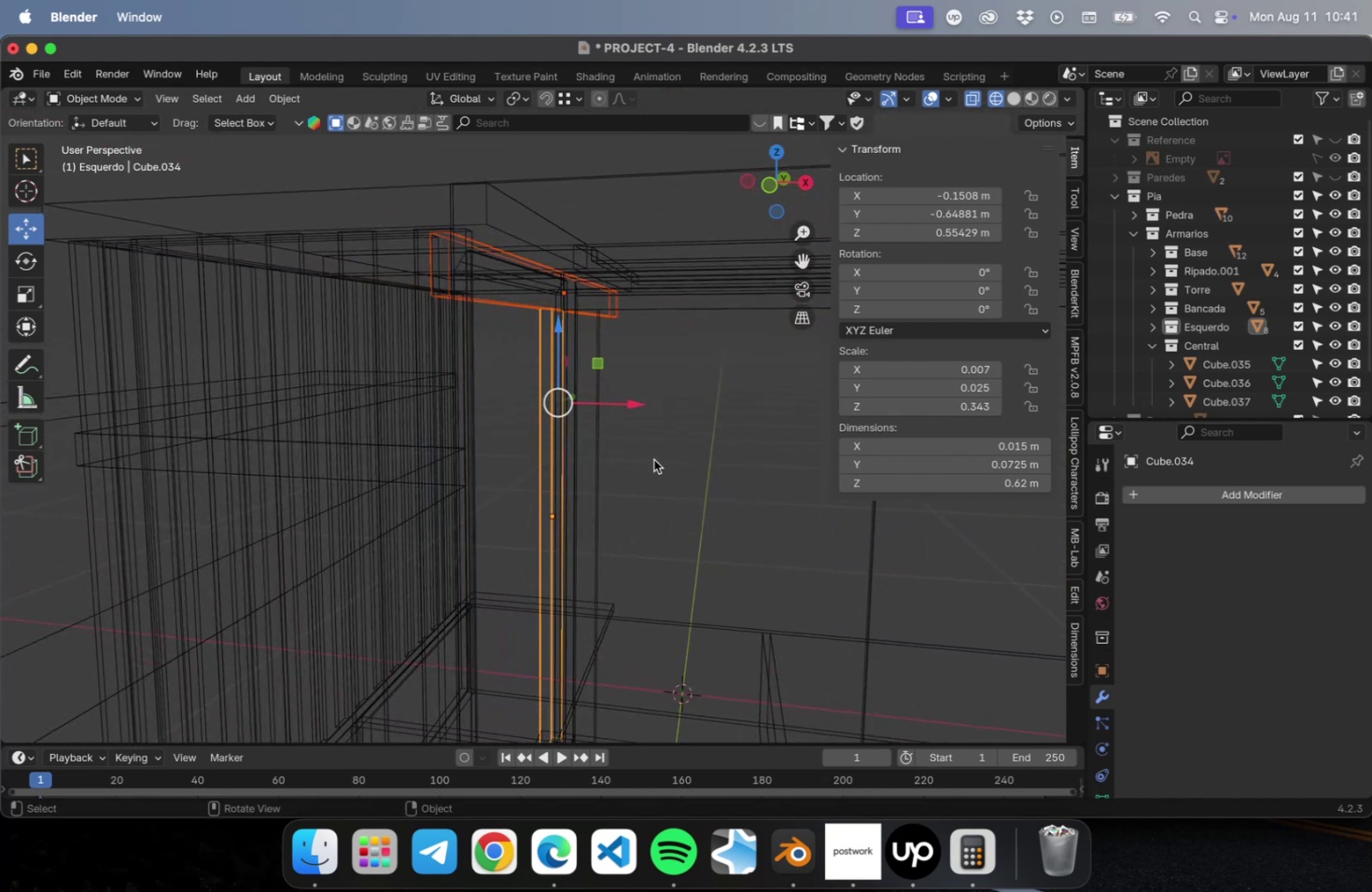 
key(Numpad7)
 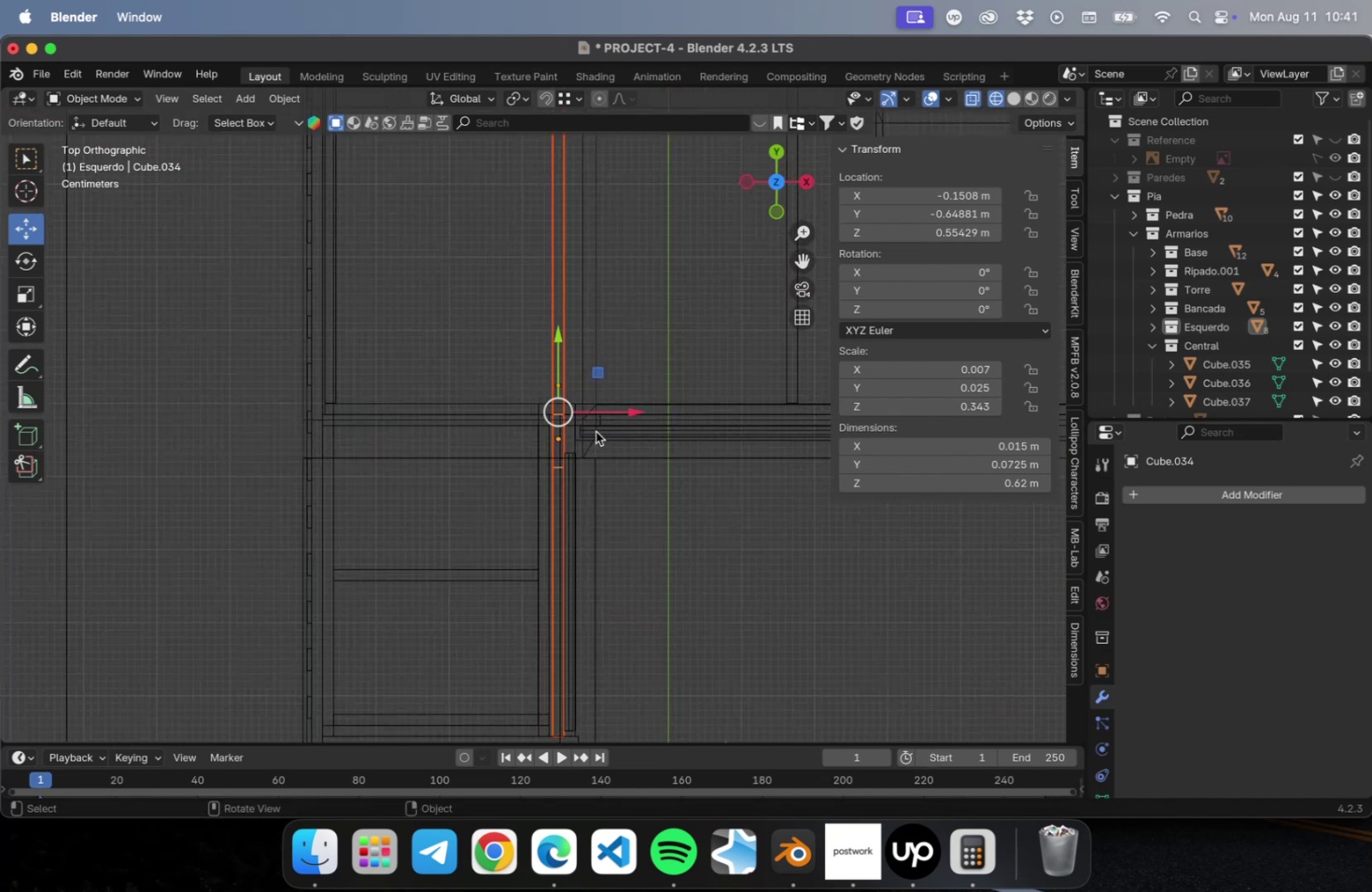 
scroll: coordinate [641, 443], scroll_direction: up, amount: 39.0
 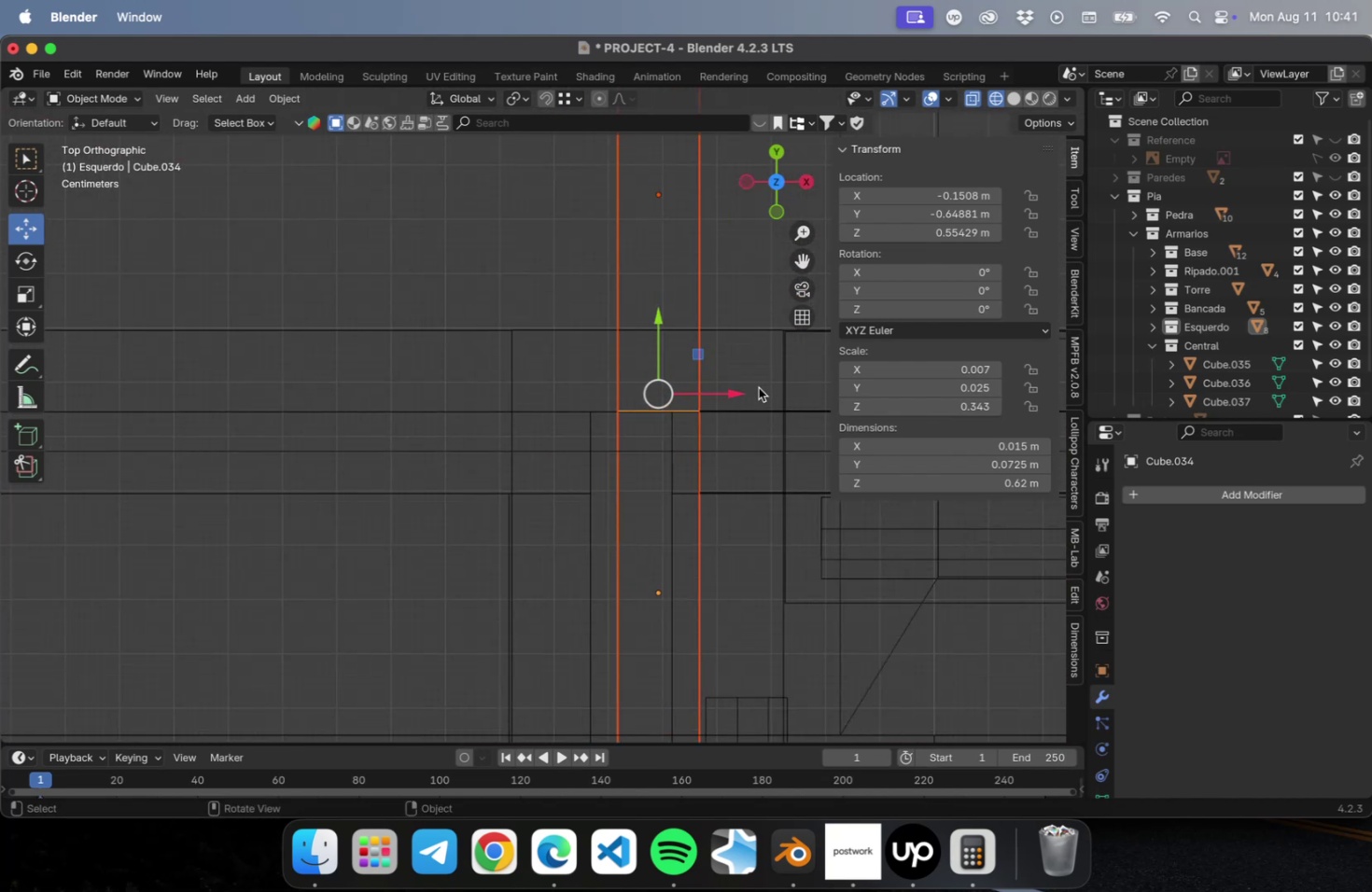 
scroll: coordinate [750, 391], scroll_direction: down, amount: 2.0
 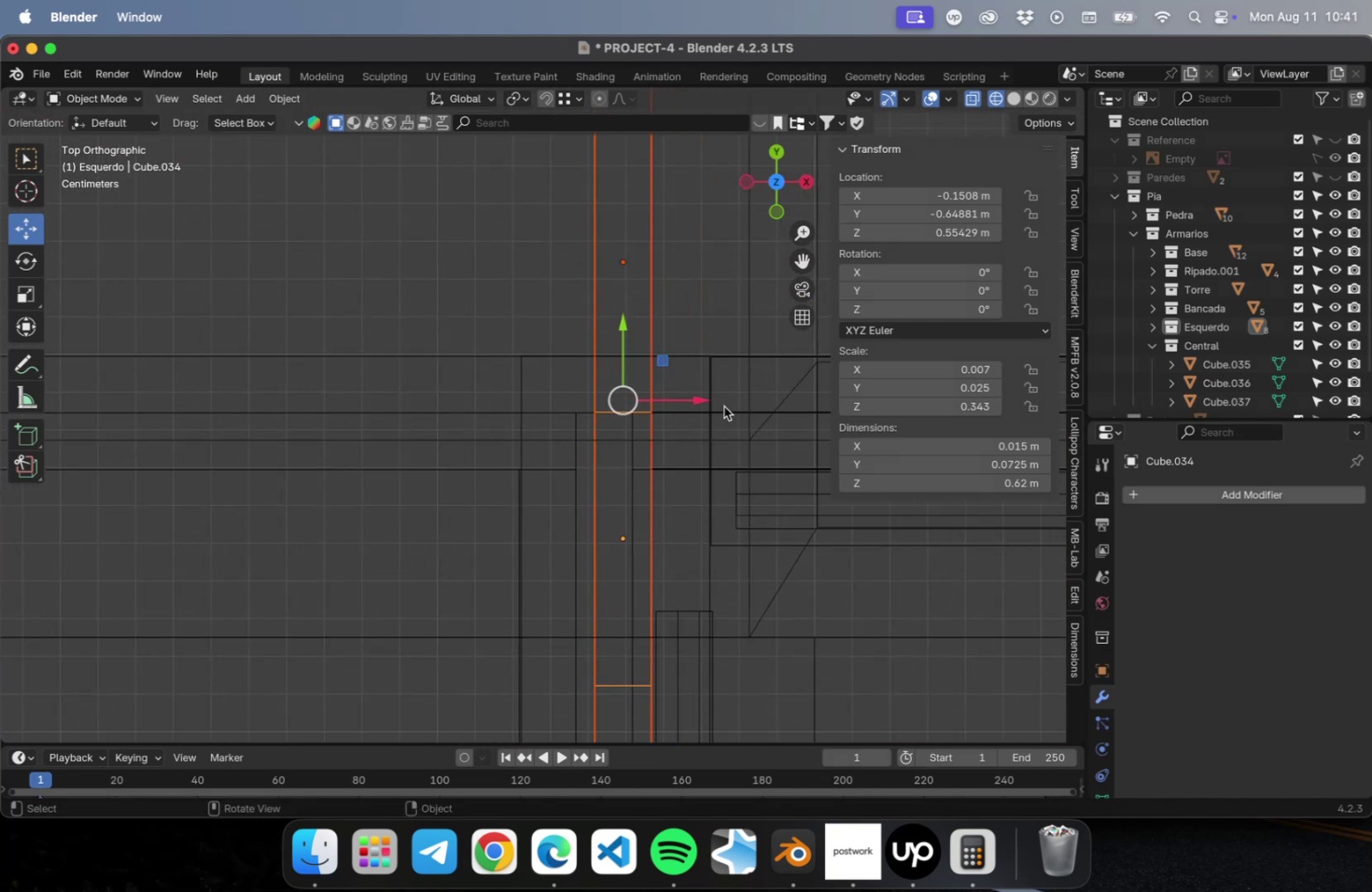 
left_click_drag(start_coordinate=[694, 397], to_coordinate=[672, 401])
 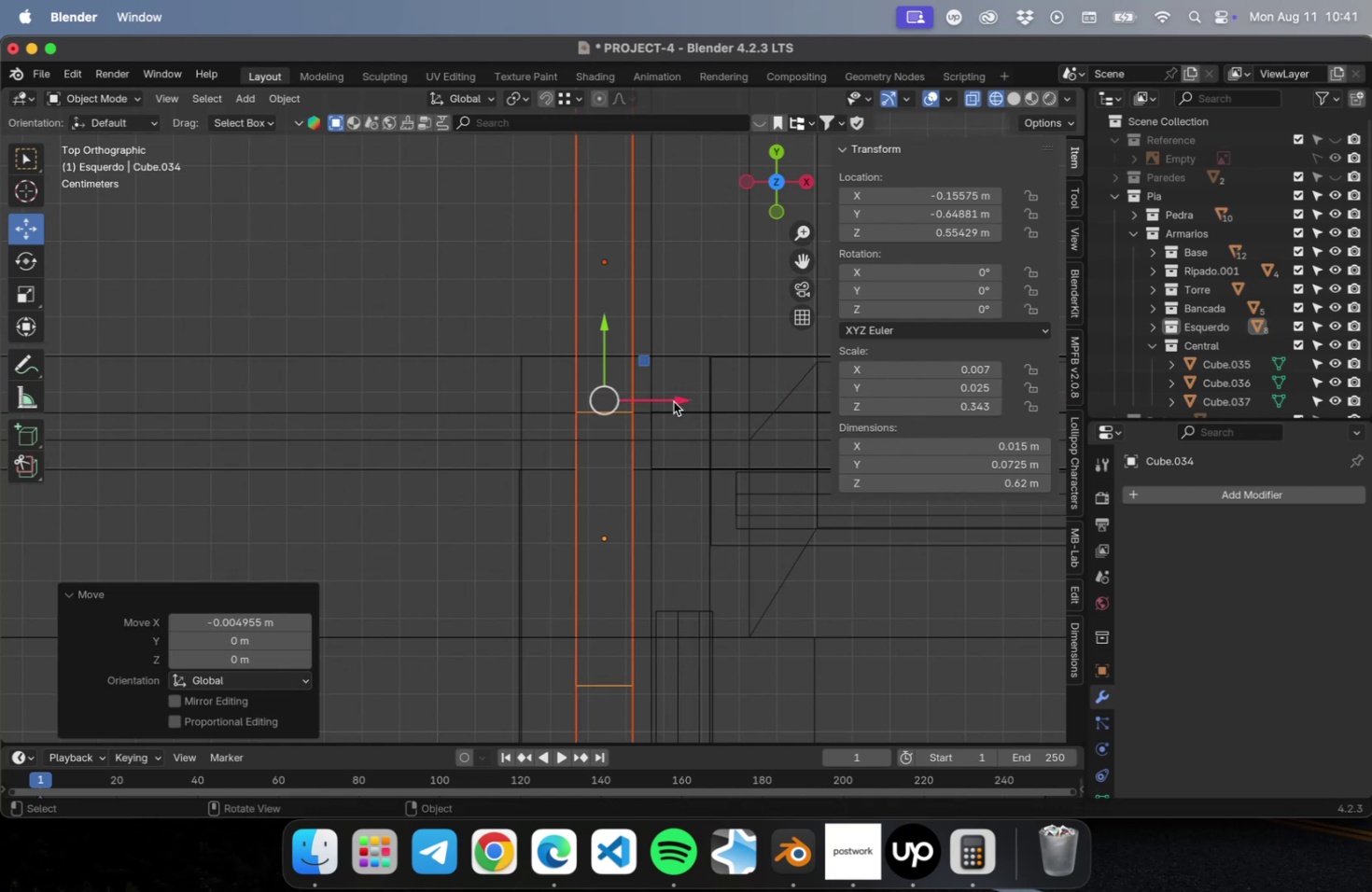 
scroll: coordinate [672, 416], scroll_direction: down, amount: 37.0
 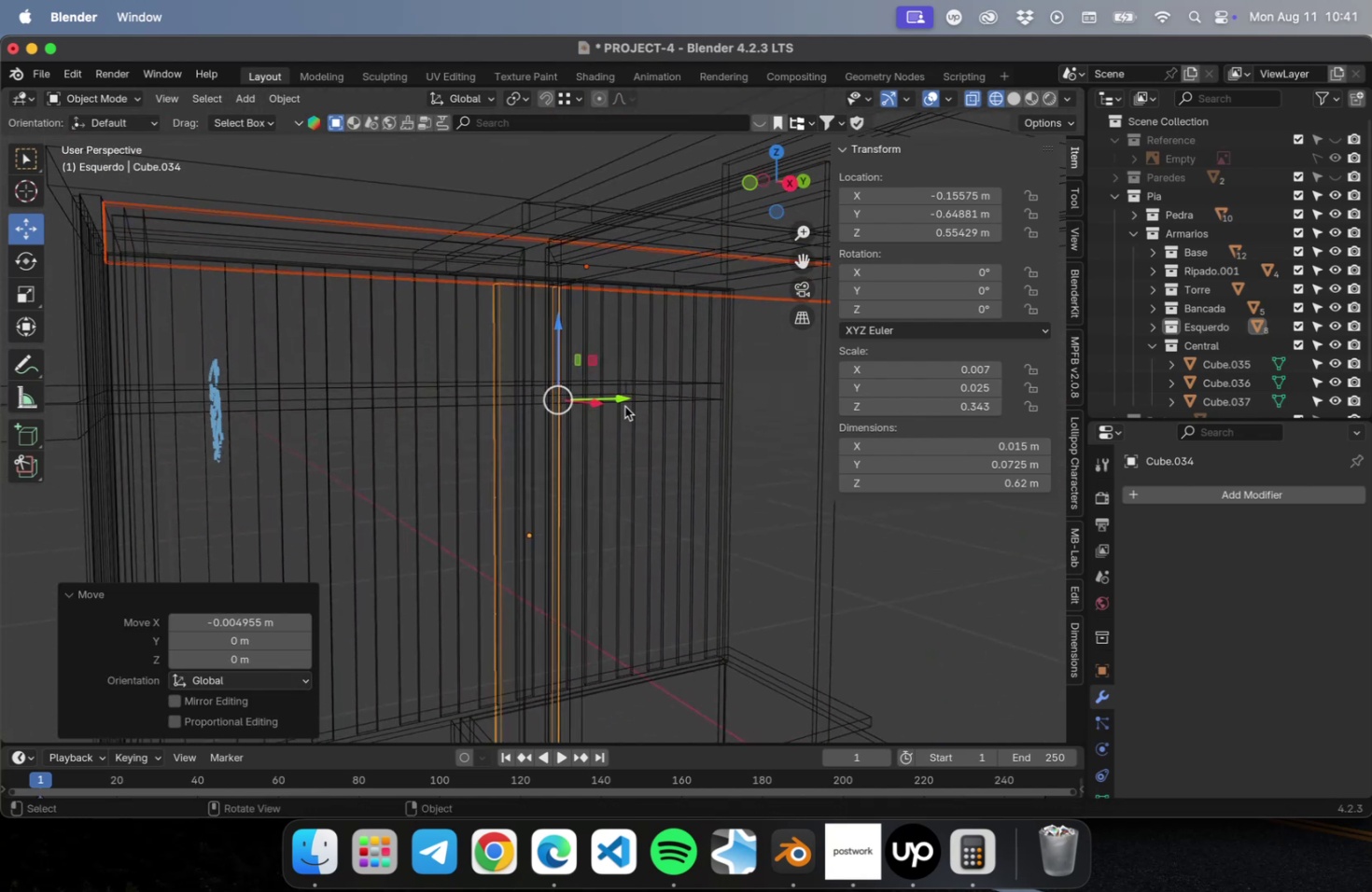 
key(Meta+S)
 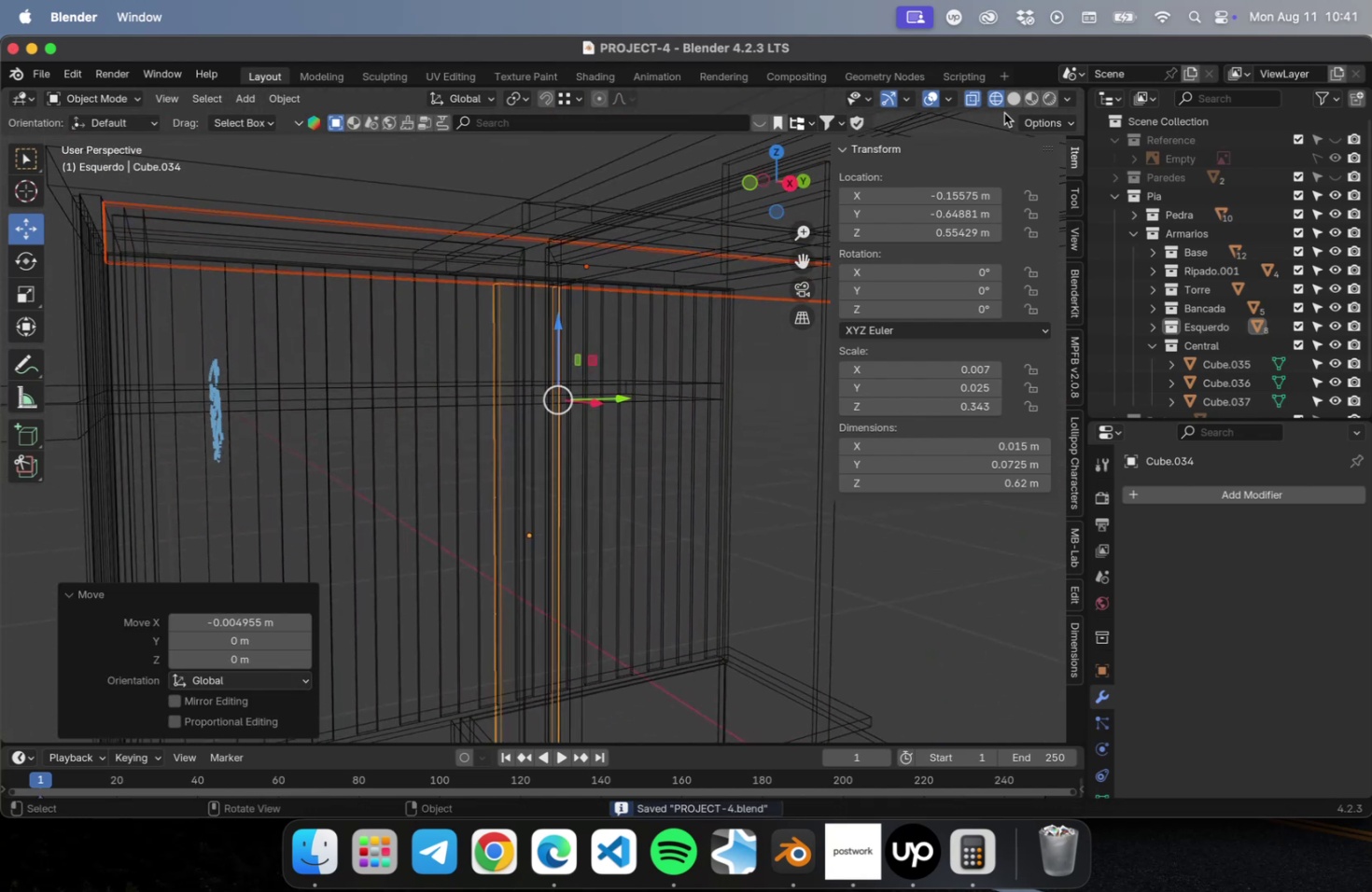 
left_click([1015, 101])
 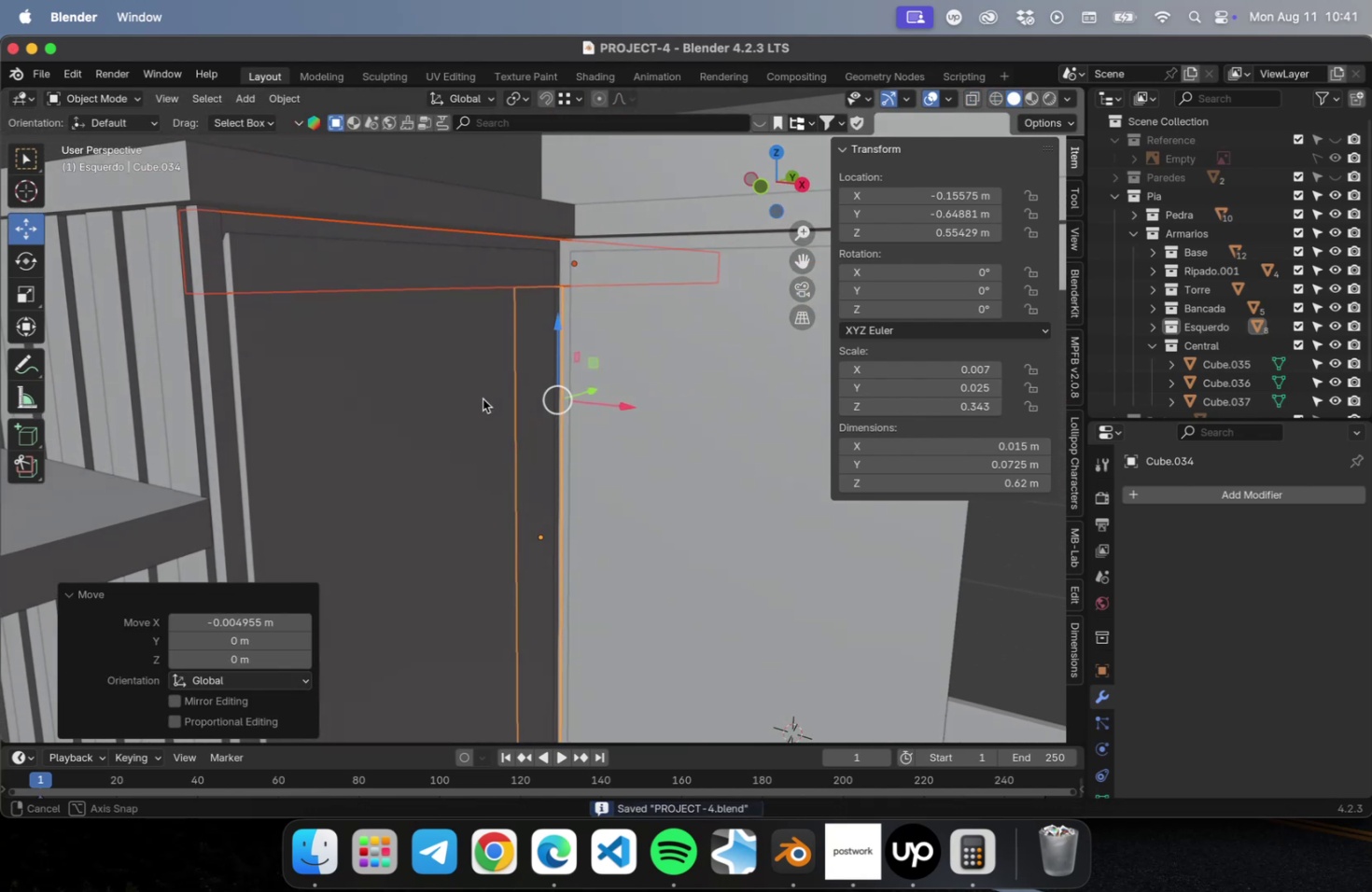 
left_click([349, 345])
 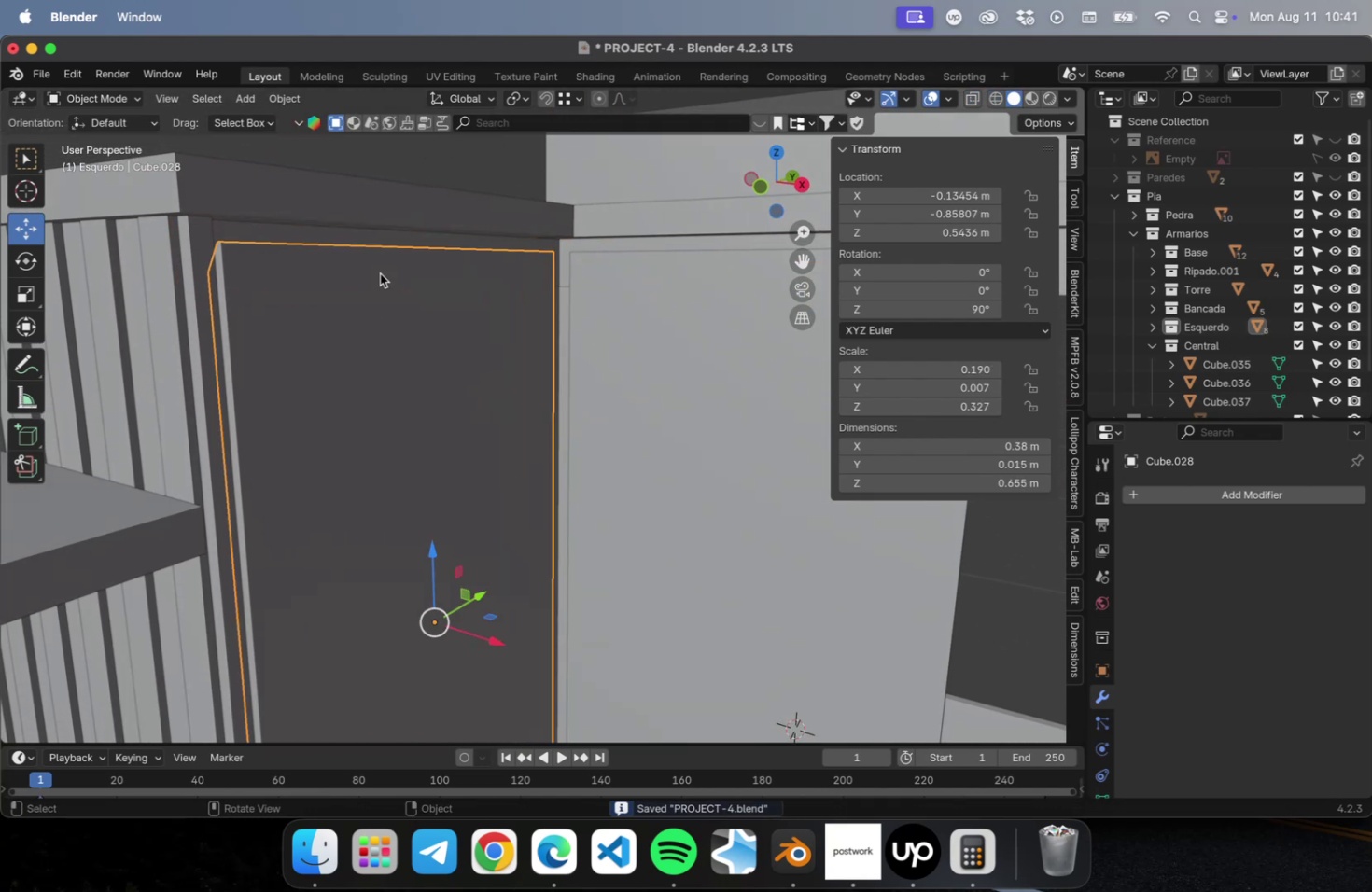 
hold_key(key=ShiftLeft, duration=0.53)
left_click([371, 234])
 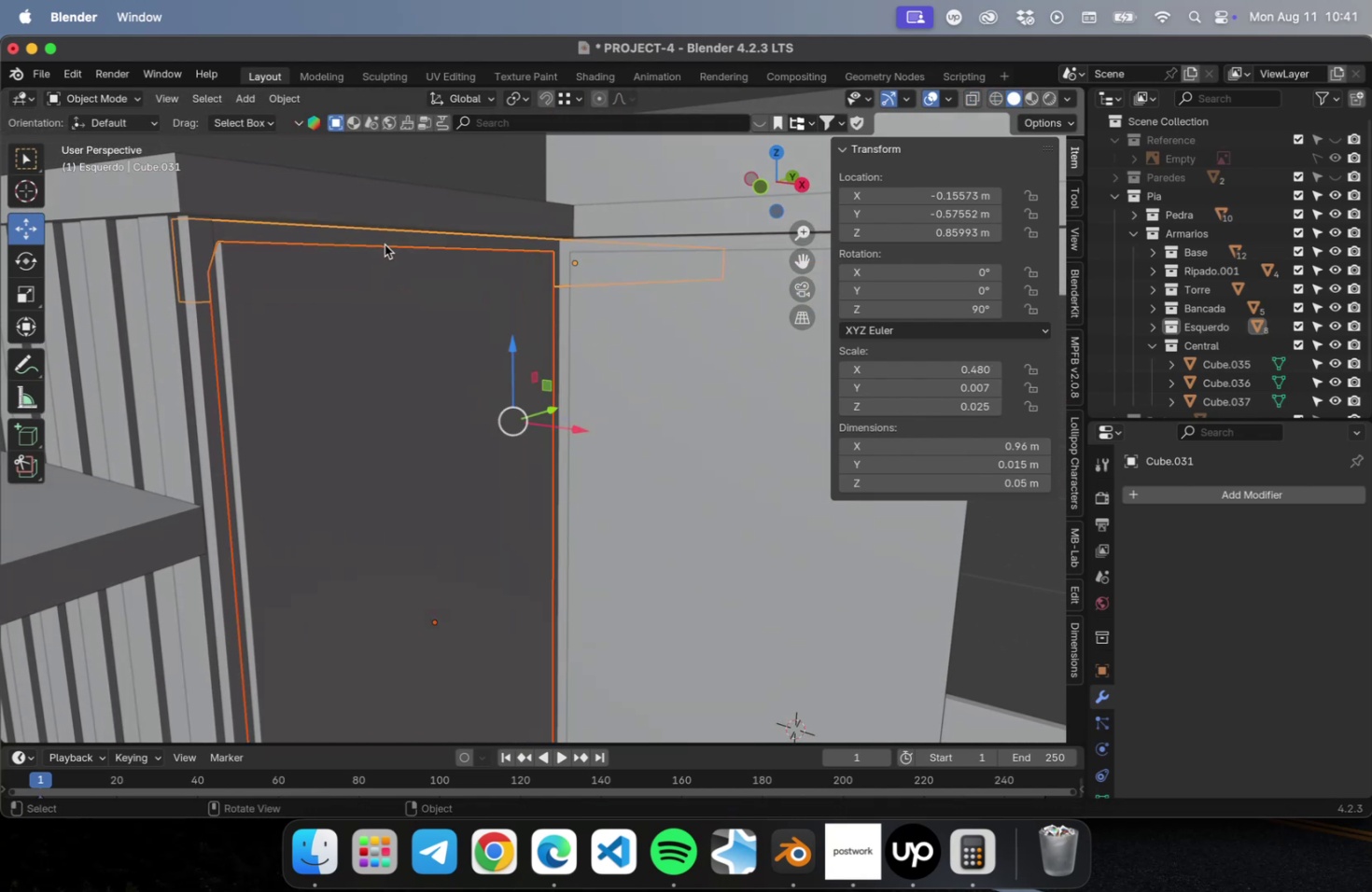 
key(NumLock)
 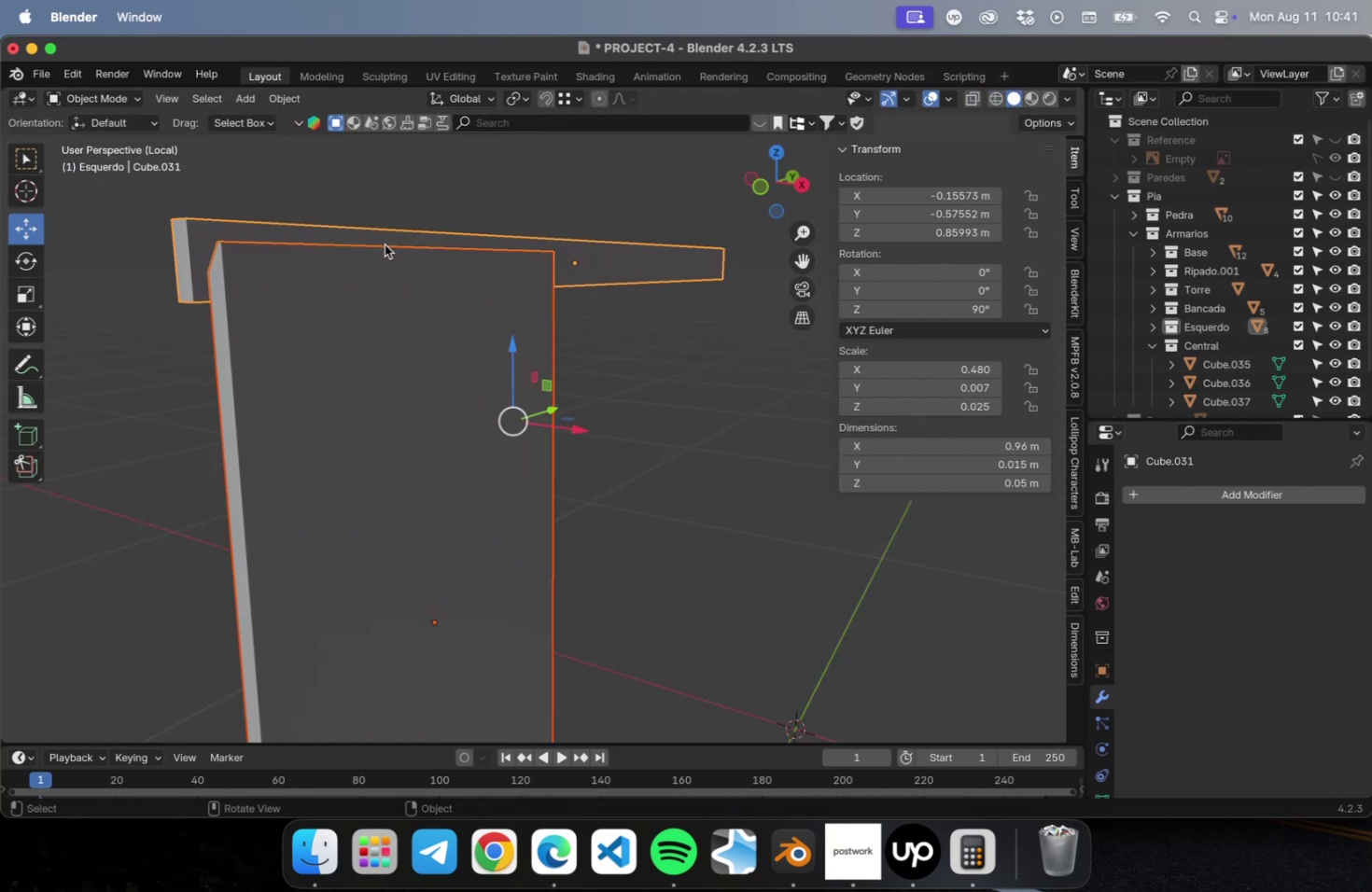 
key(NumpadDivide)
 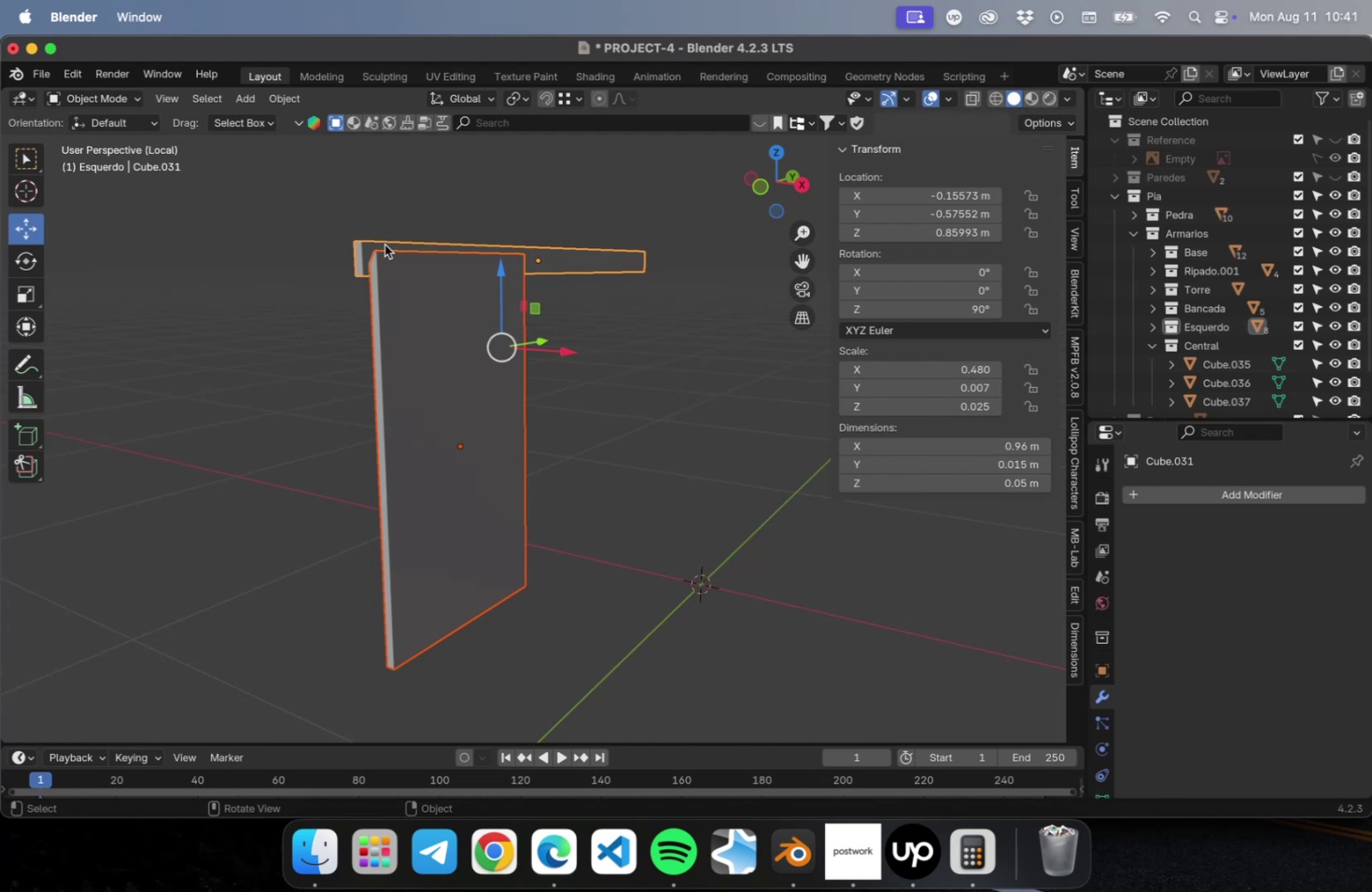 
key(NumLock)
 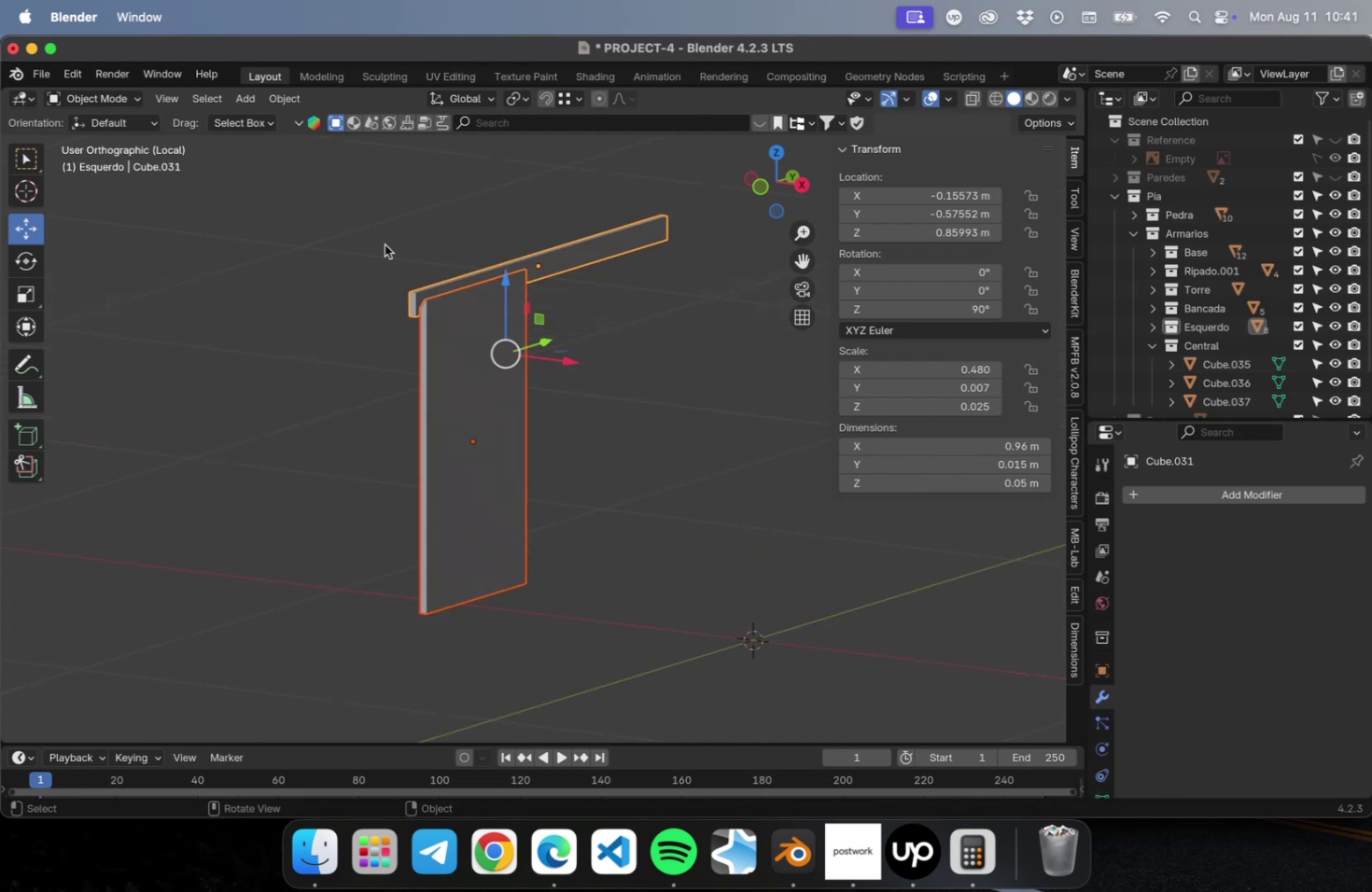 
key(Numpad7)
 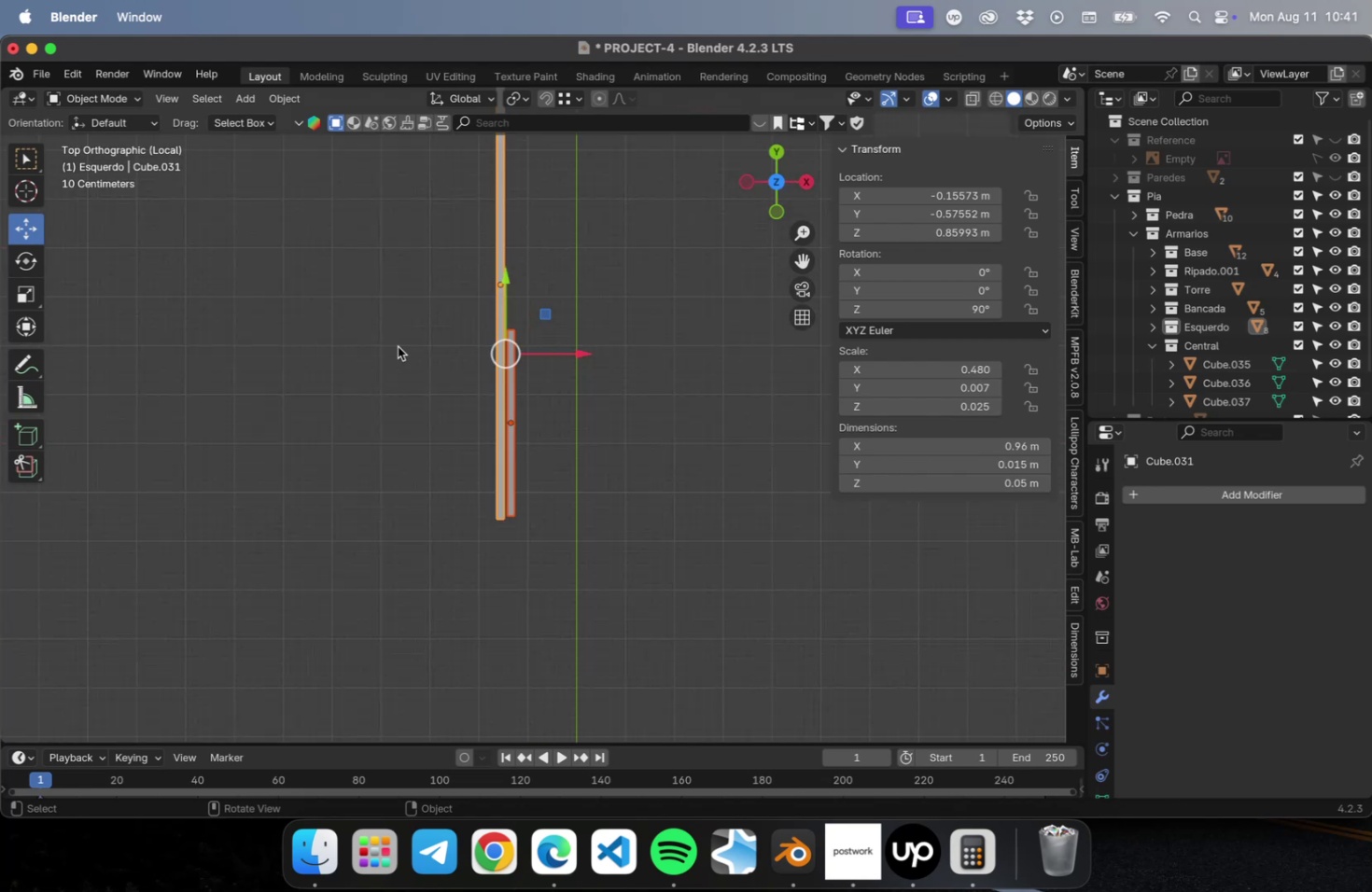 
scroll: coordinate [455, 380], scroll_direction: up, amount: 10.0
 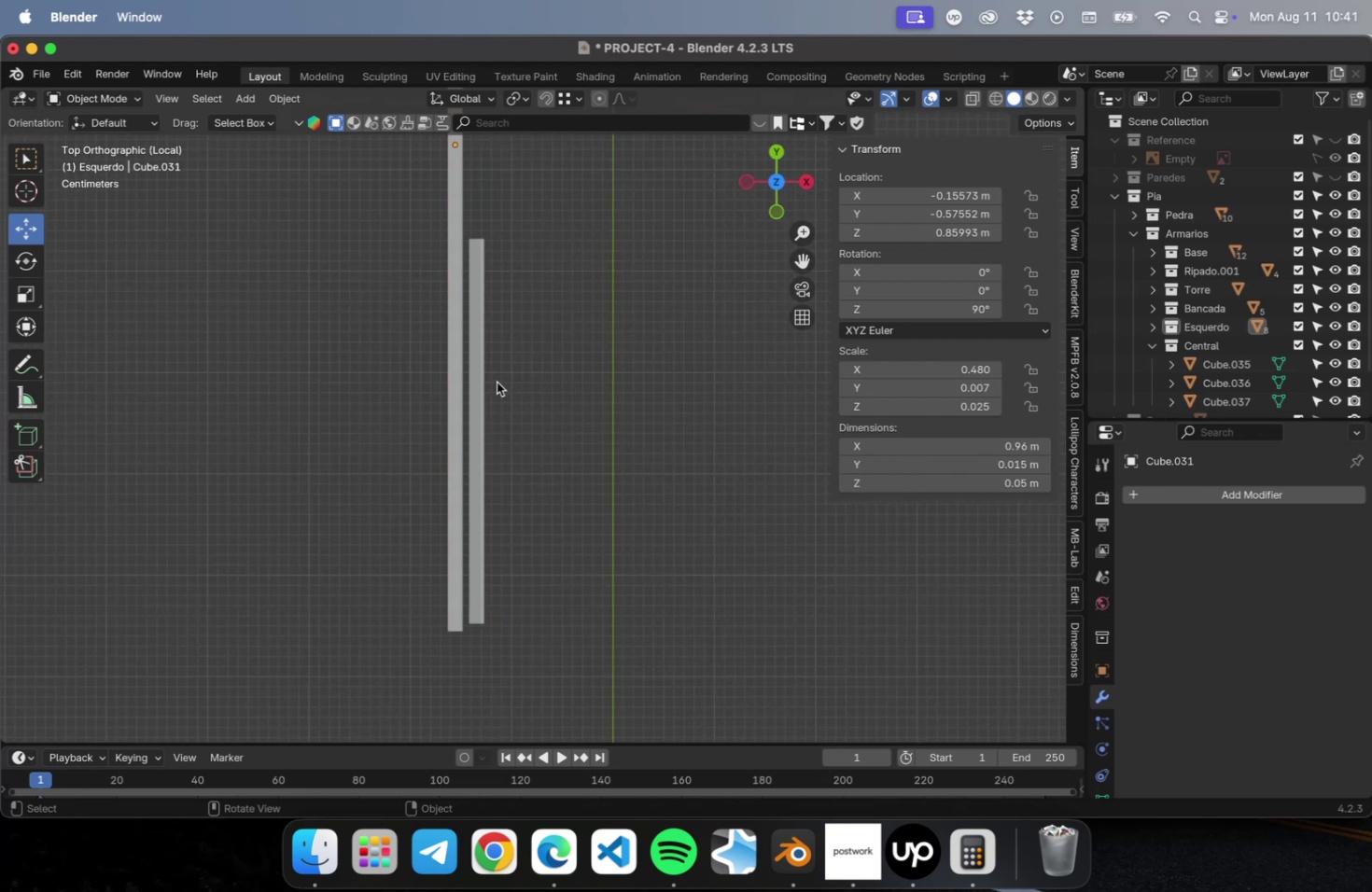 
double_click([496, 380])
 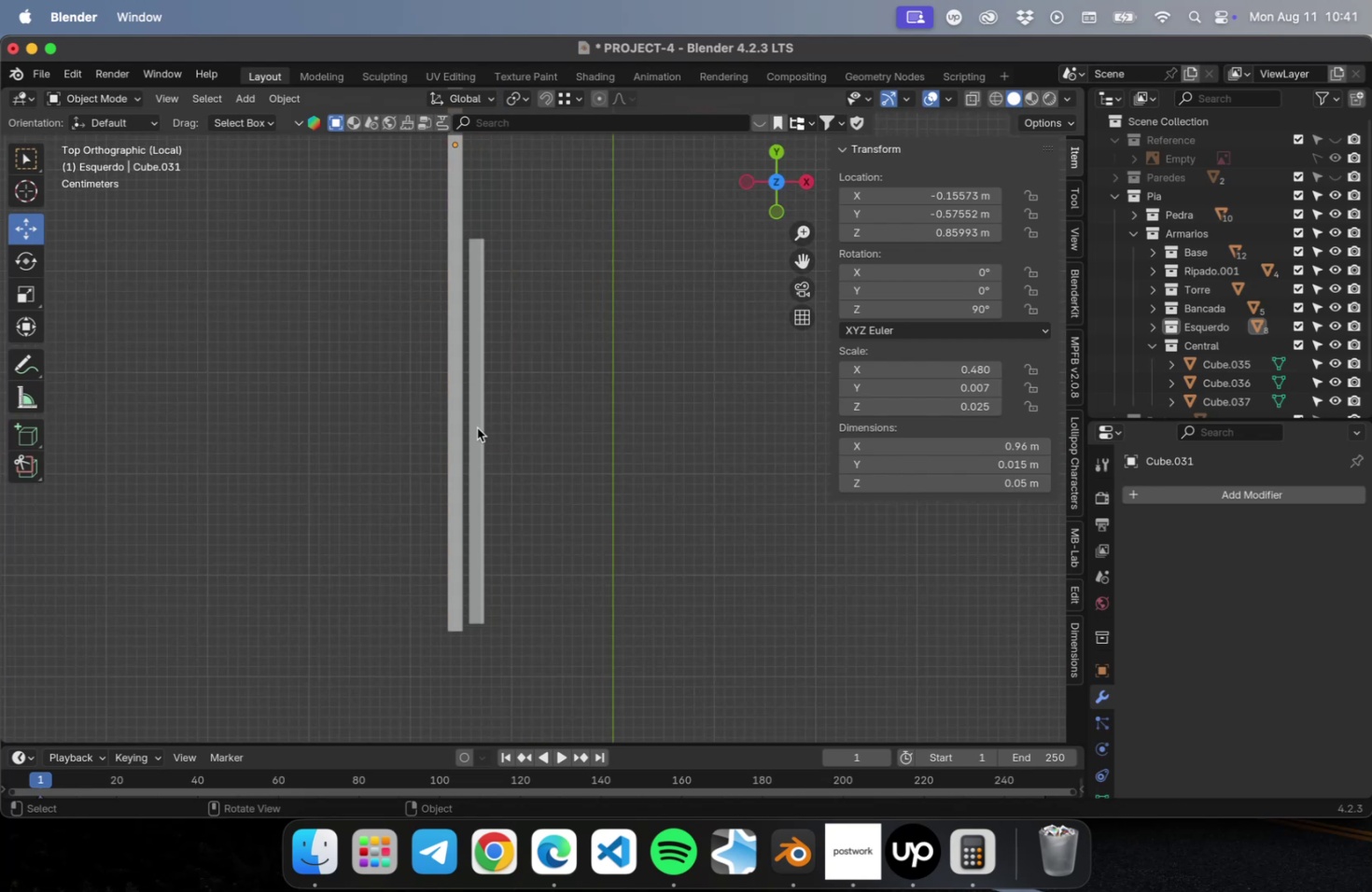 
left_click([477, 427])
 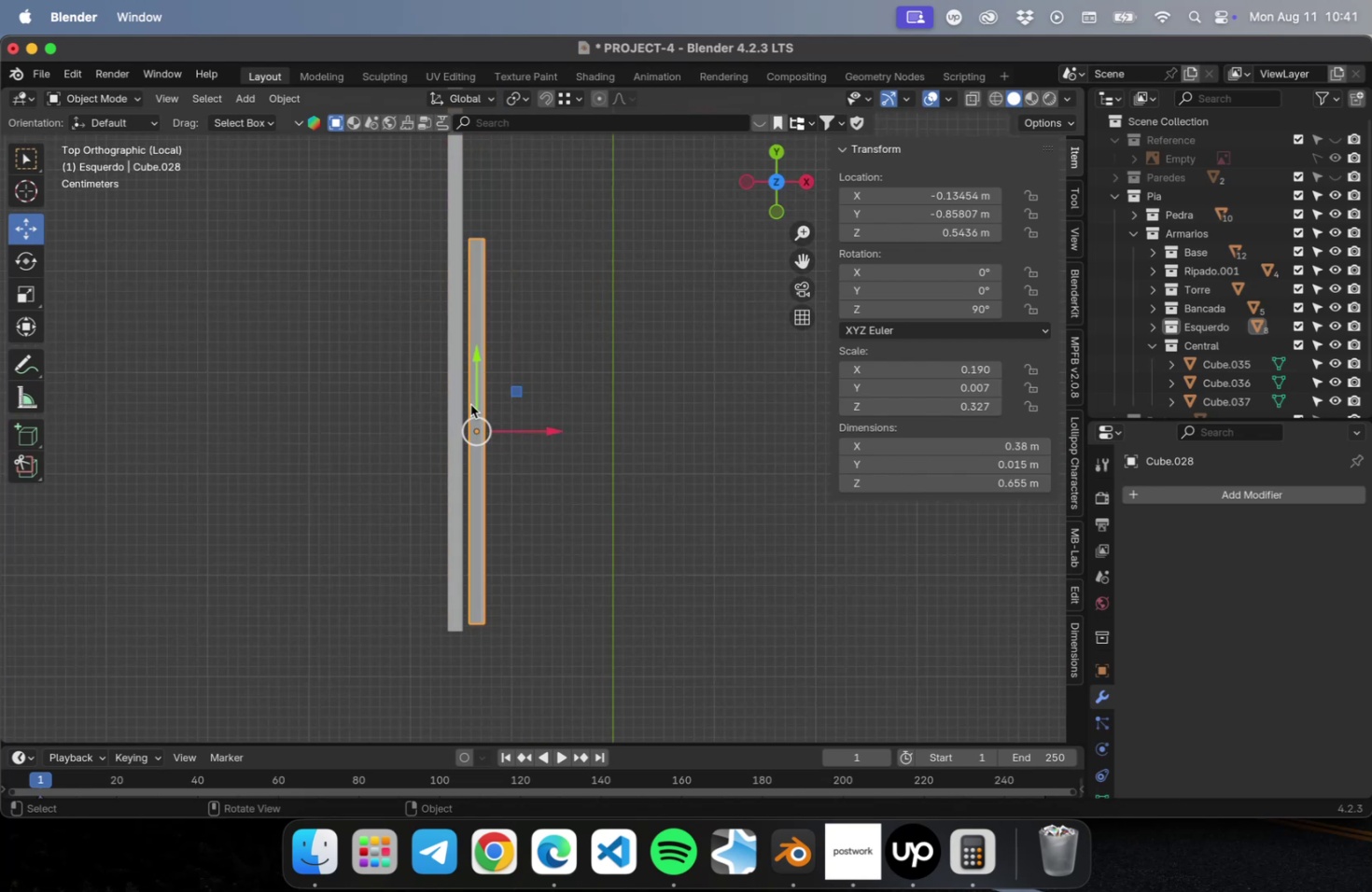 
scroll: coordinate [471, 402], scroll_direction: up, amount: 23.0
 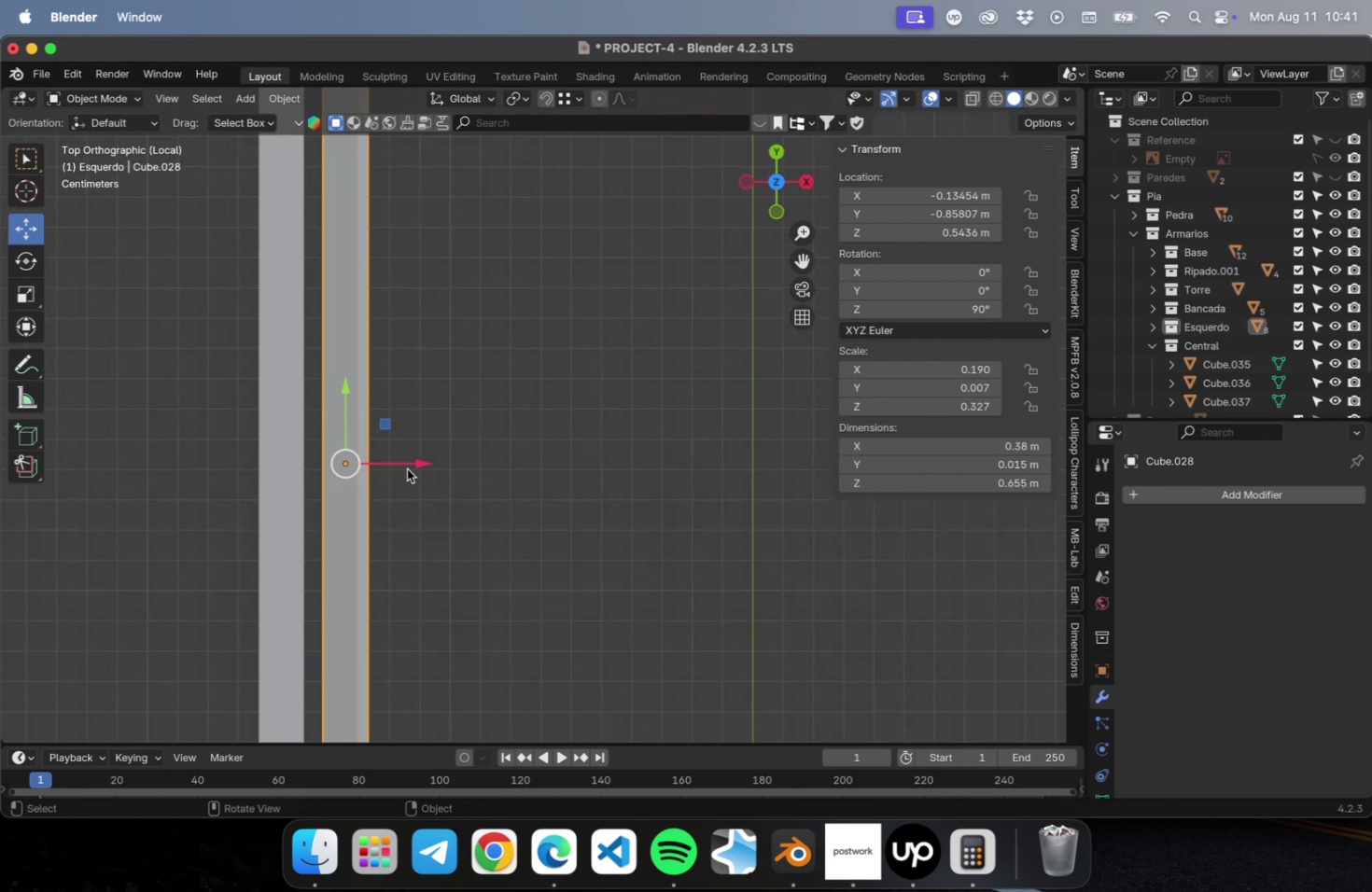 
left_click_drag(start_coordinate=[407, 465], to_coordinate=[388, 465])
 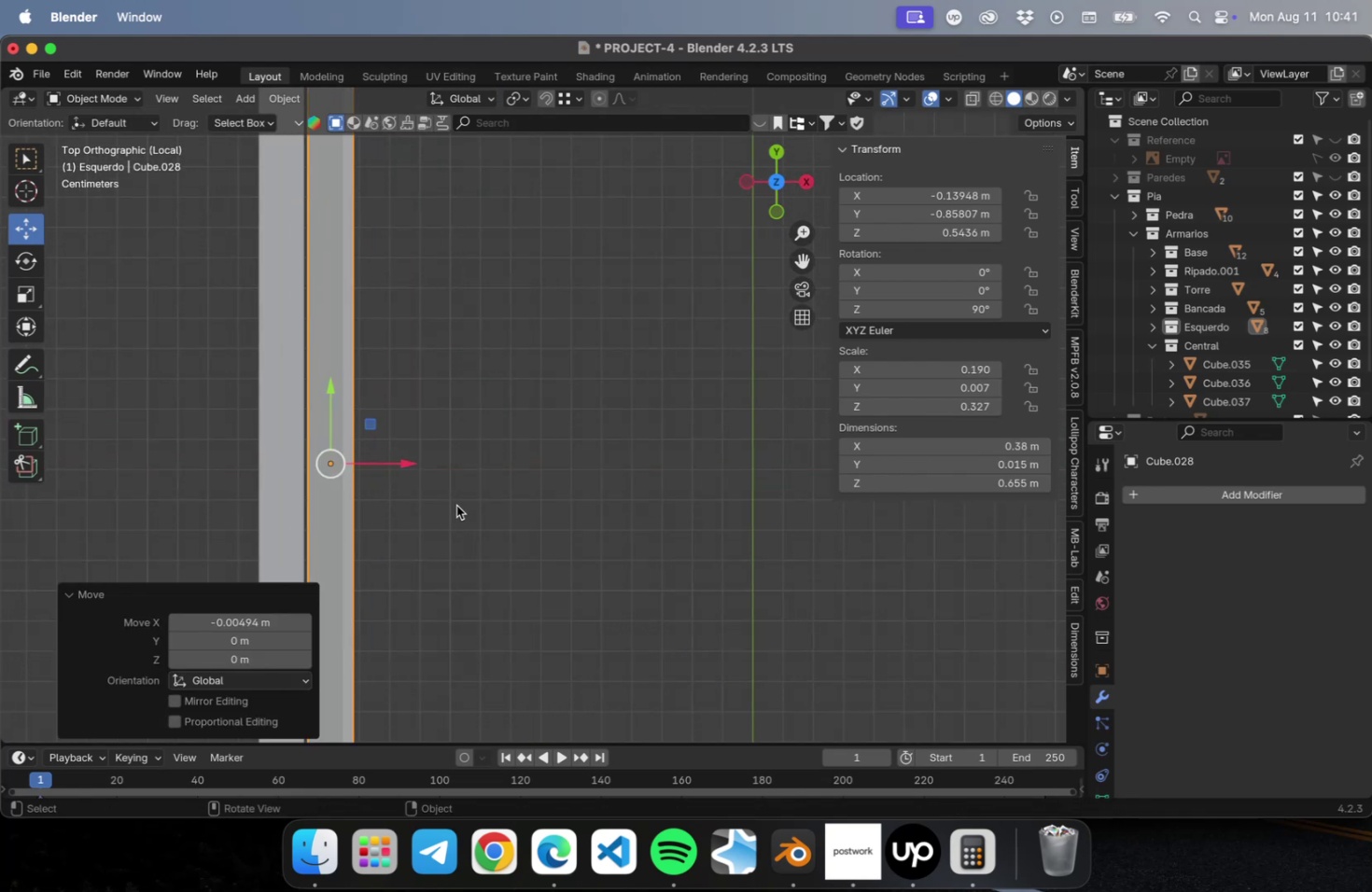 
key(NumpadMultiply)
 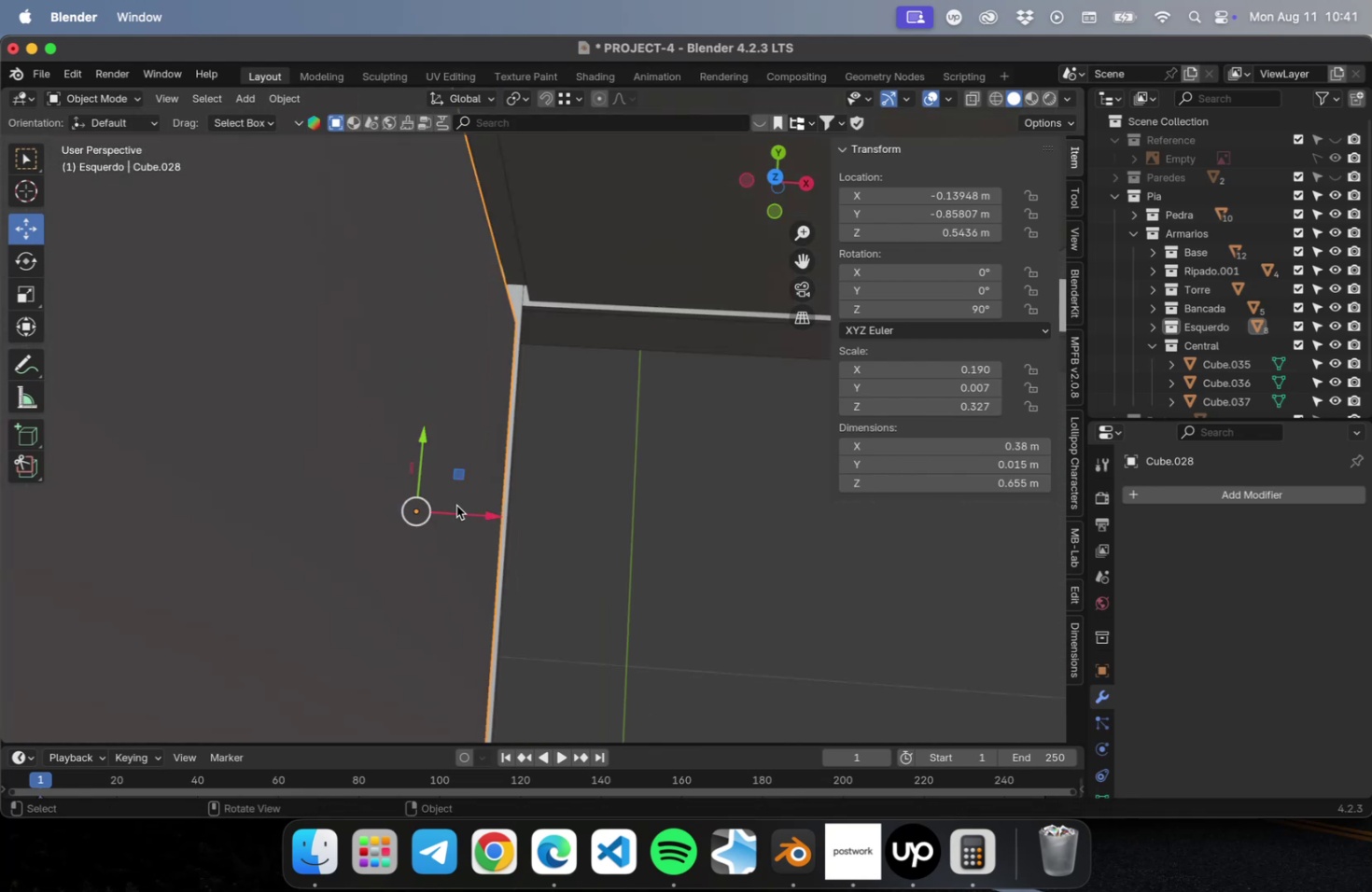 
key(NumLock)
 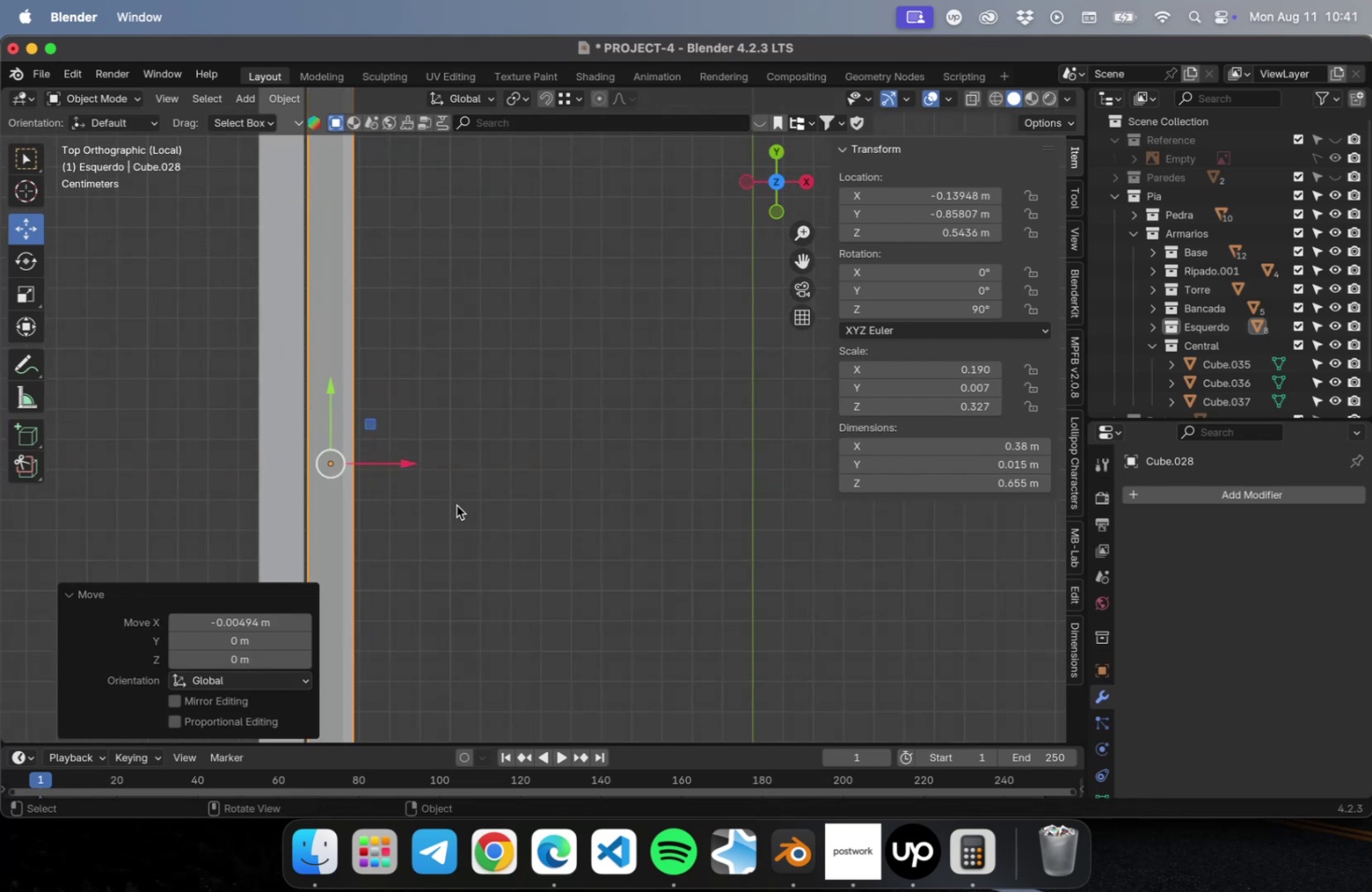 
key(NumLock)
 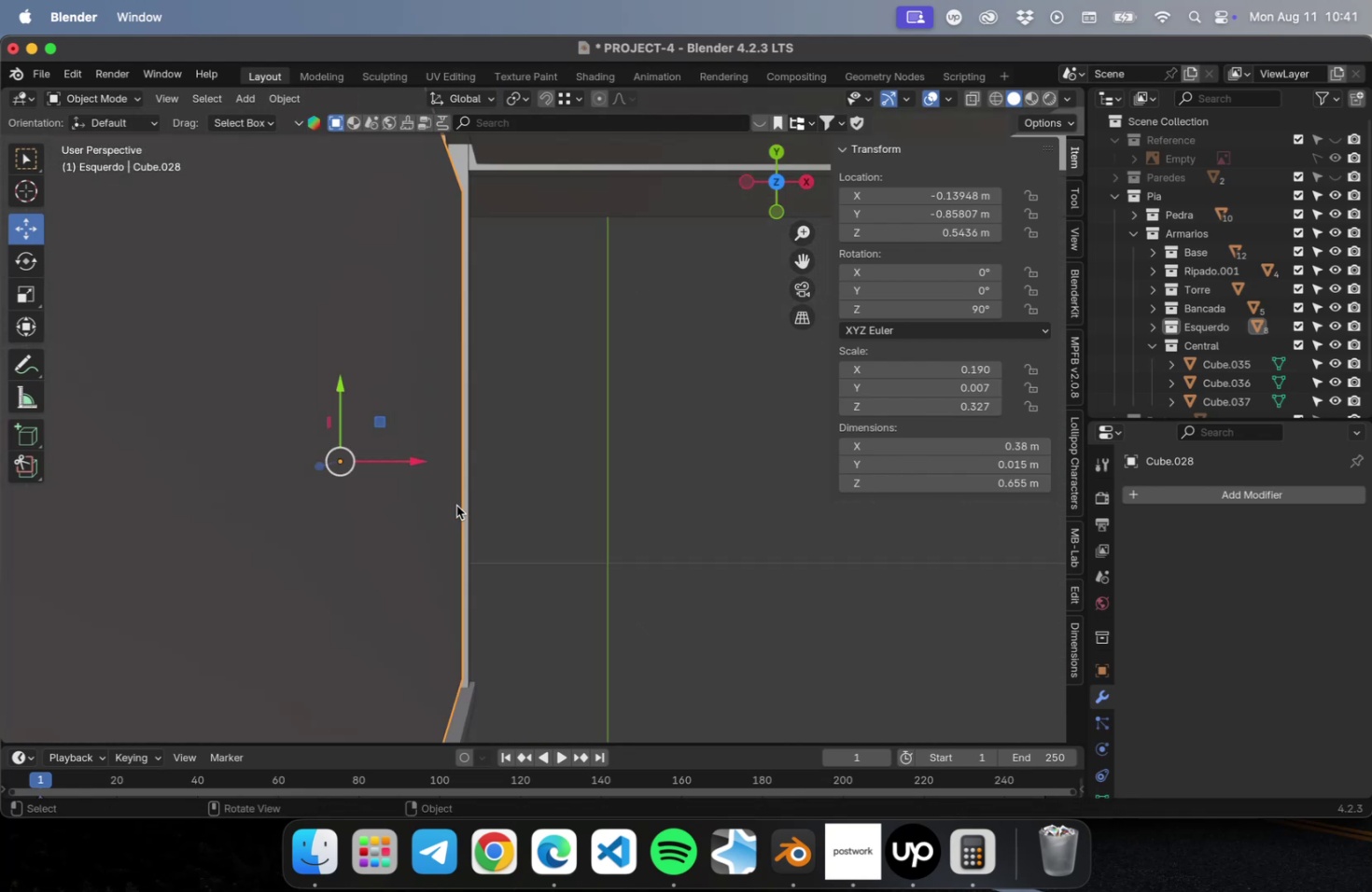 
key(NumpadDivide)
 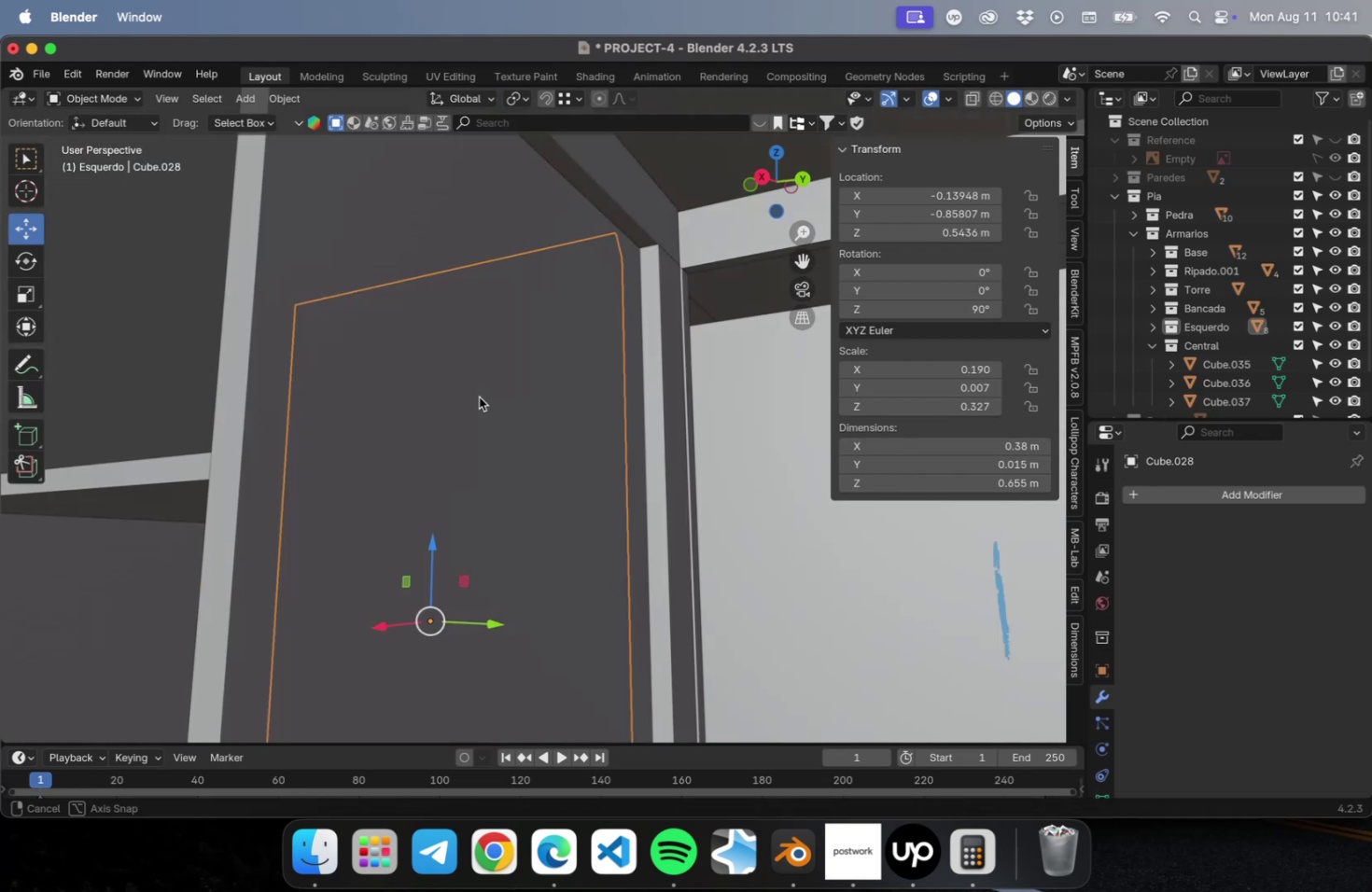 
scroll: coordinate [453, 355], scroll_direction: down, amount: 5.0
 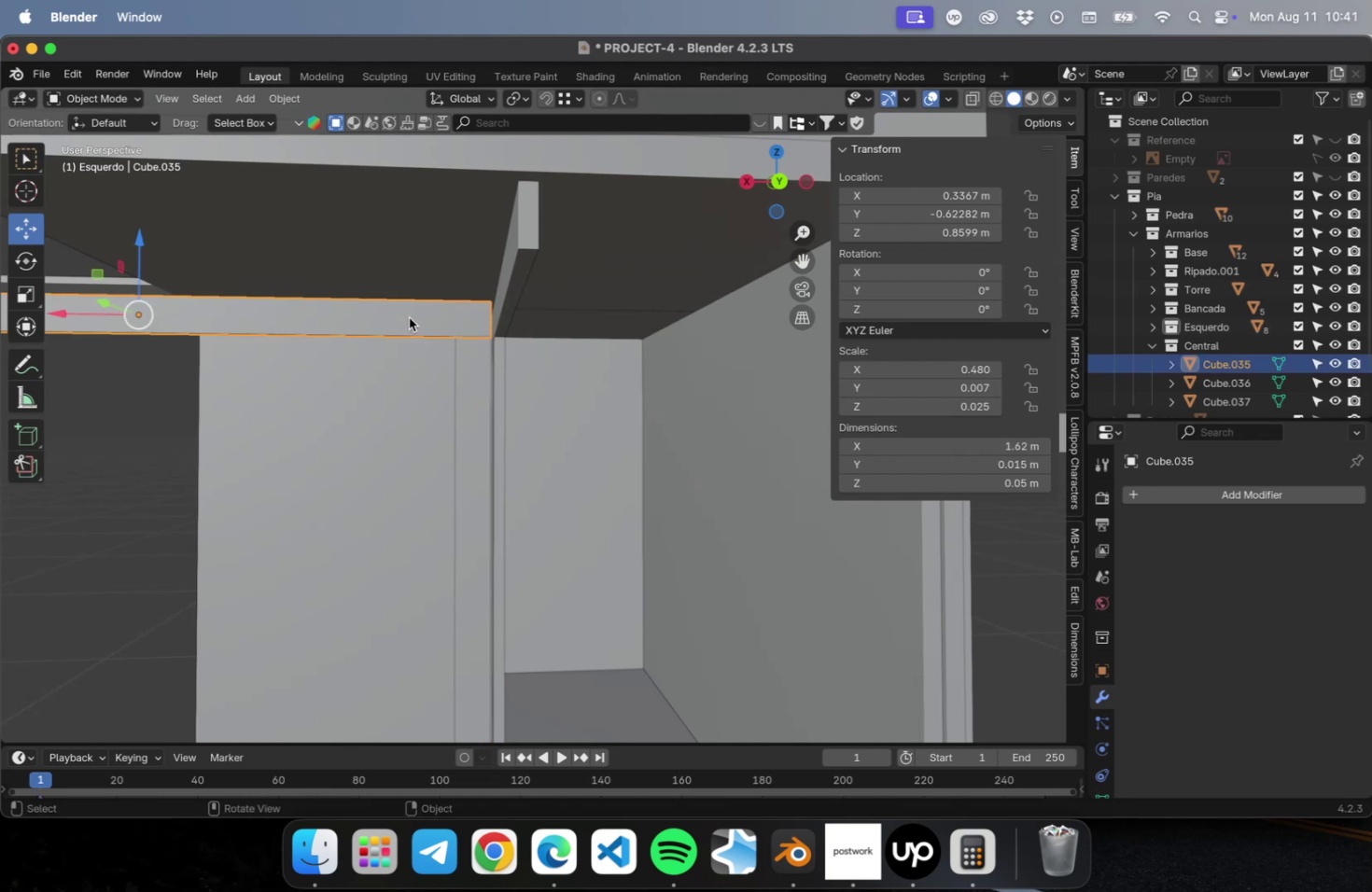 
hold_key(key=ShiftLeft, duration=0.71)
left_click([483, 383])
 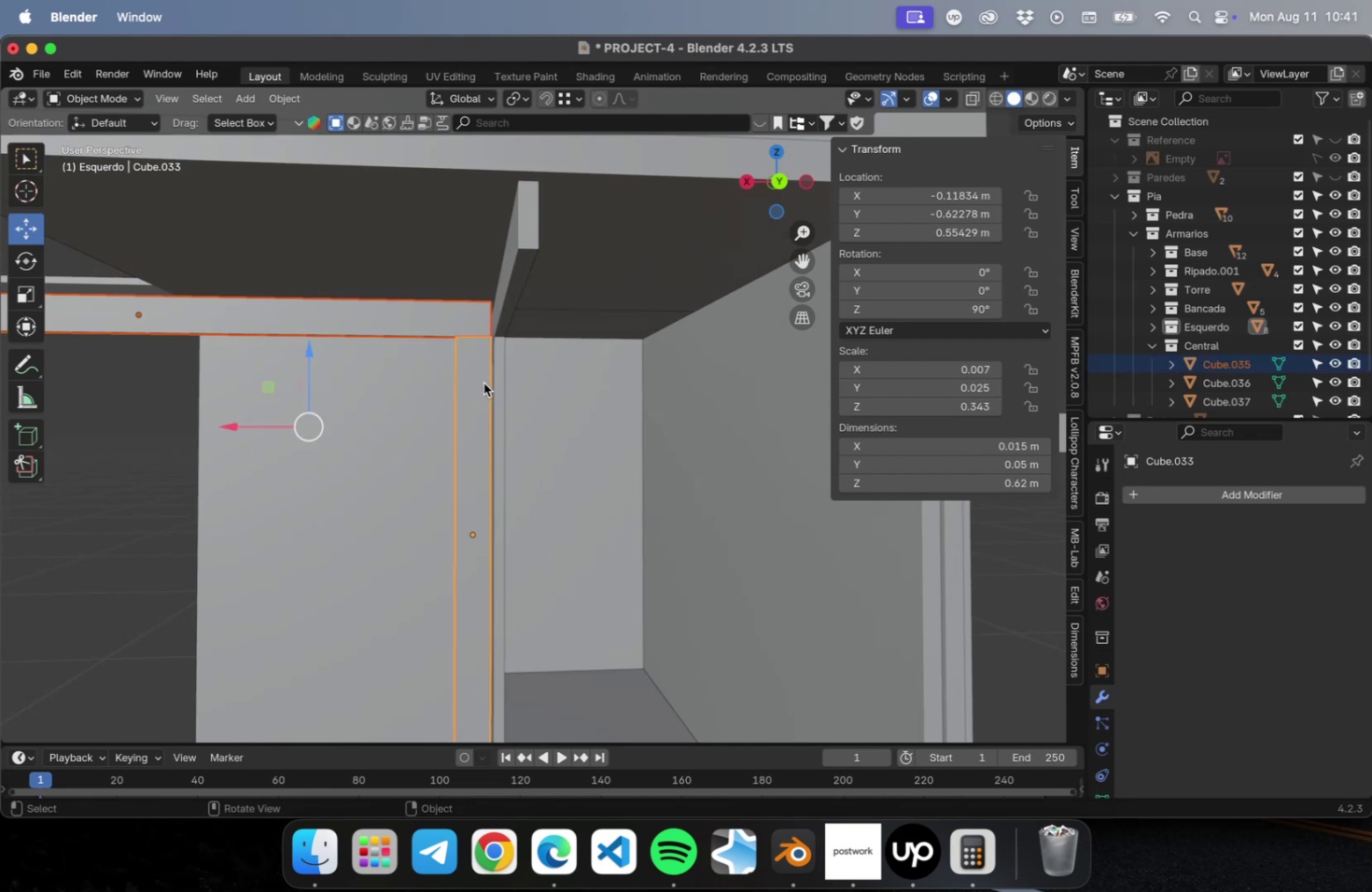 
hold_key(key=ShiftLeft, duration=1.05)
double_click([517, 283])
 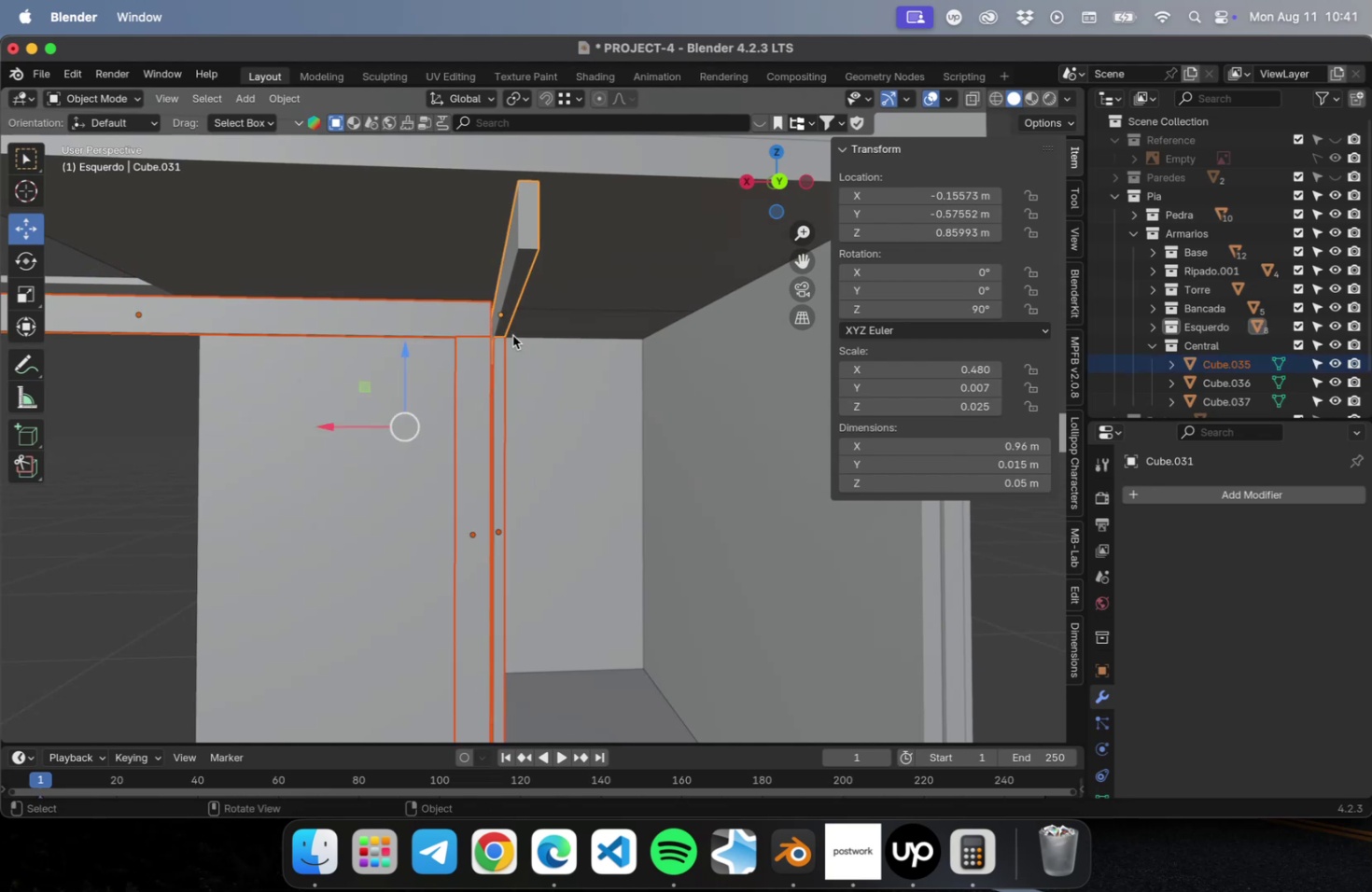 
scroll: coordinate [511, 359], scroll_direction: down, amount: 2.0
 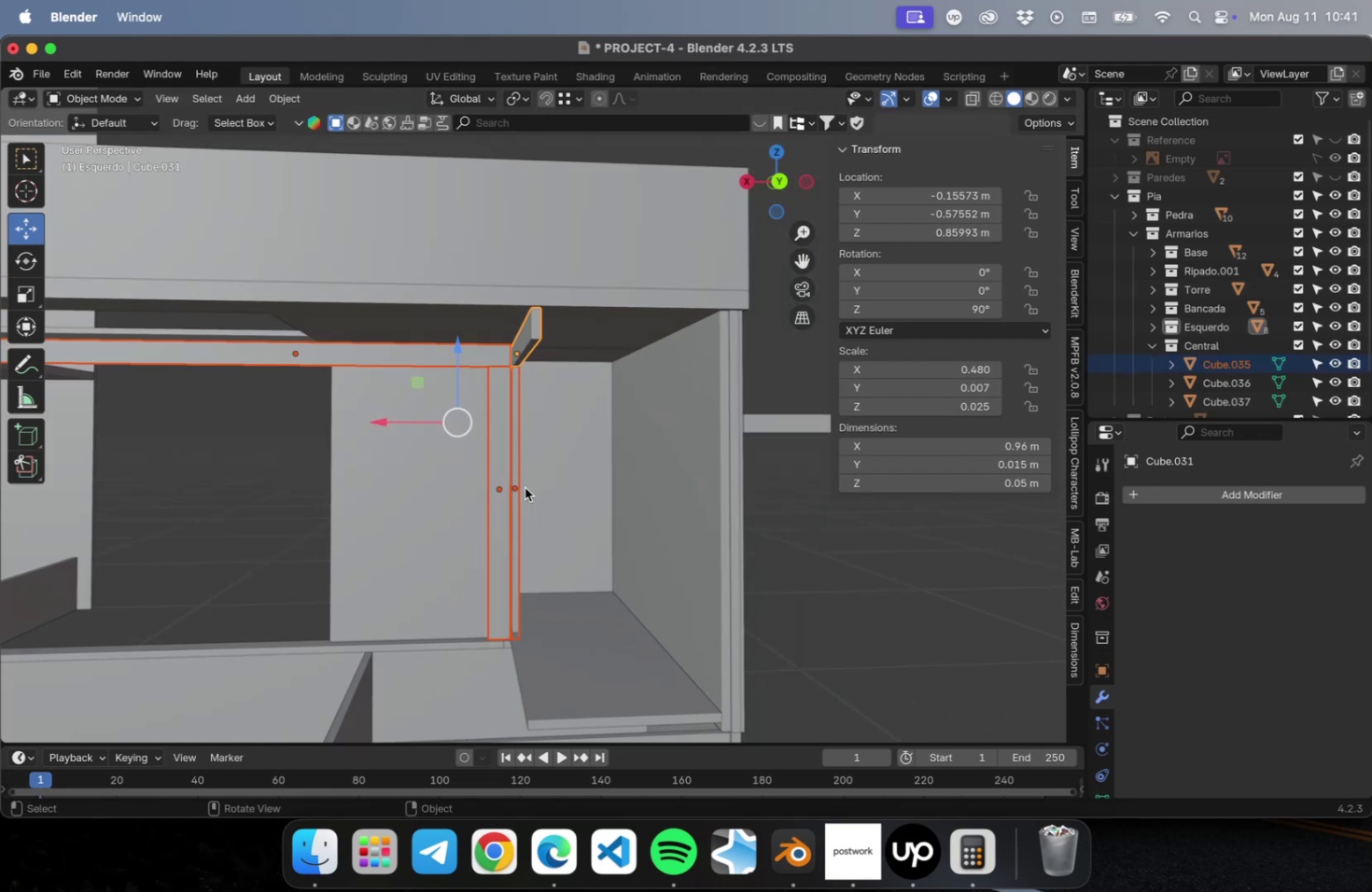 
hold_key(key=ShiftLeft, duration=0.44)
 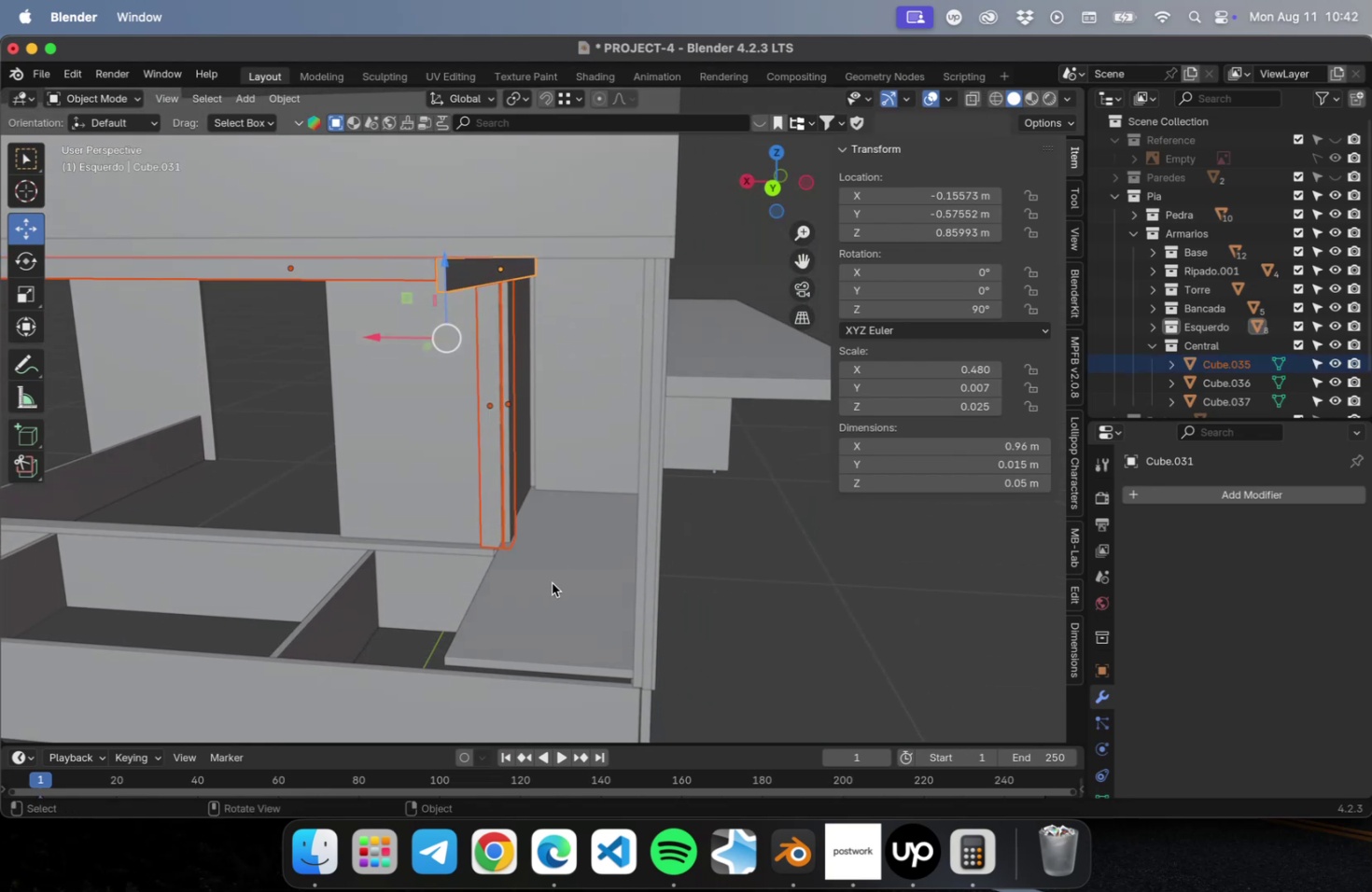 
hold_key(key=ShiftLeft, duration=0.78)
left_click([521, 567])
 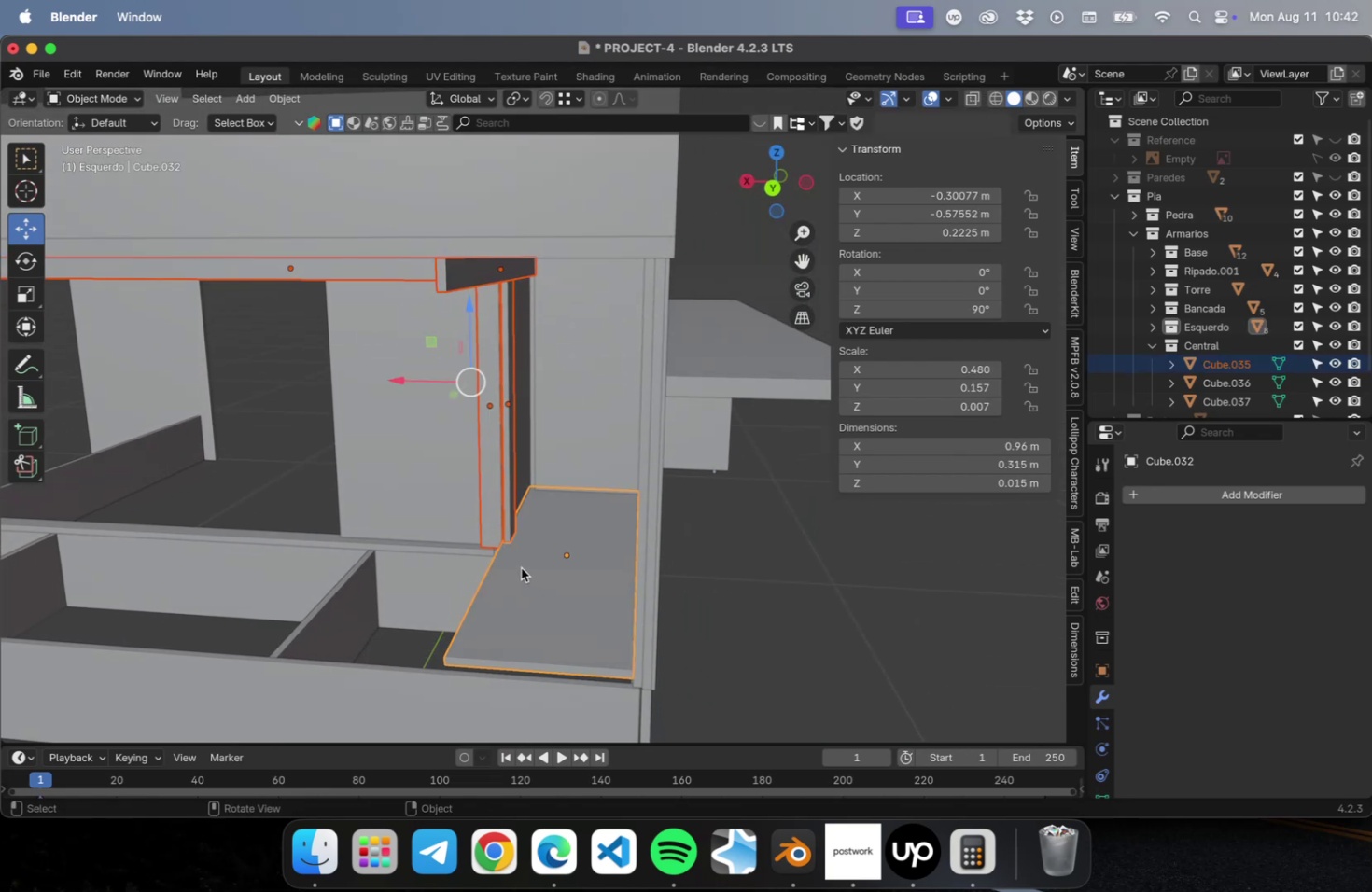 
hold_key(key=ShiftLeft, duration=0.82)
left_click([462, 551])
 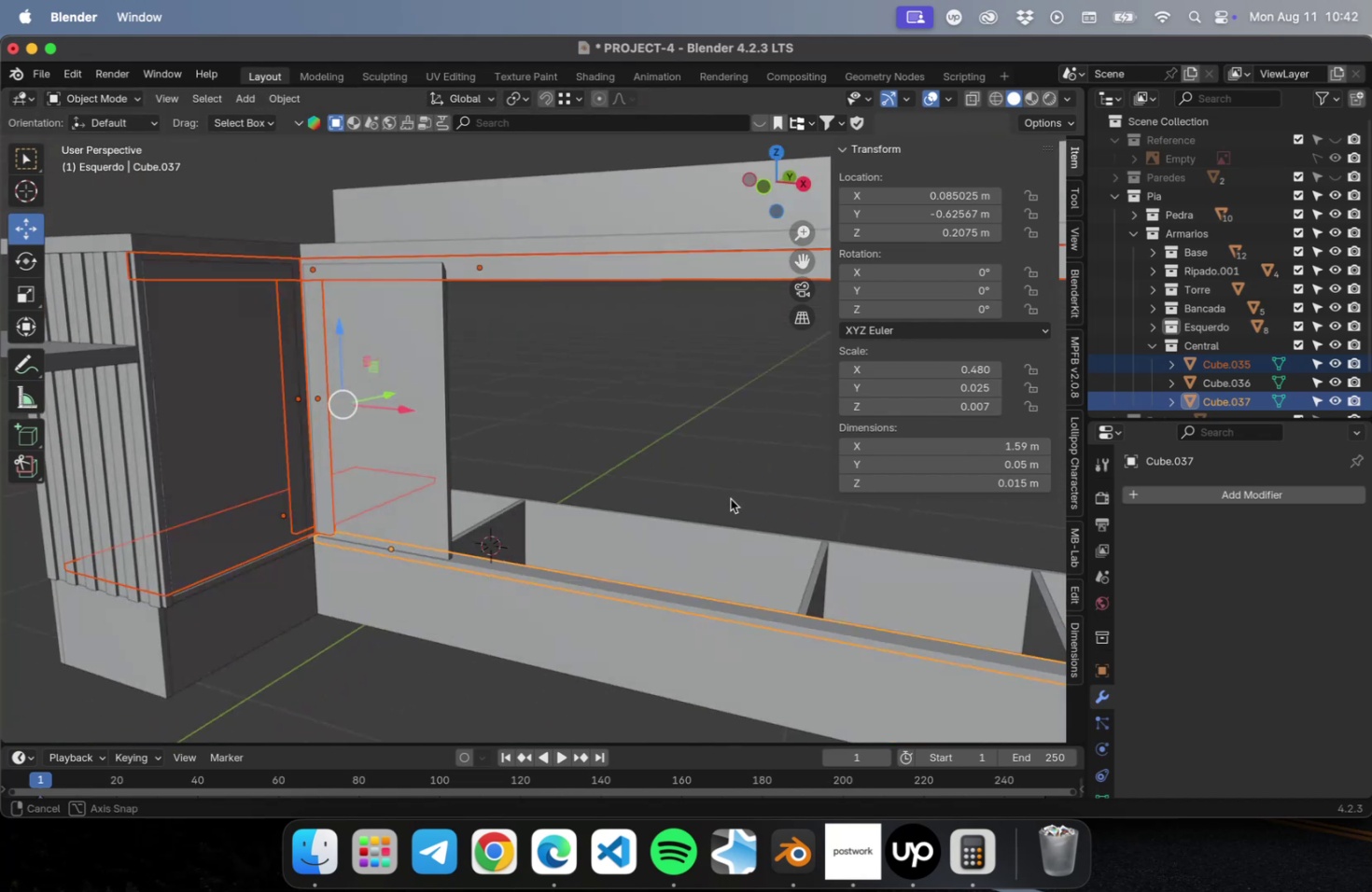 
hold_key(key=ShiftLeft, duration=1.6)
left_click([372, 483])
 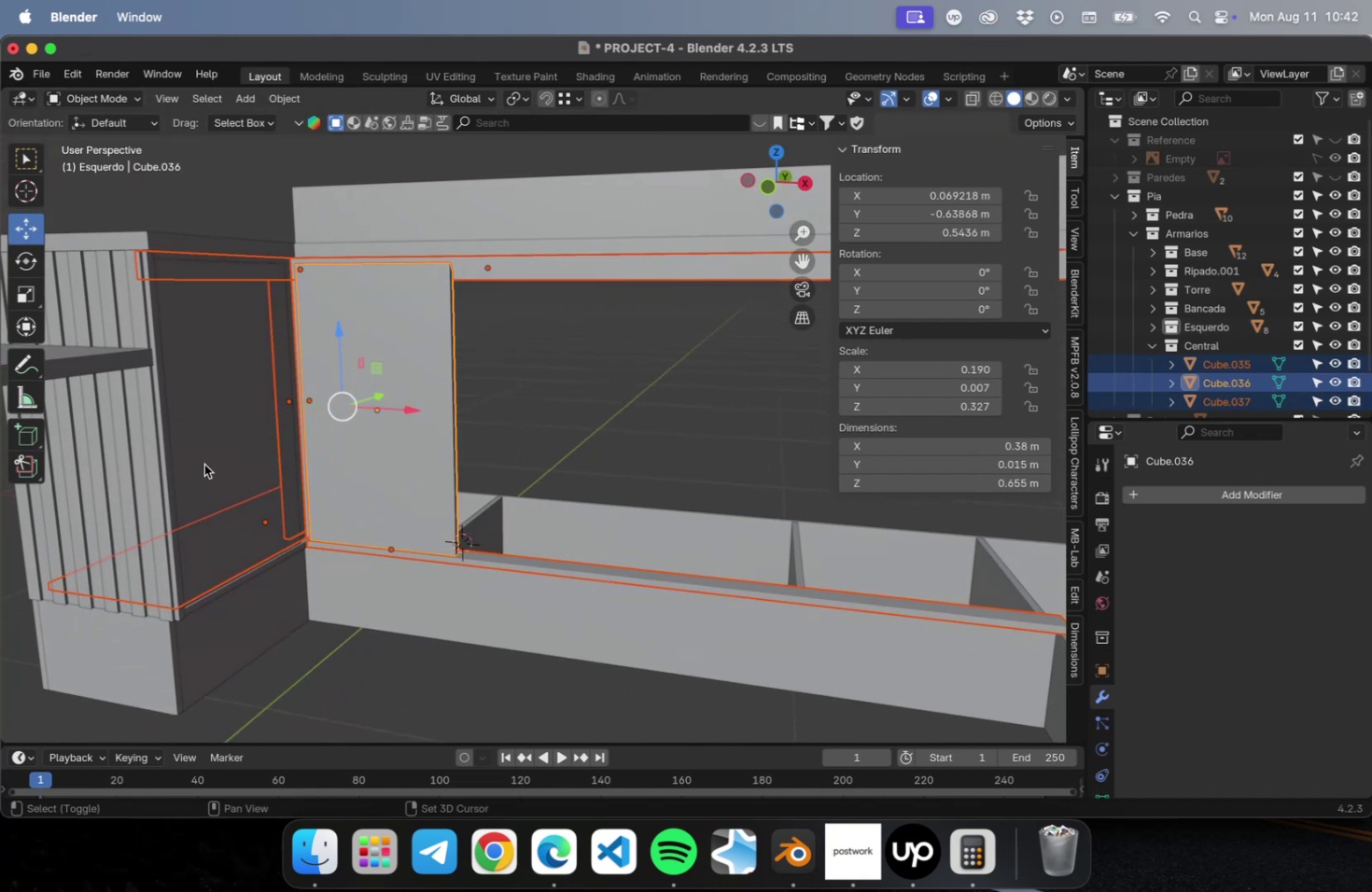 
left_click([204, 464])
 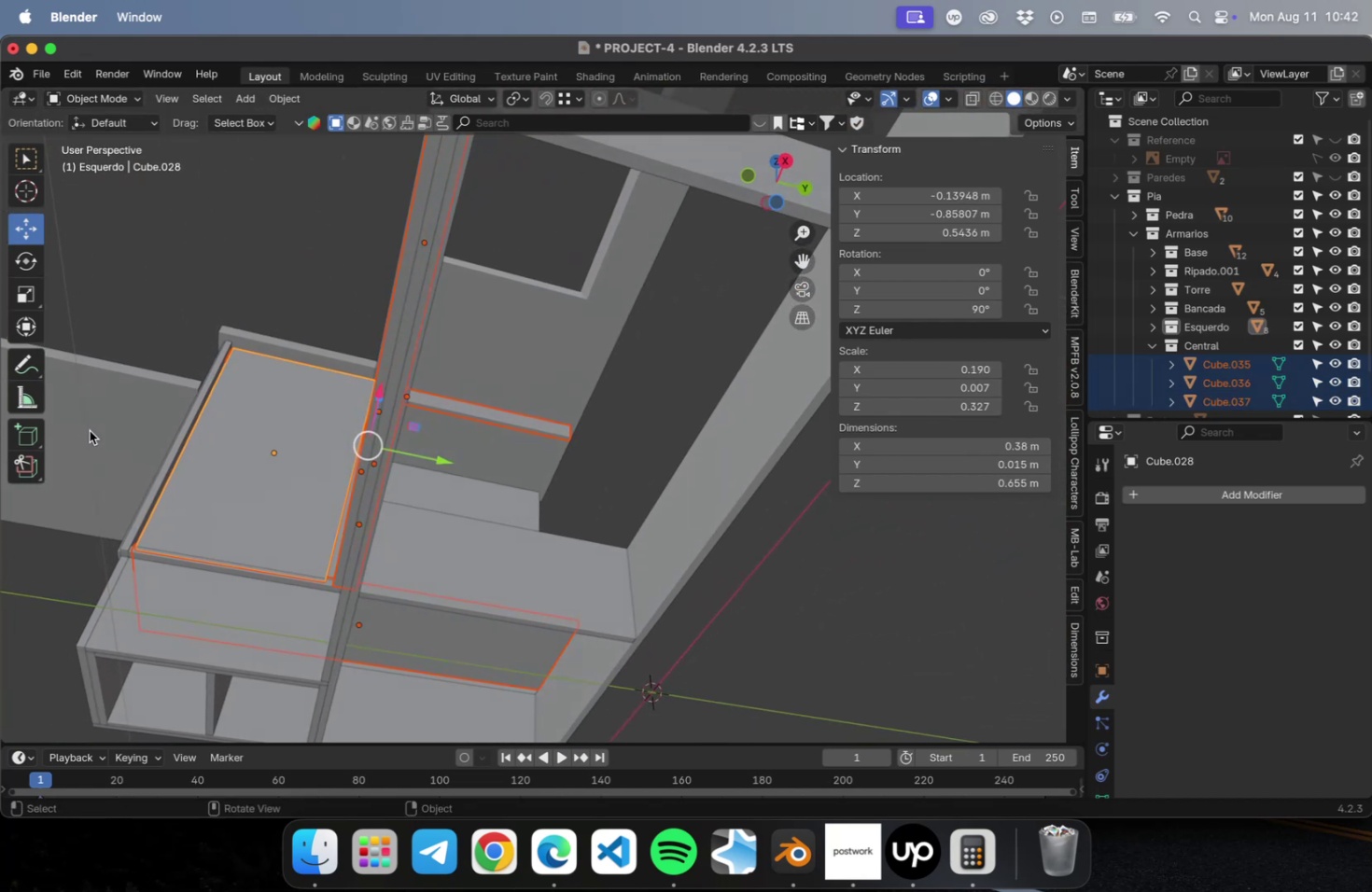 
hold_key(key=ShiftLeft, duration=0.56)
 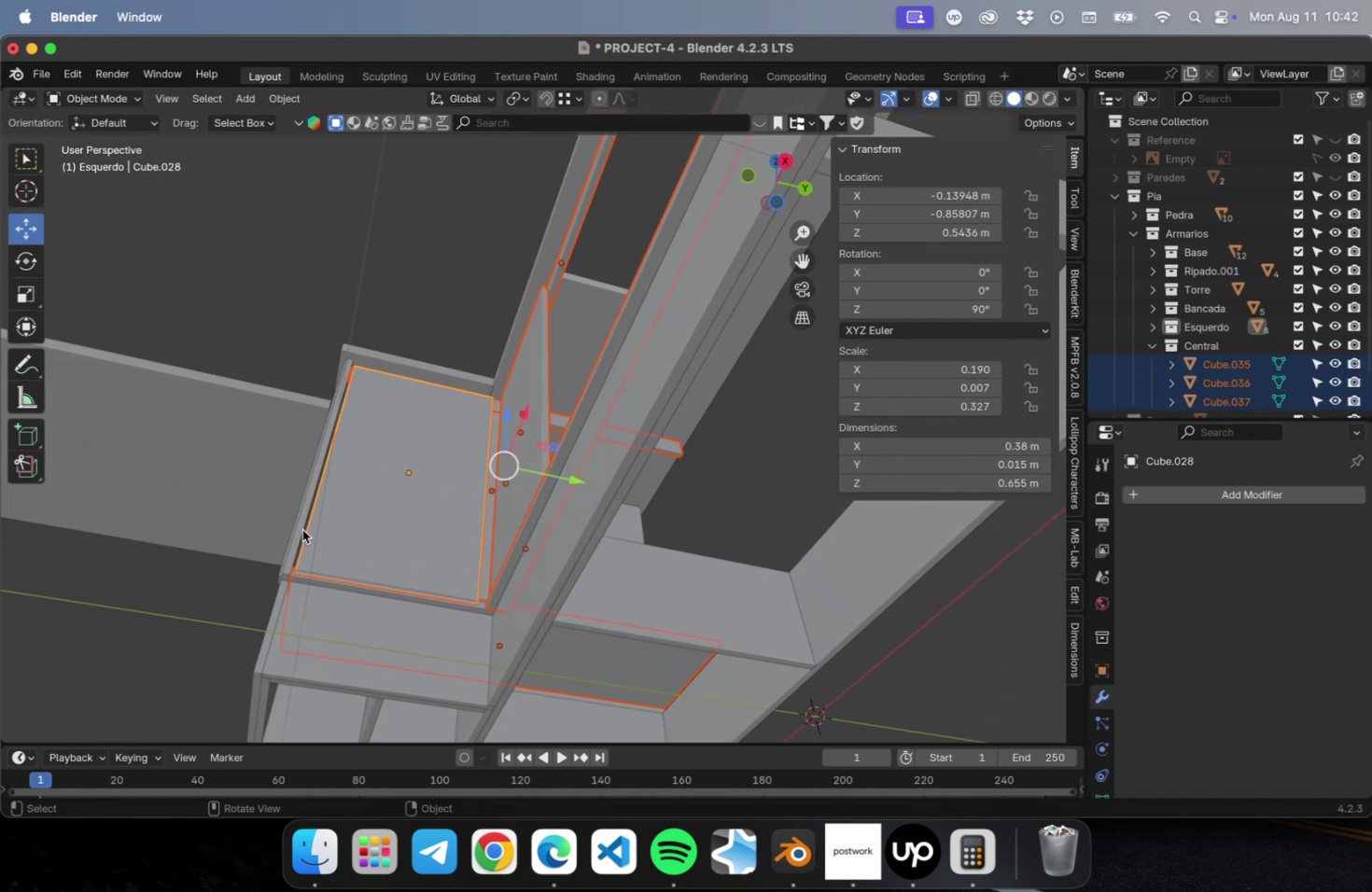 
key(NumLock)
 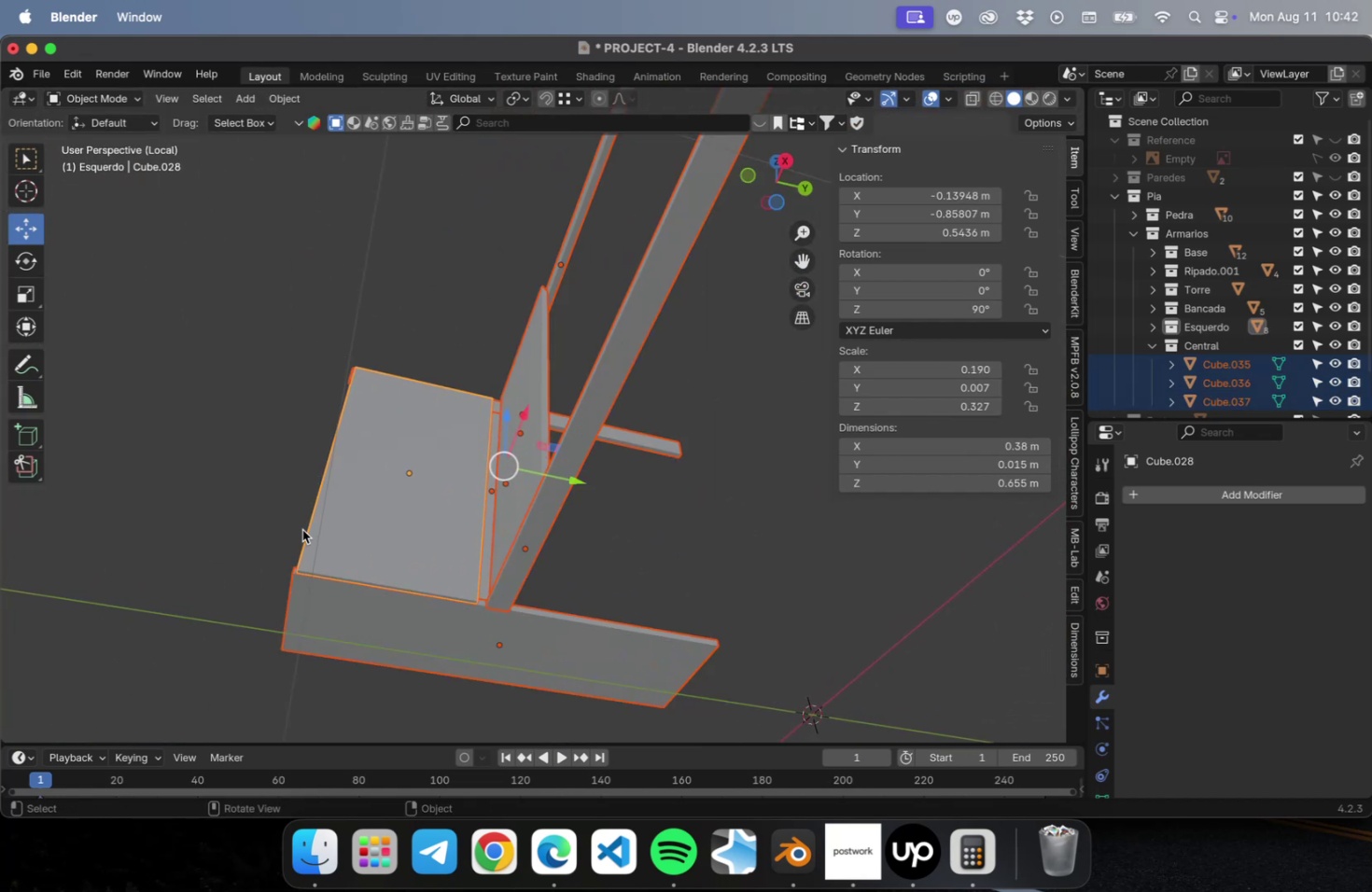 
key(NumpadDivide)
 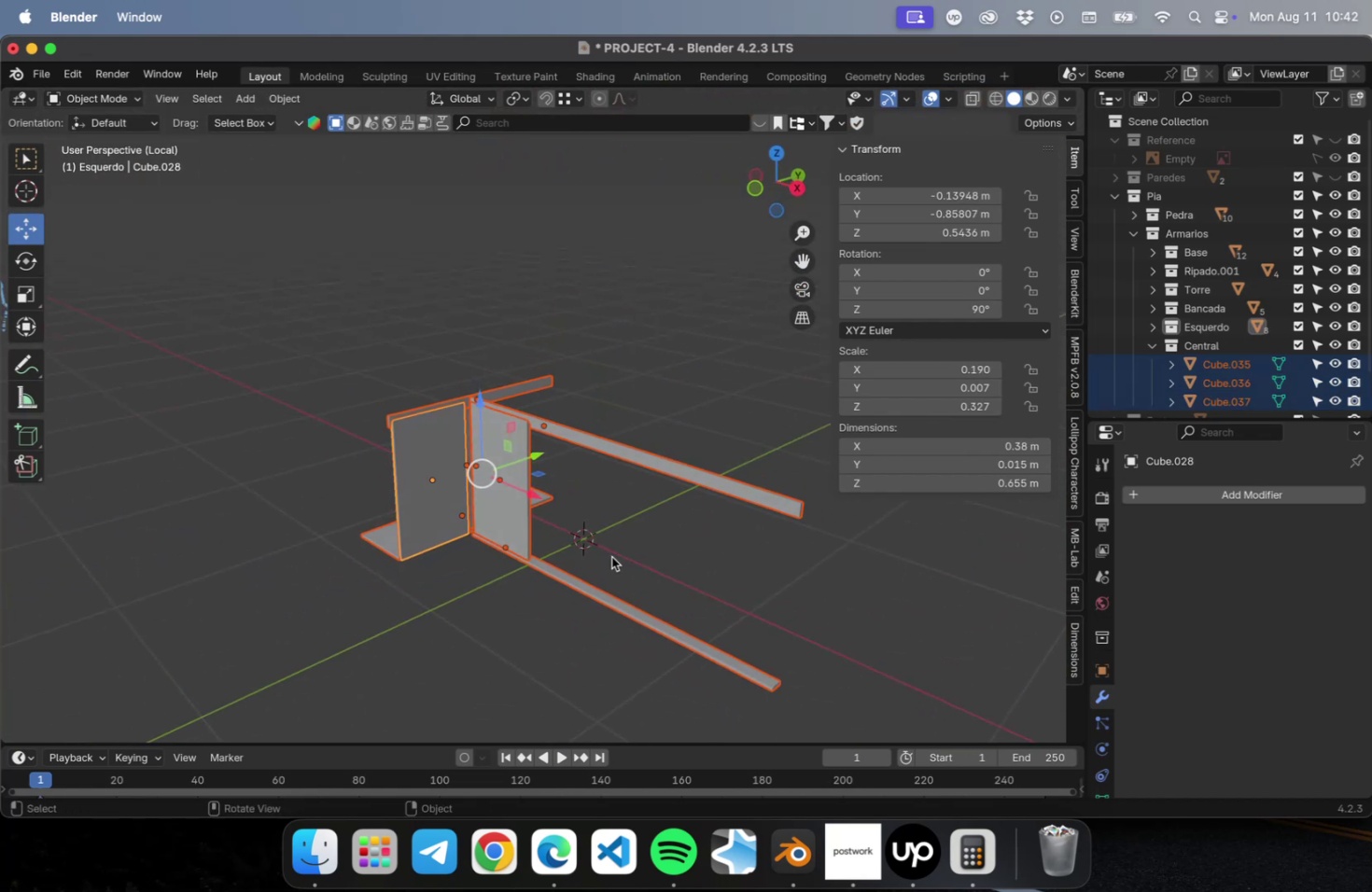 
left_click([658, 415])
 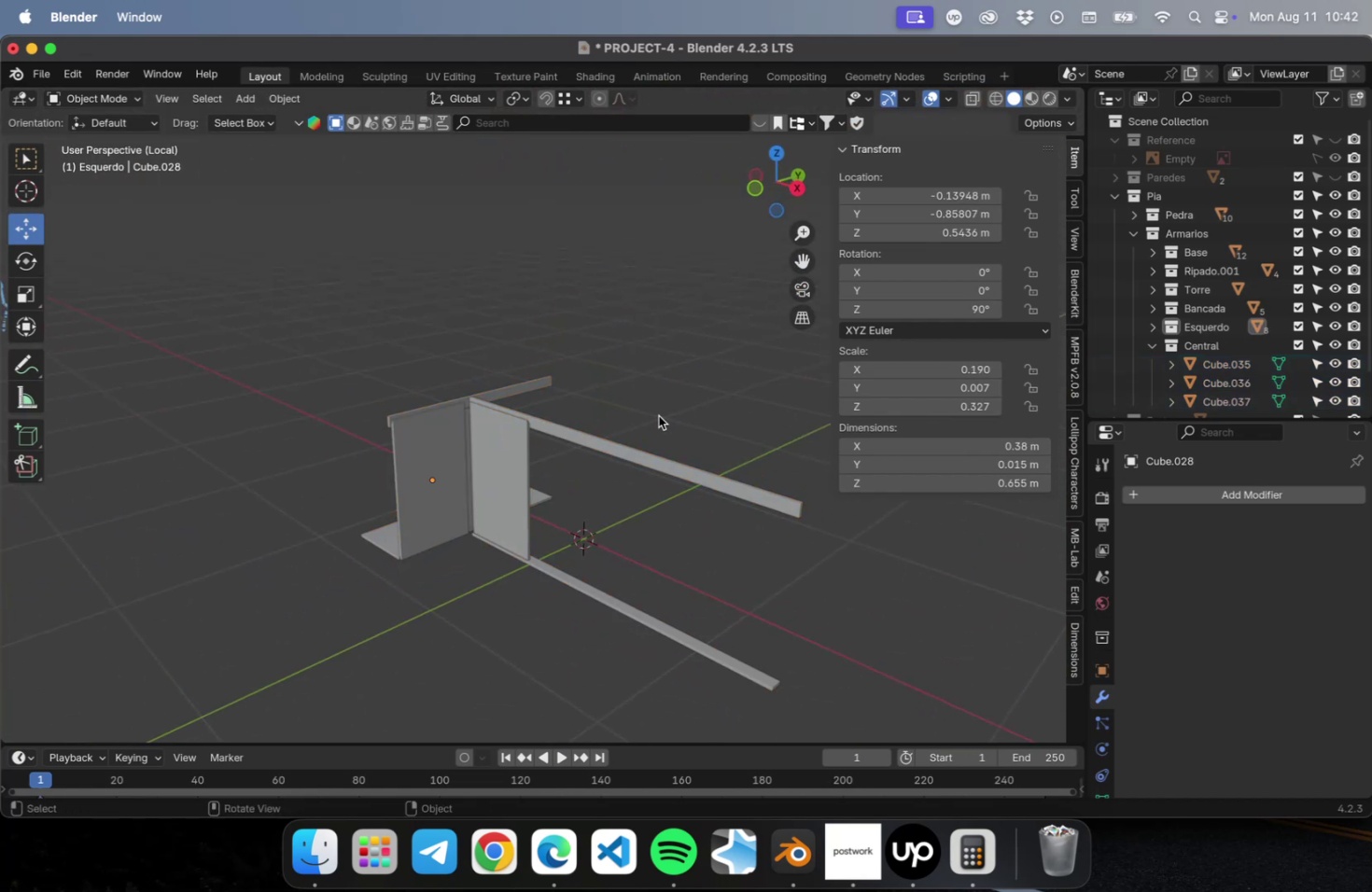 
key(Meta+S)
 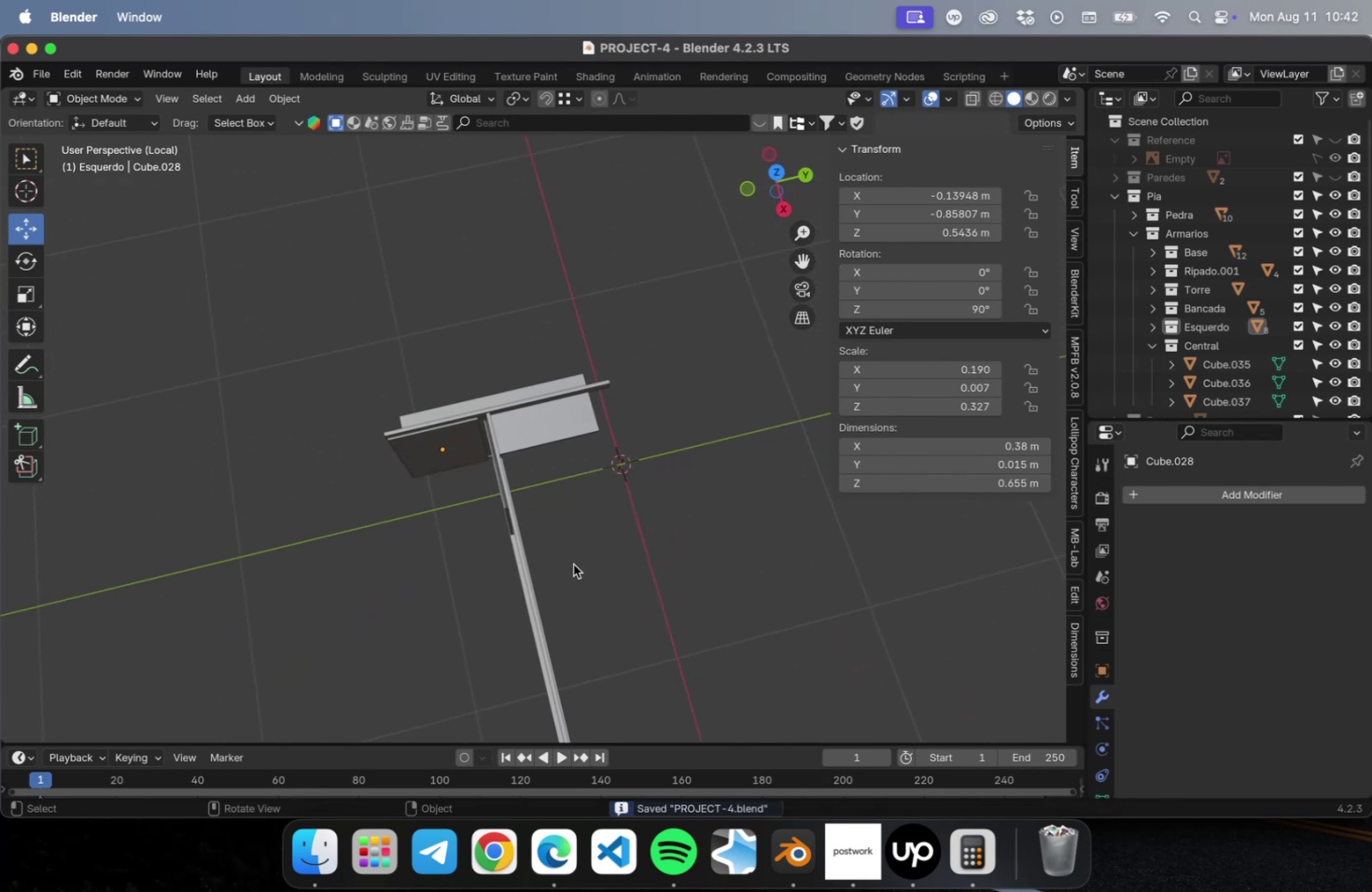 
key(NumLock)
 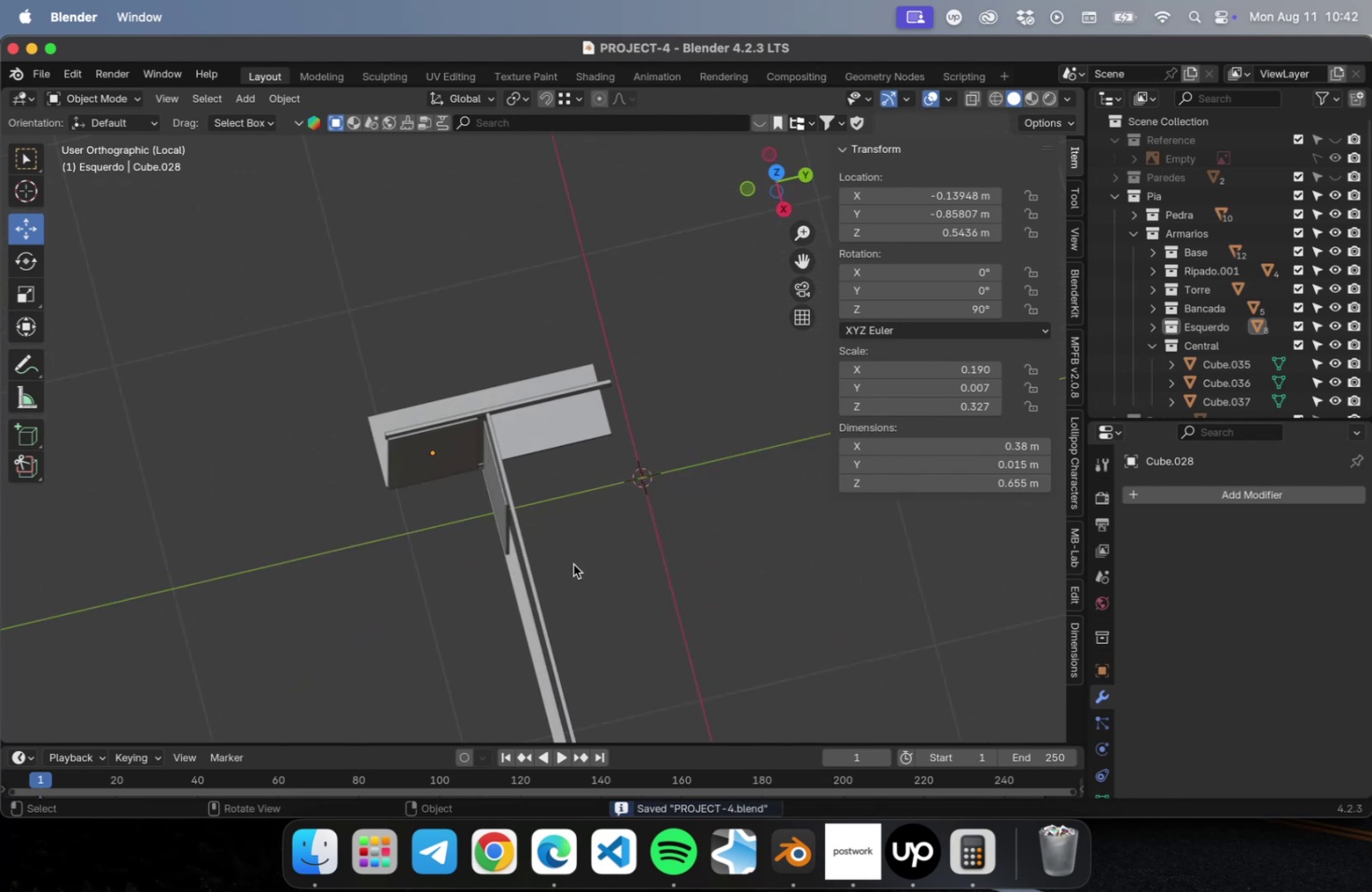 
key(Numpad7)
 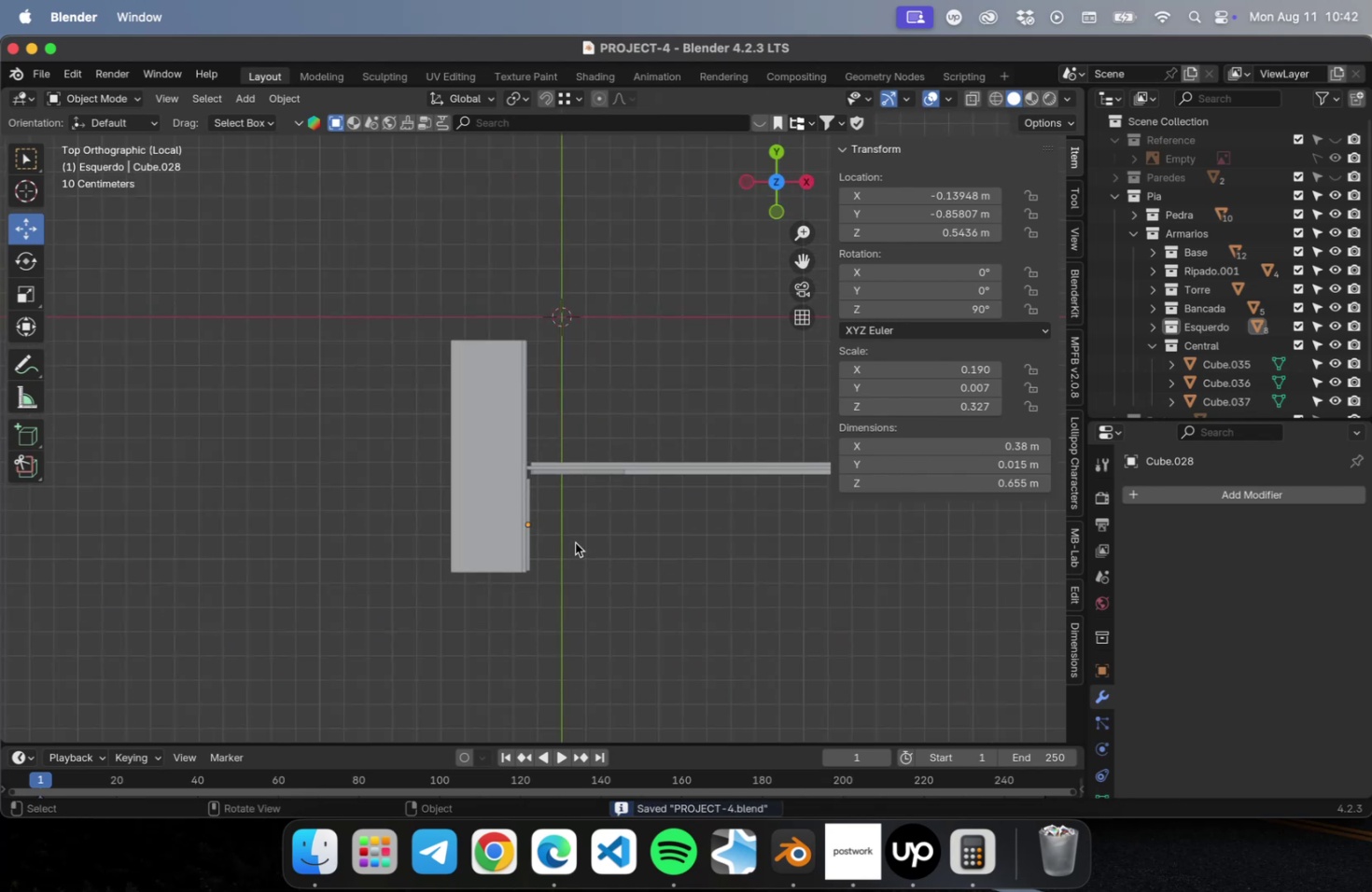 
scroll: coordinate [464, 477], scroll_direction: up, amount: 36.0
 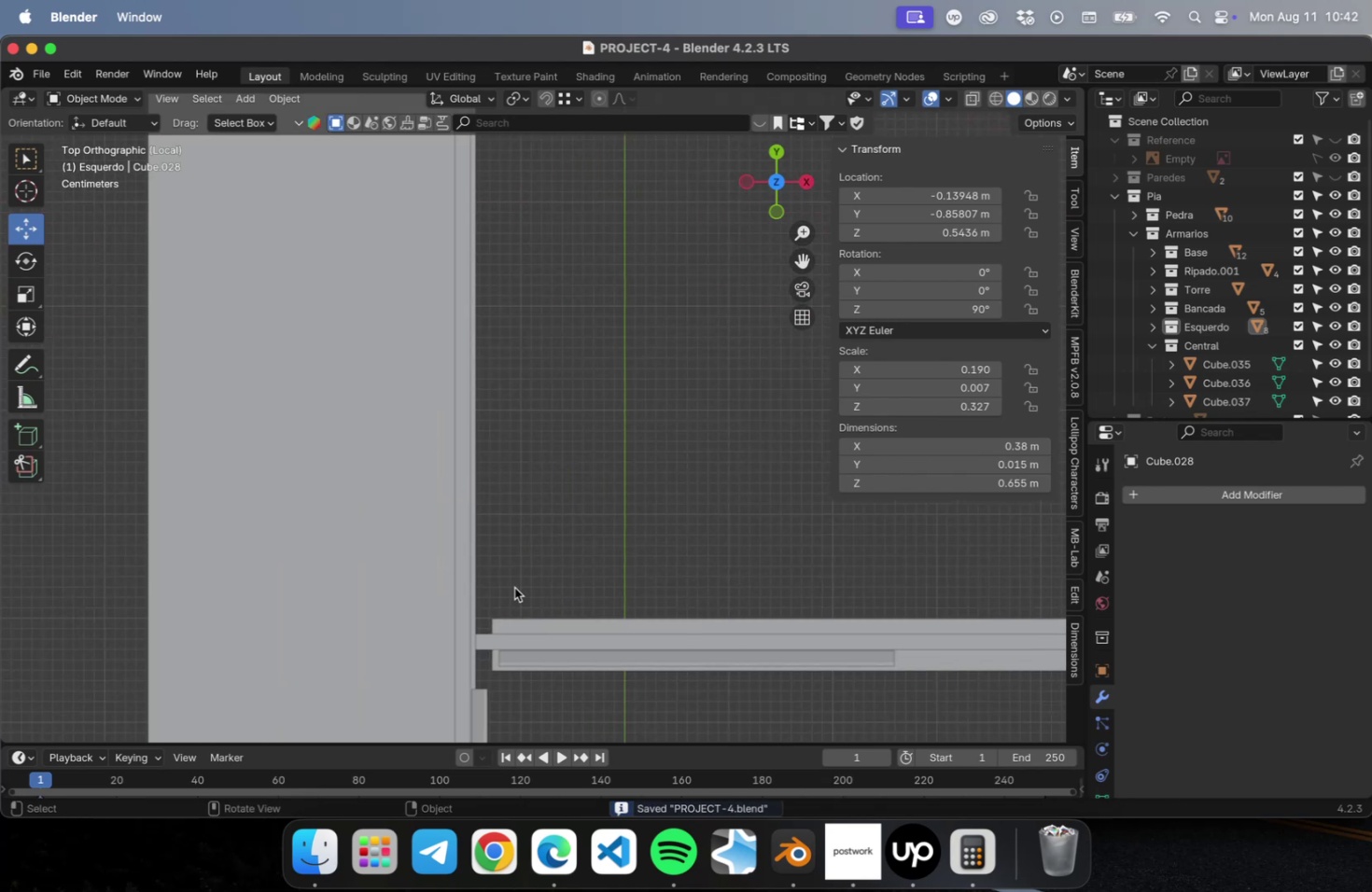 
hold_key(key=ShiftLeft, duration=0.53)
 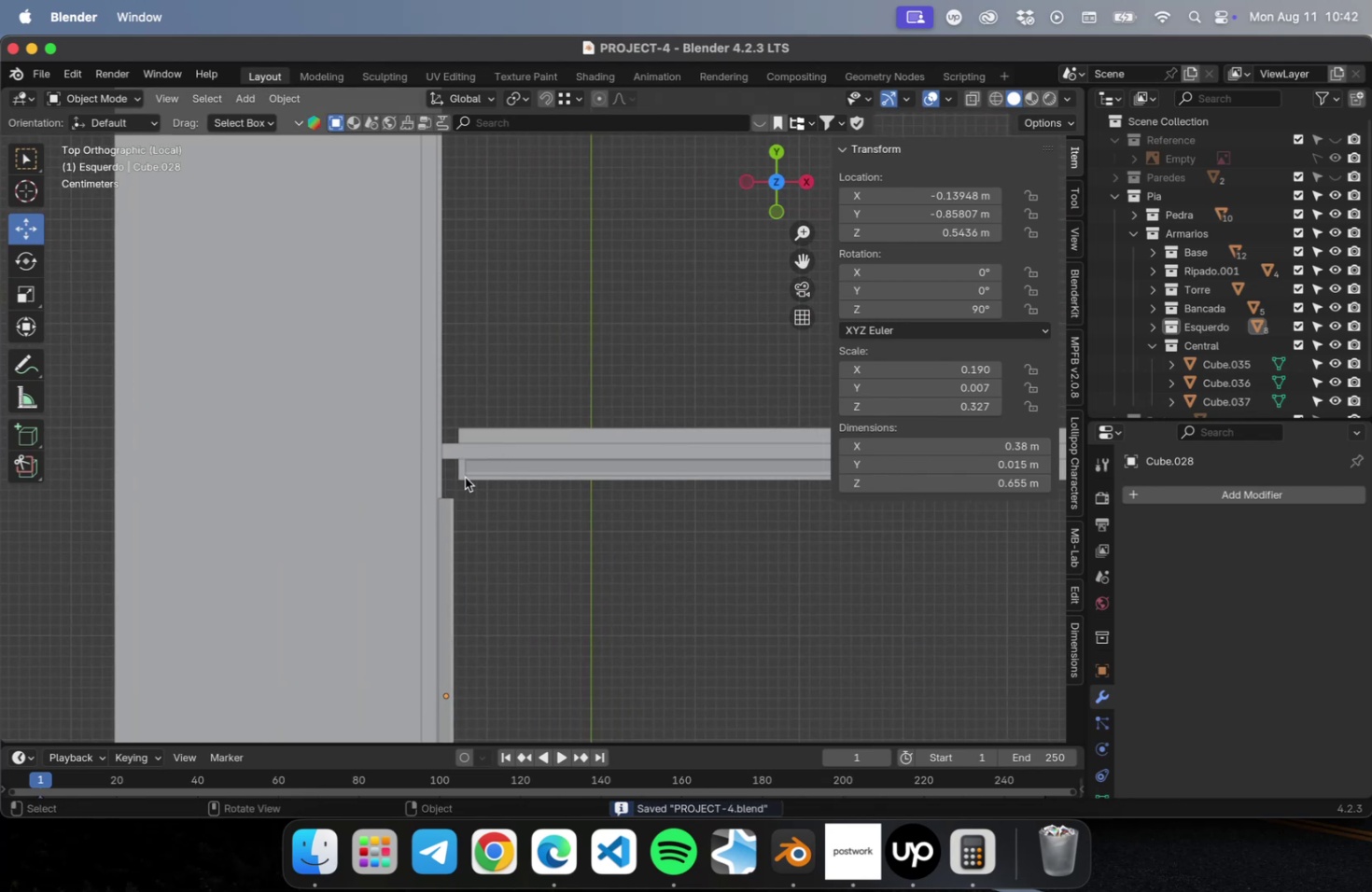 
left_click([461, 476])
 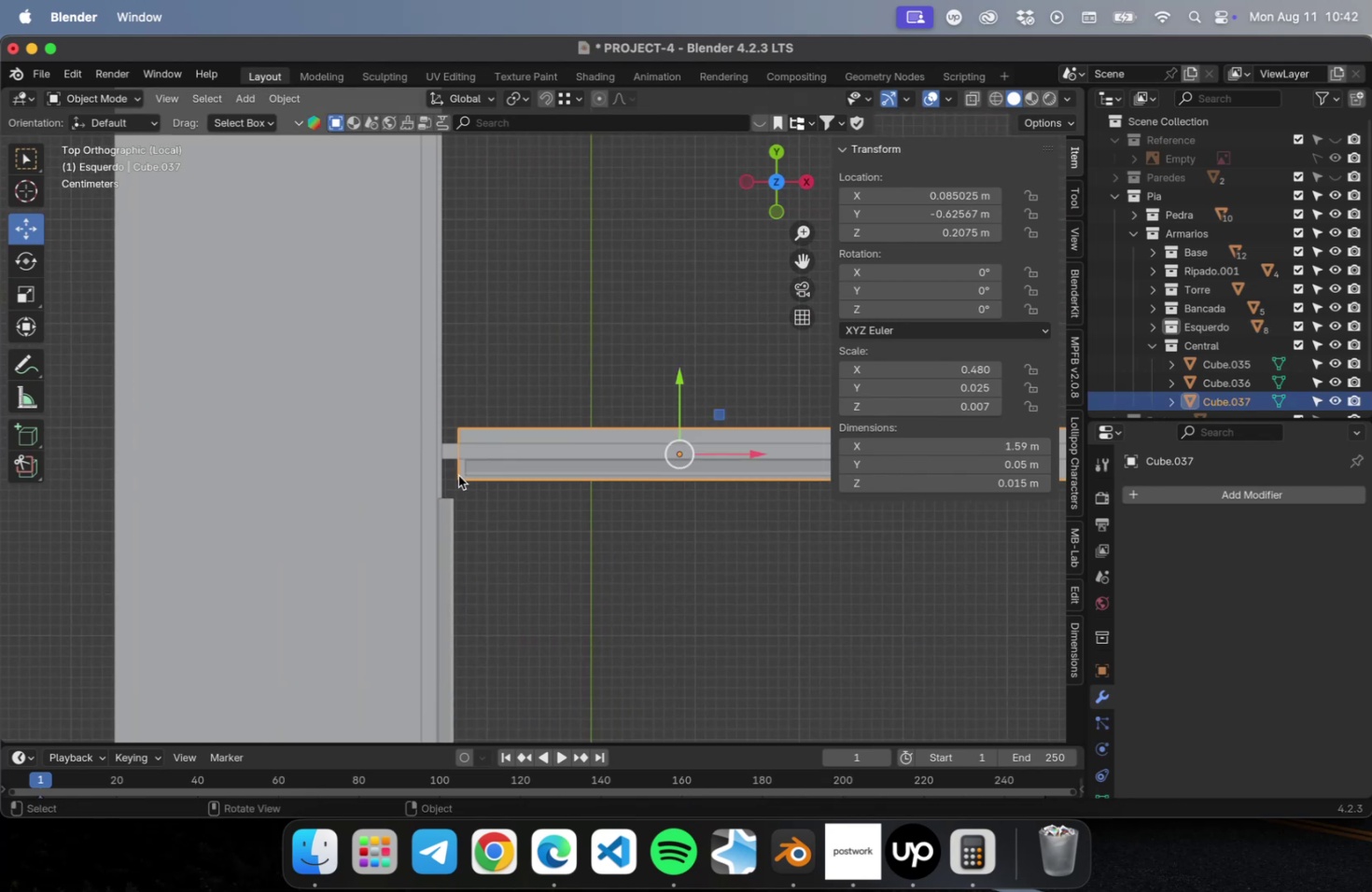 
scroll: coordinate [459, 474], scroll_direction: up, amount: 11.0
 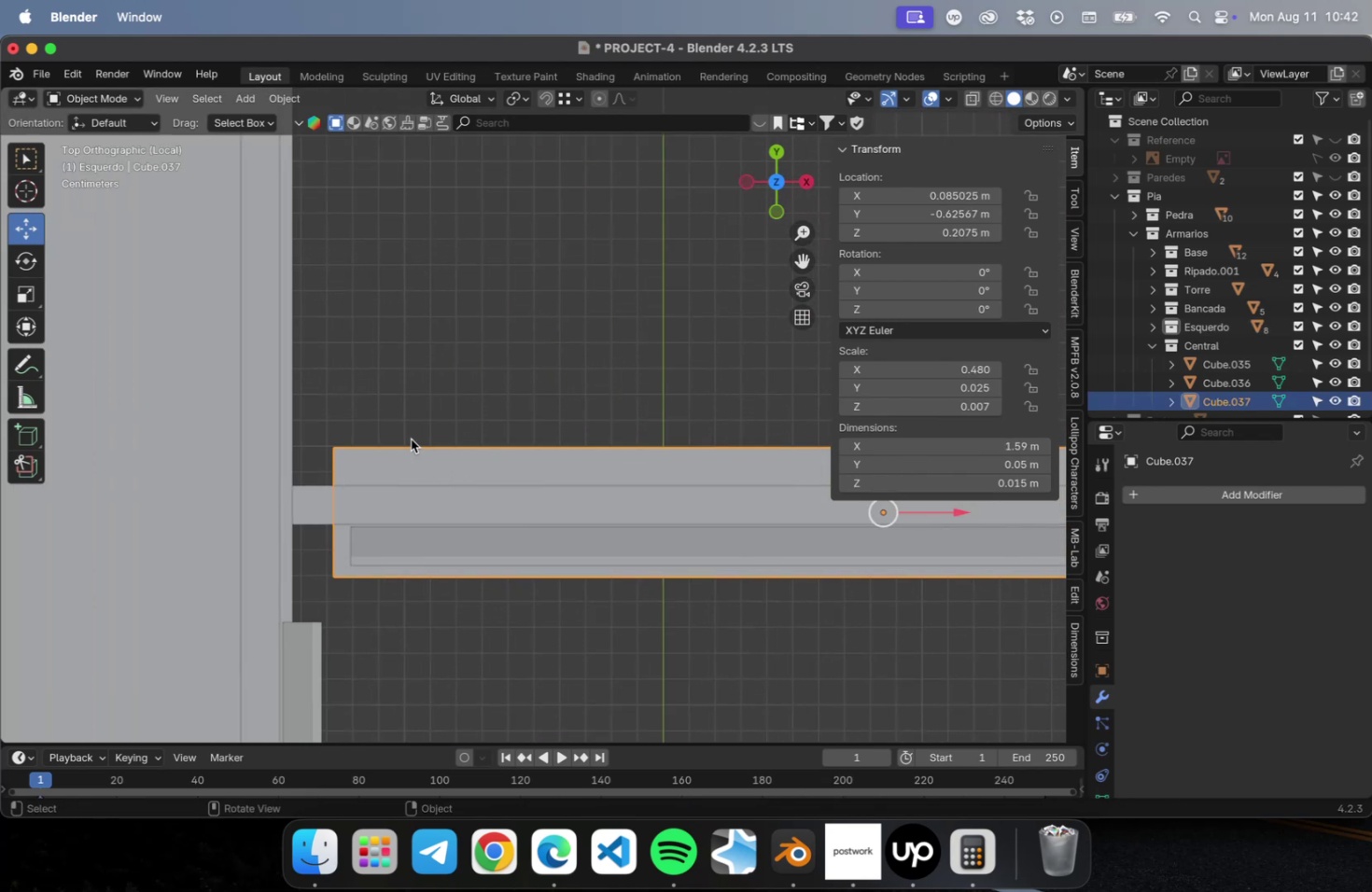 
key(Tab)
 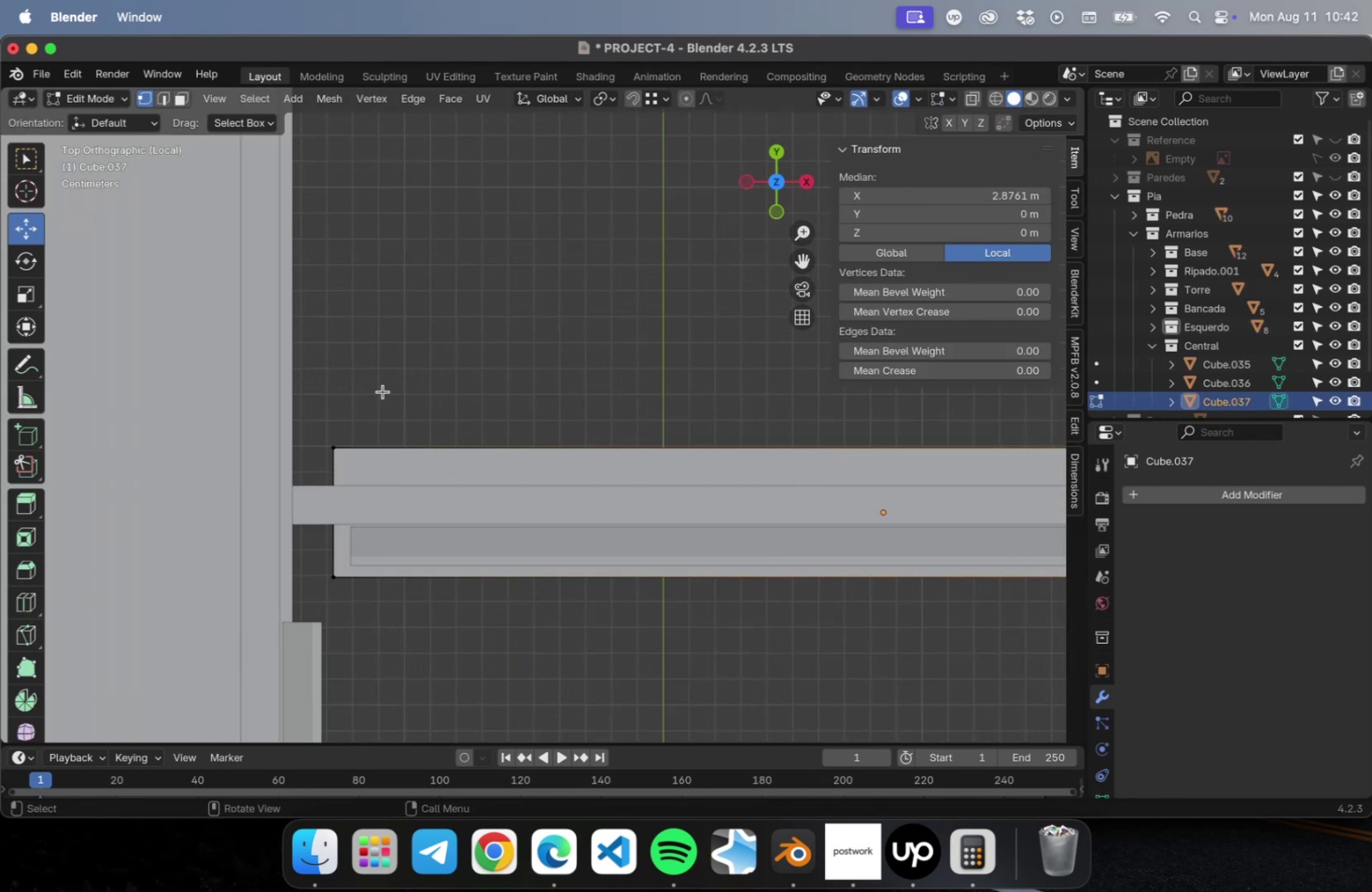 
left_click_drag(start_coordinate=[382, 397], to_coordinate=[291, 617])
 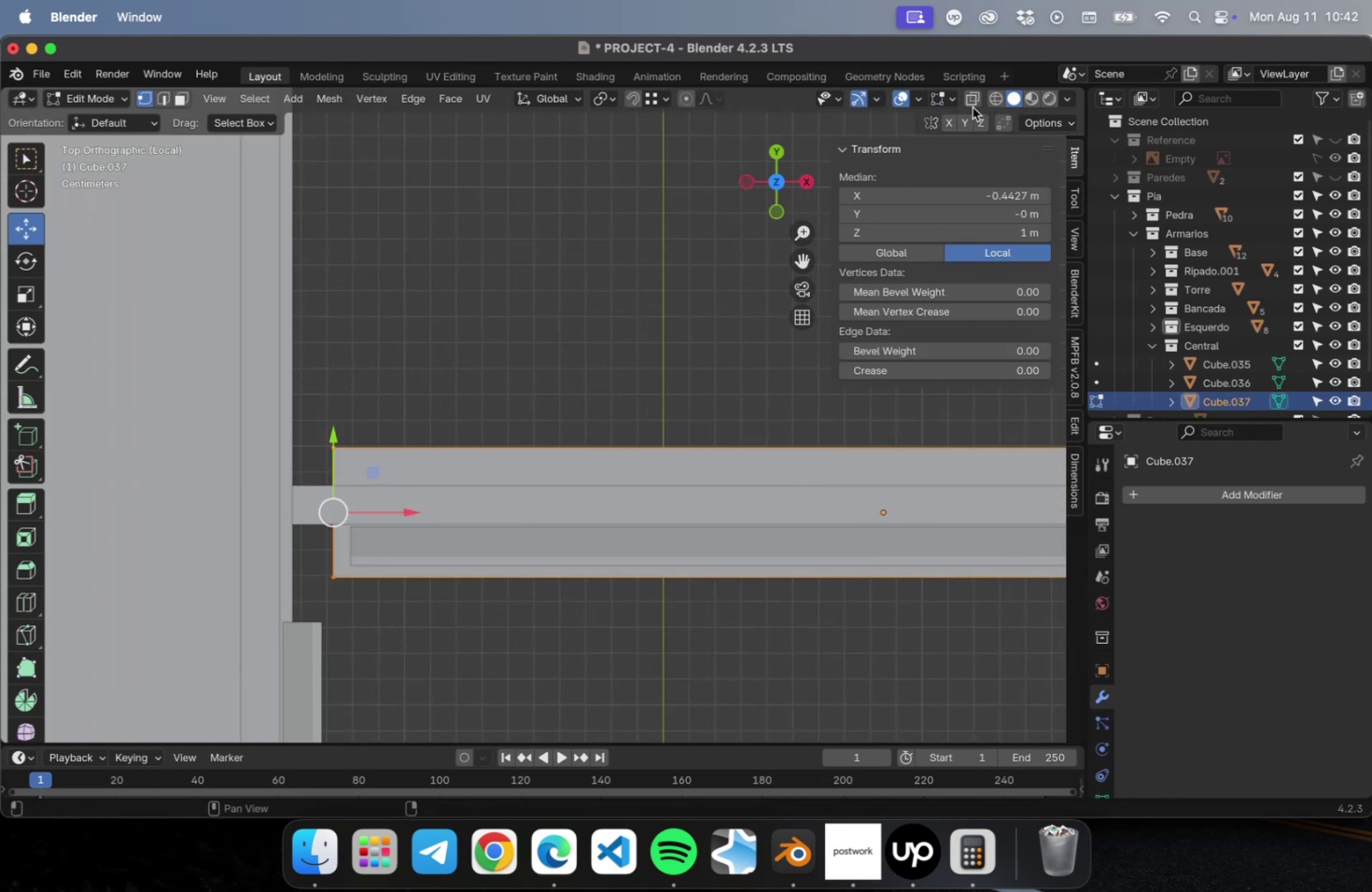 
left_click([971, 97])
 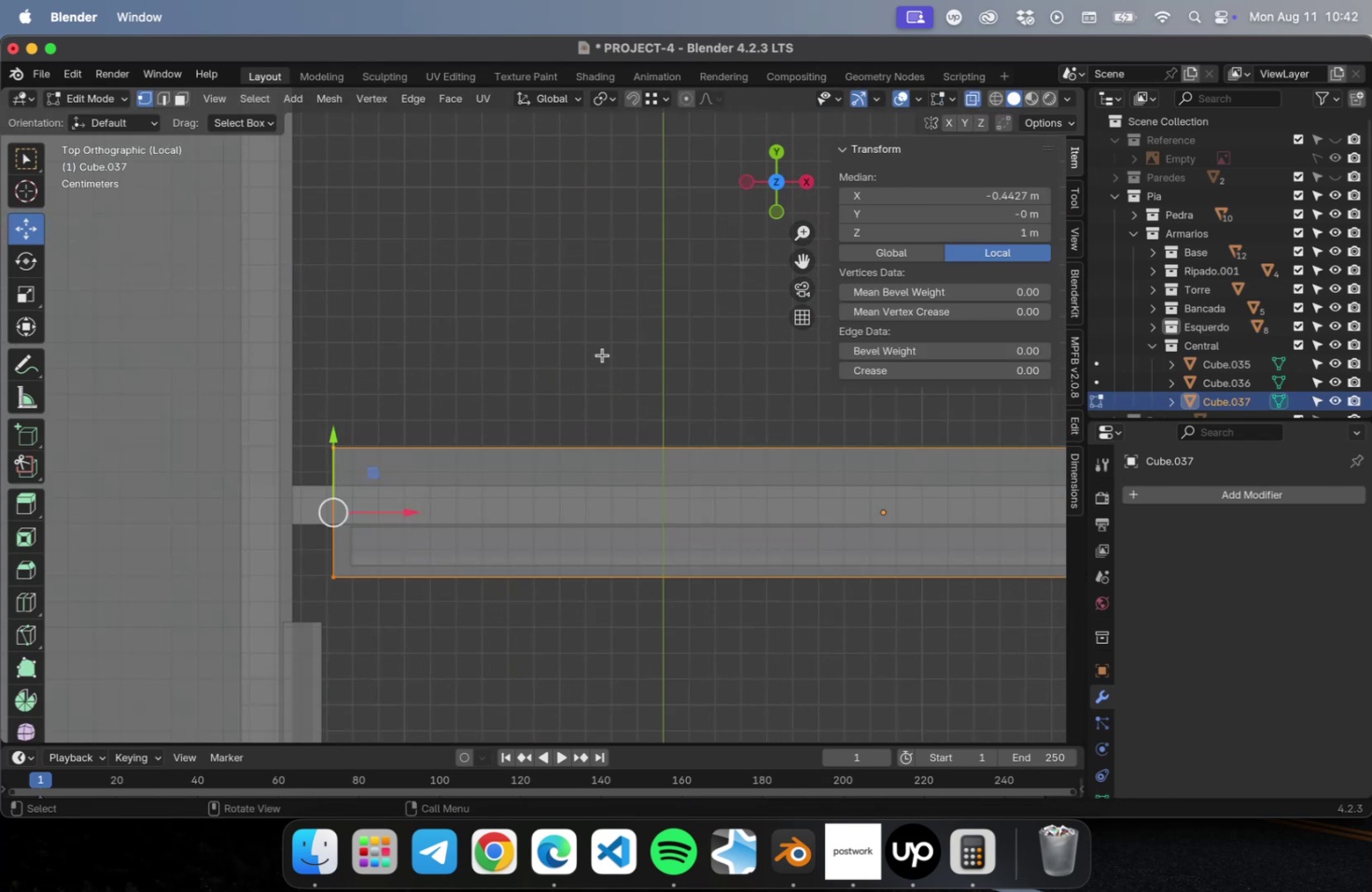 
hold_key(key=ShiftLeft, duration=0.43)
 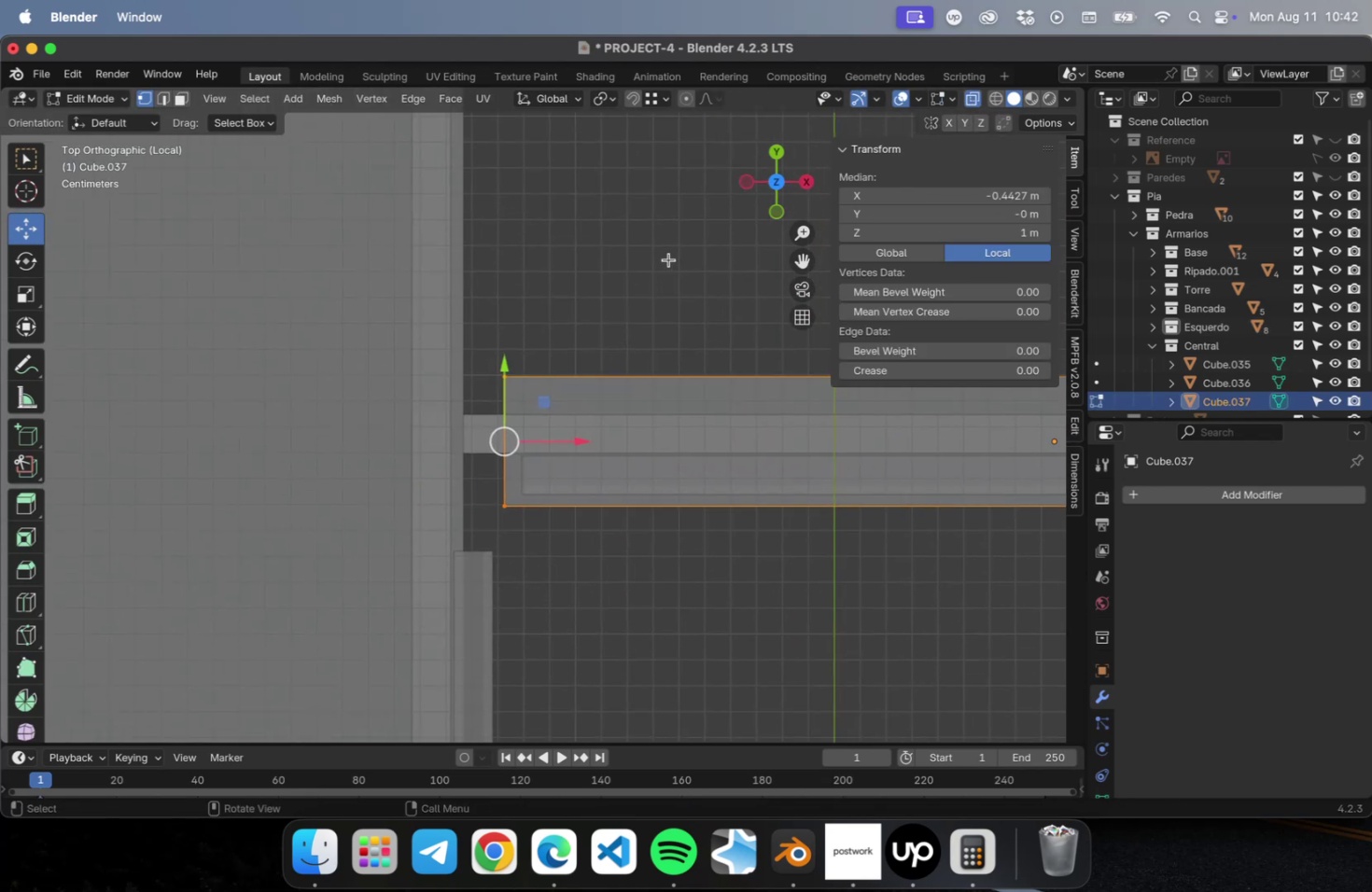 
left_click_drag(start_coordinate=[670, 257], to_coordinate=[359, 581])
 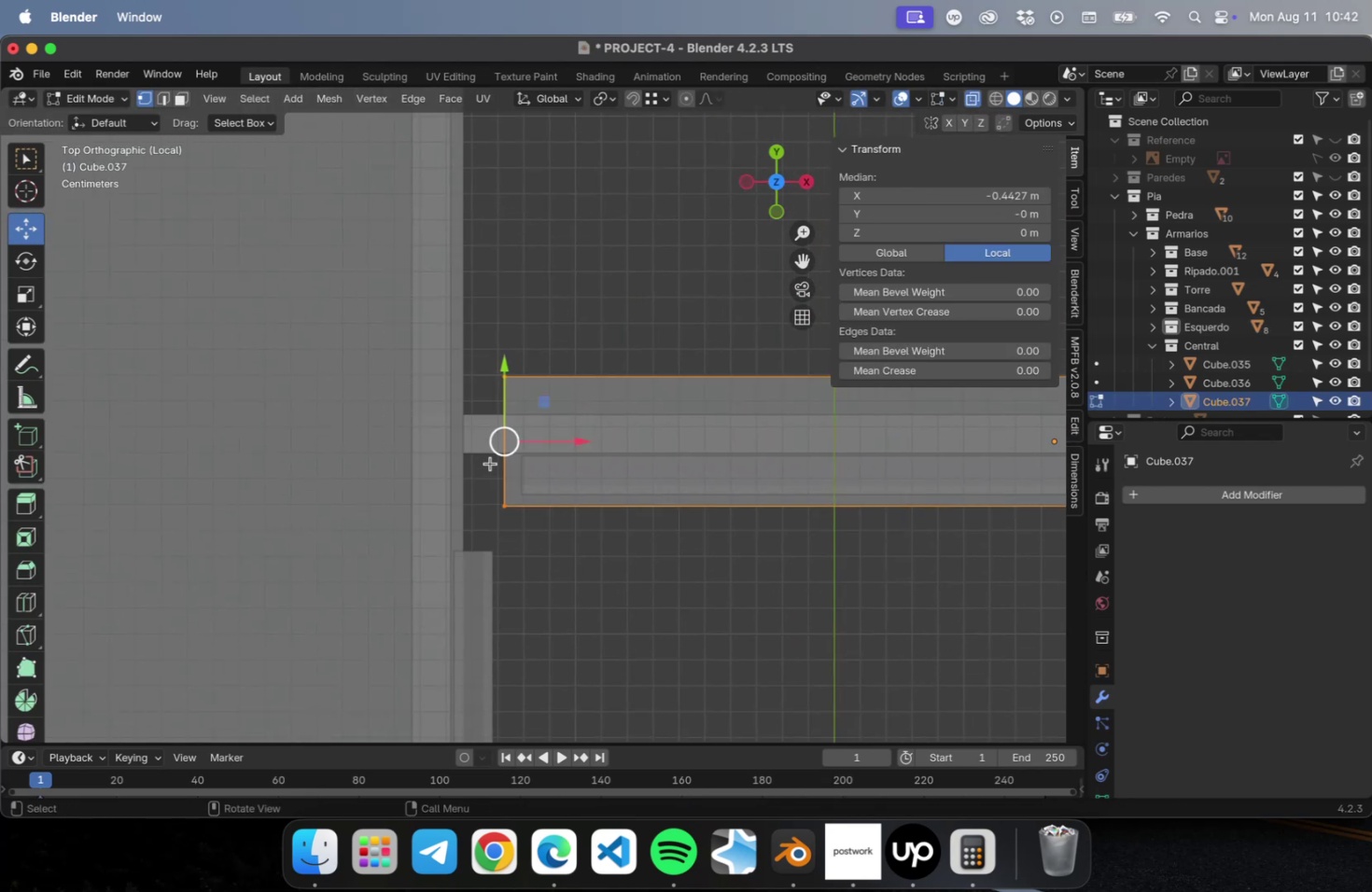 
scroll: coordinate [490, 467], scroll_direction: up, amount: 10.0
 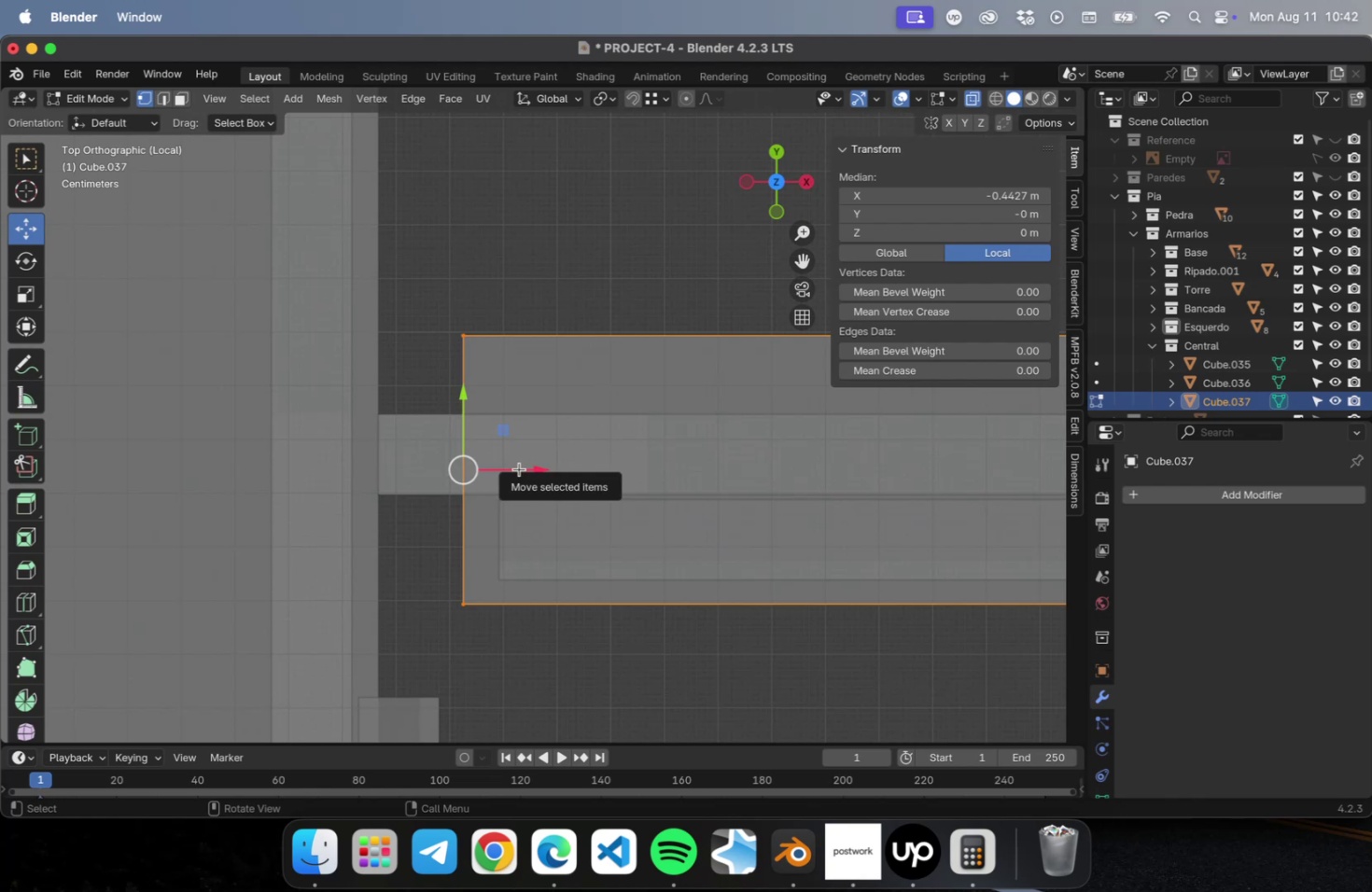 
left_click_drag(start_coordinate=[530, 466], to_coordinate=[415, 478])
 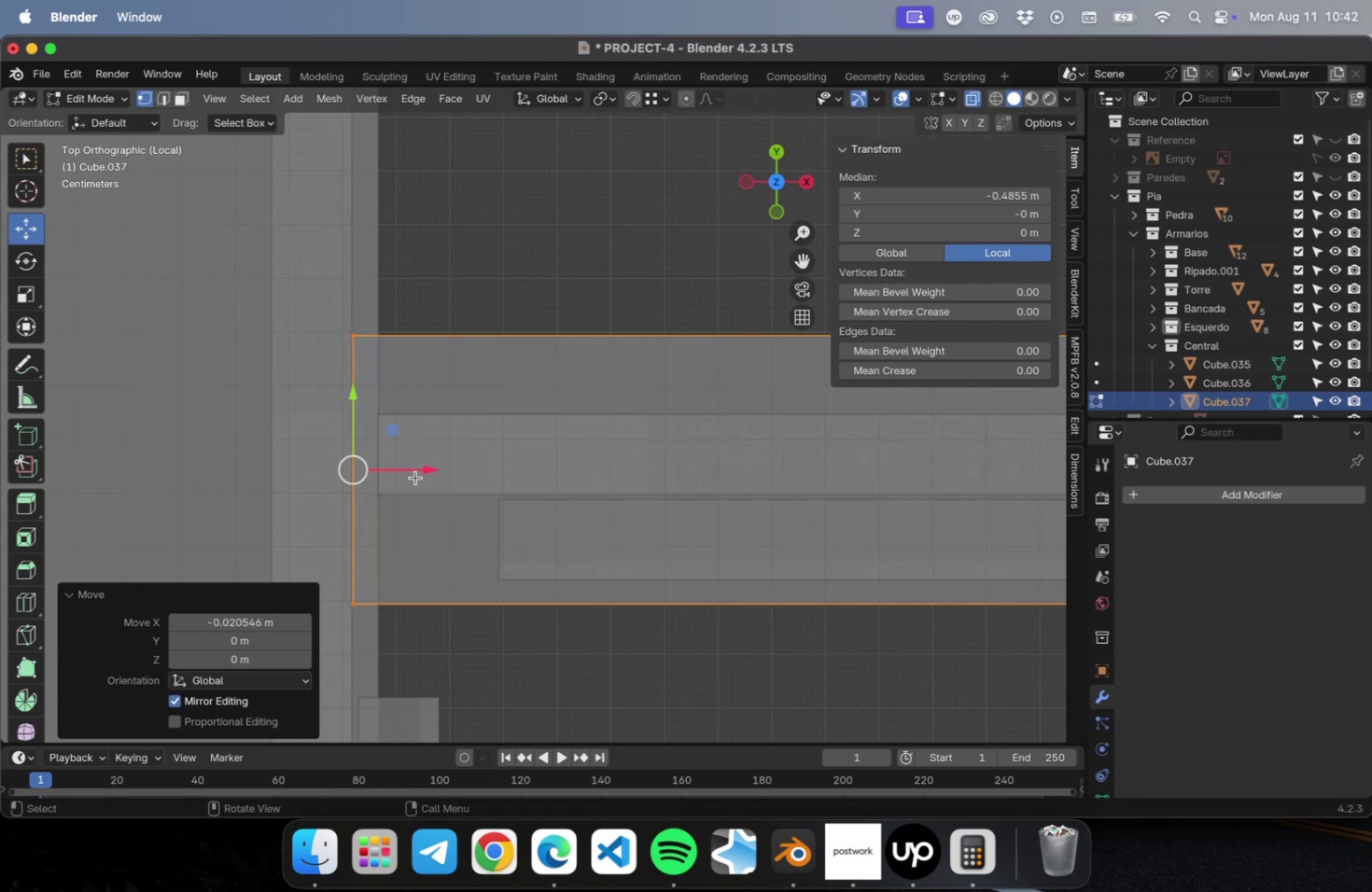 
scroll: coordinate [472, 507], scroll_direction: down, amount: 44.0
 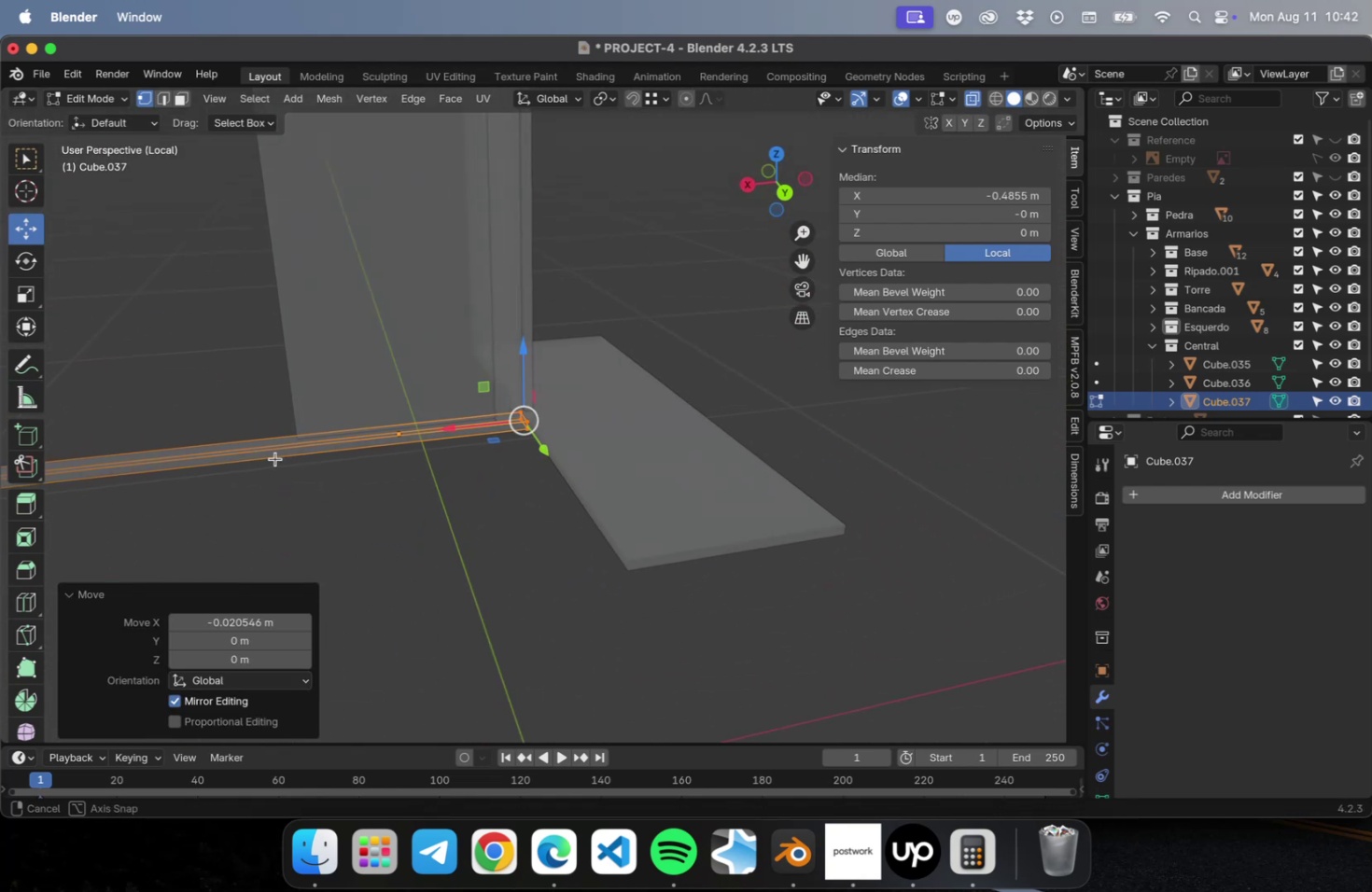 
key(Meta+Shift+ShiftLeft)
 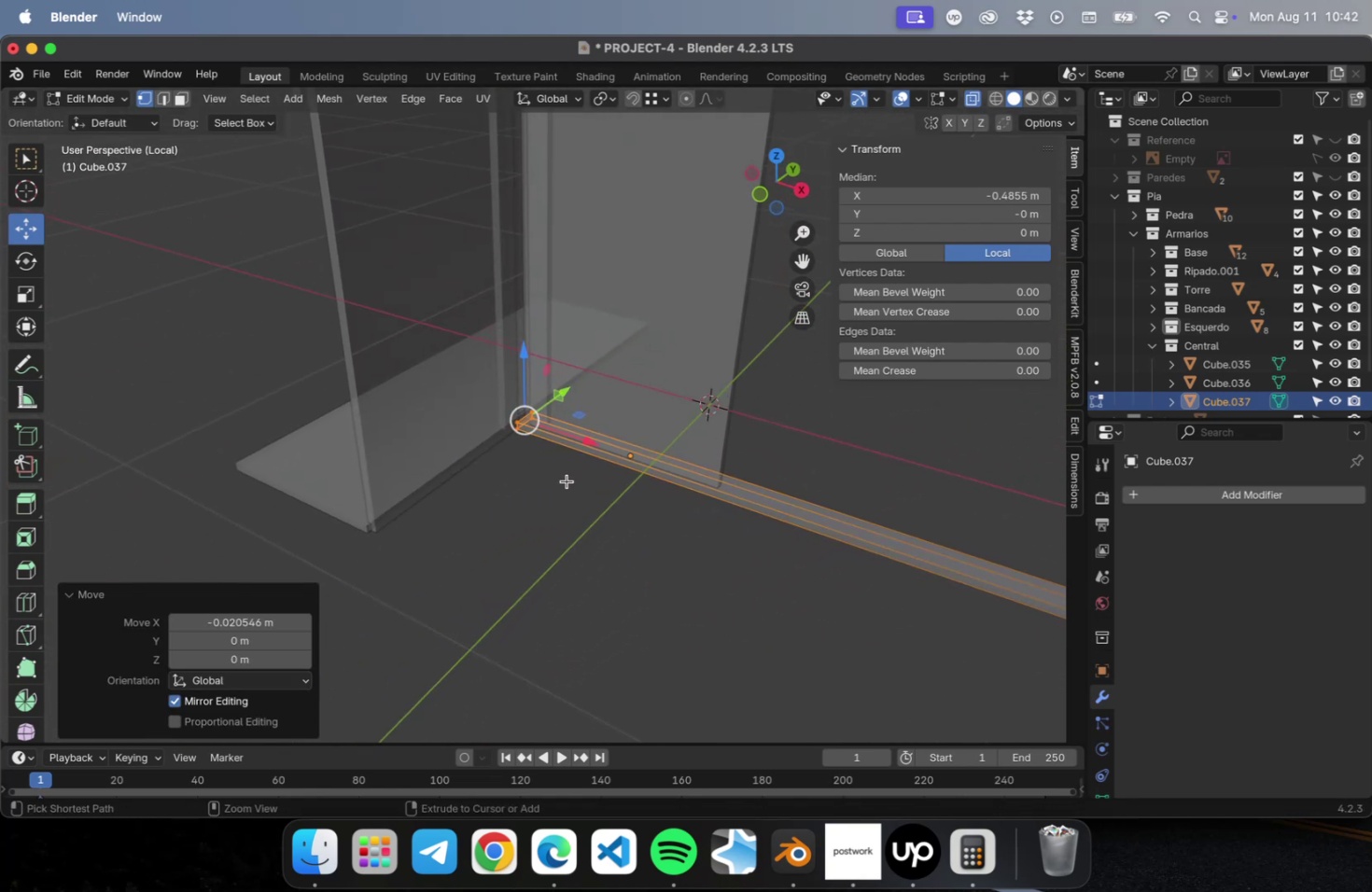 
key(Meta+Z)
 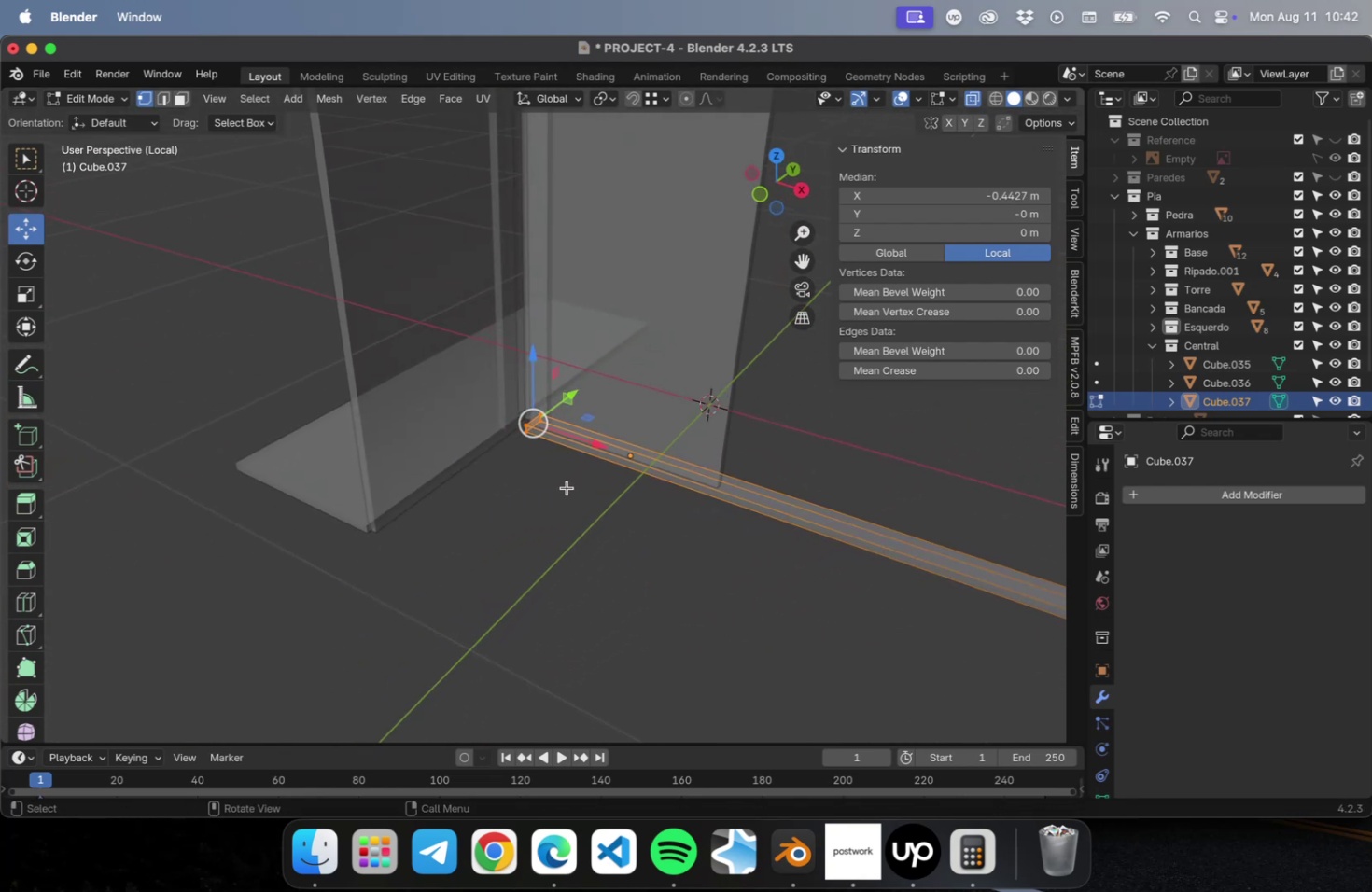 
left_click([567, 487])
 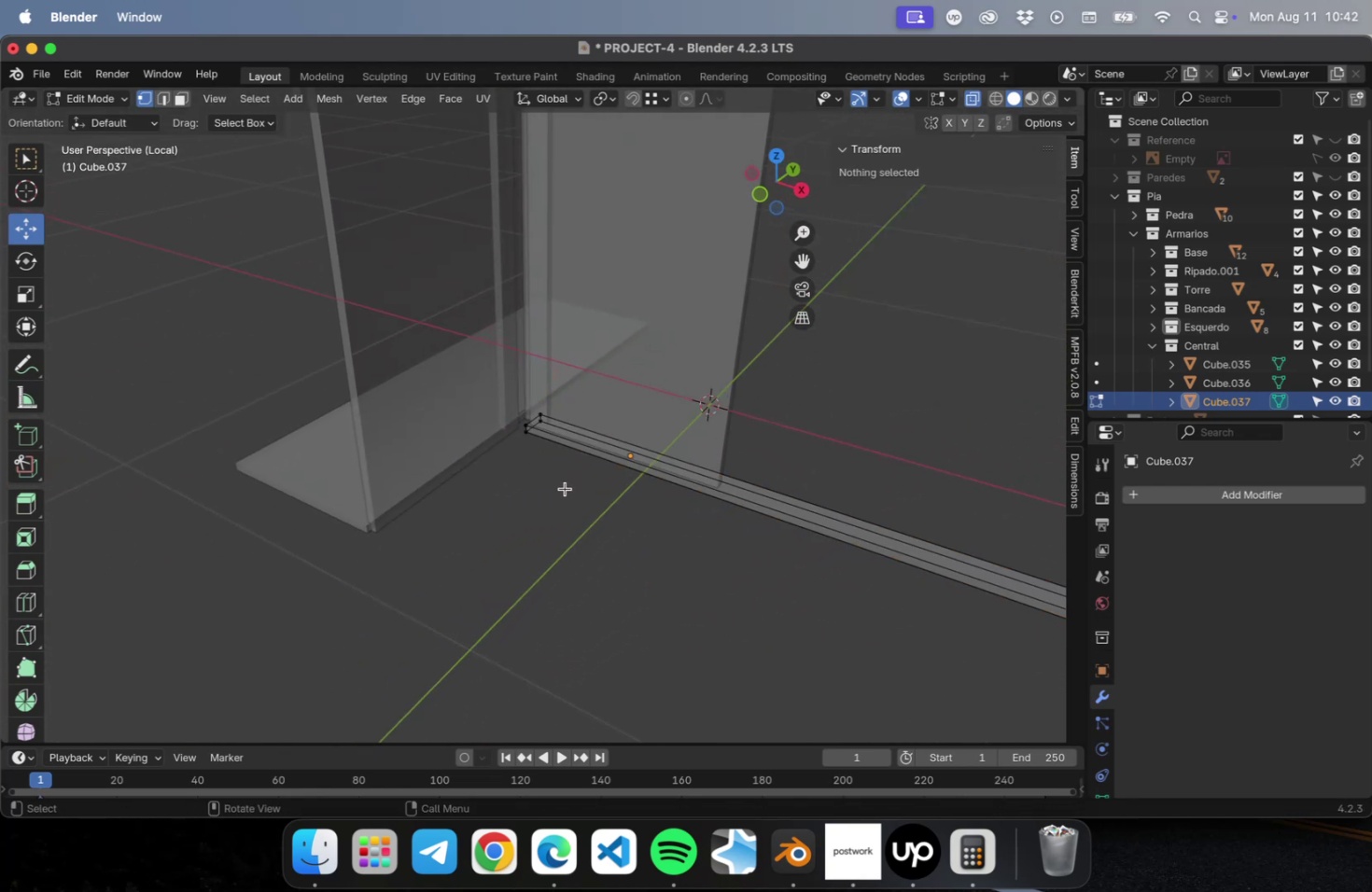 
key(Tab)
 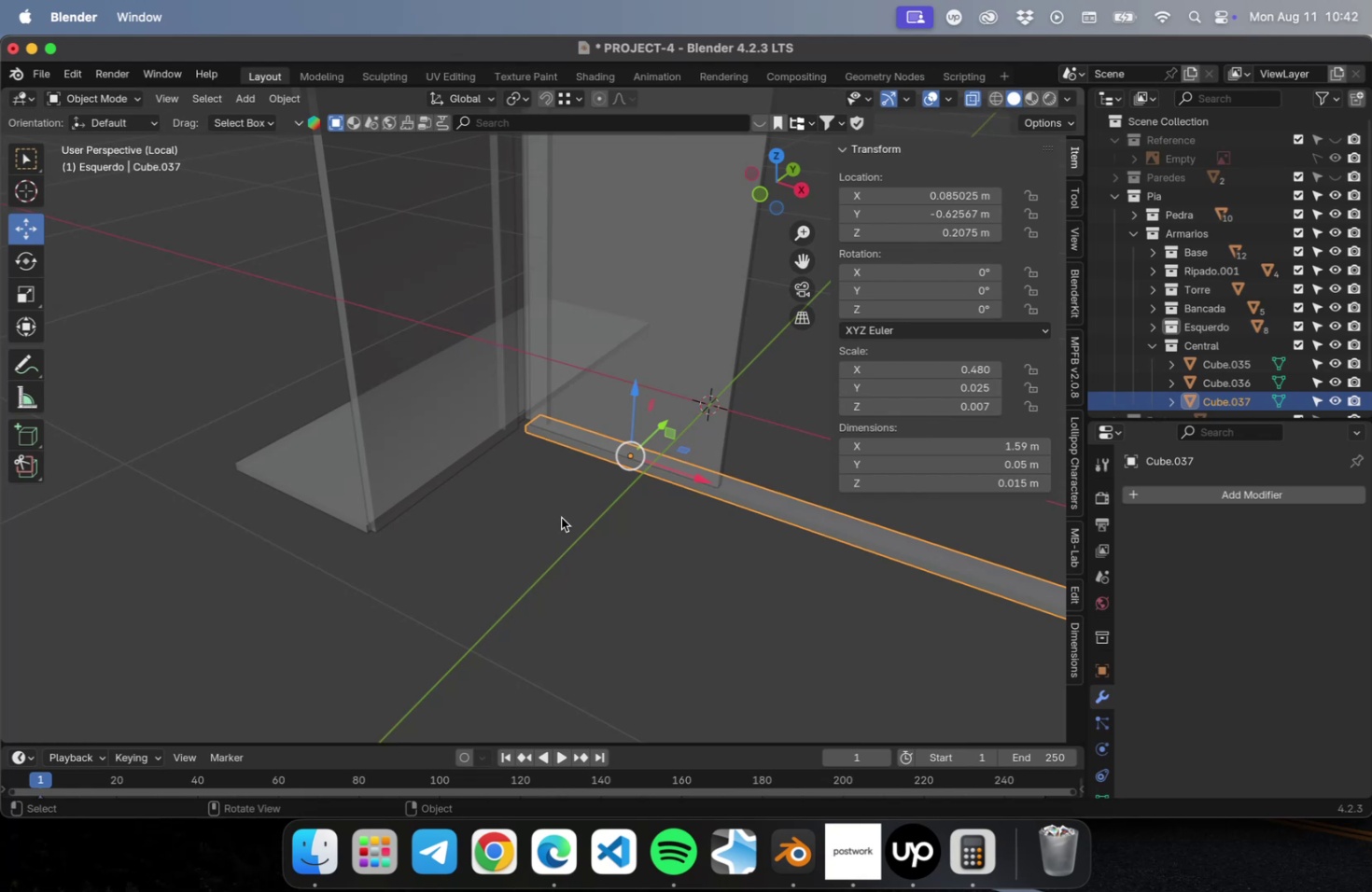 
hold_key(key=ShiftLeft, duration=0.43)
 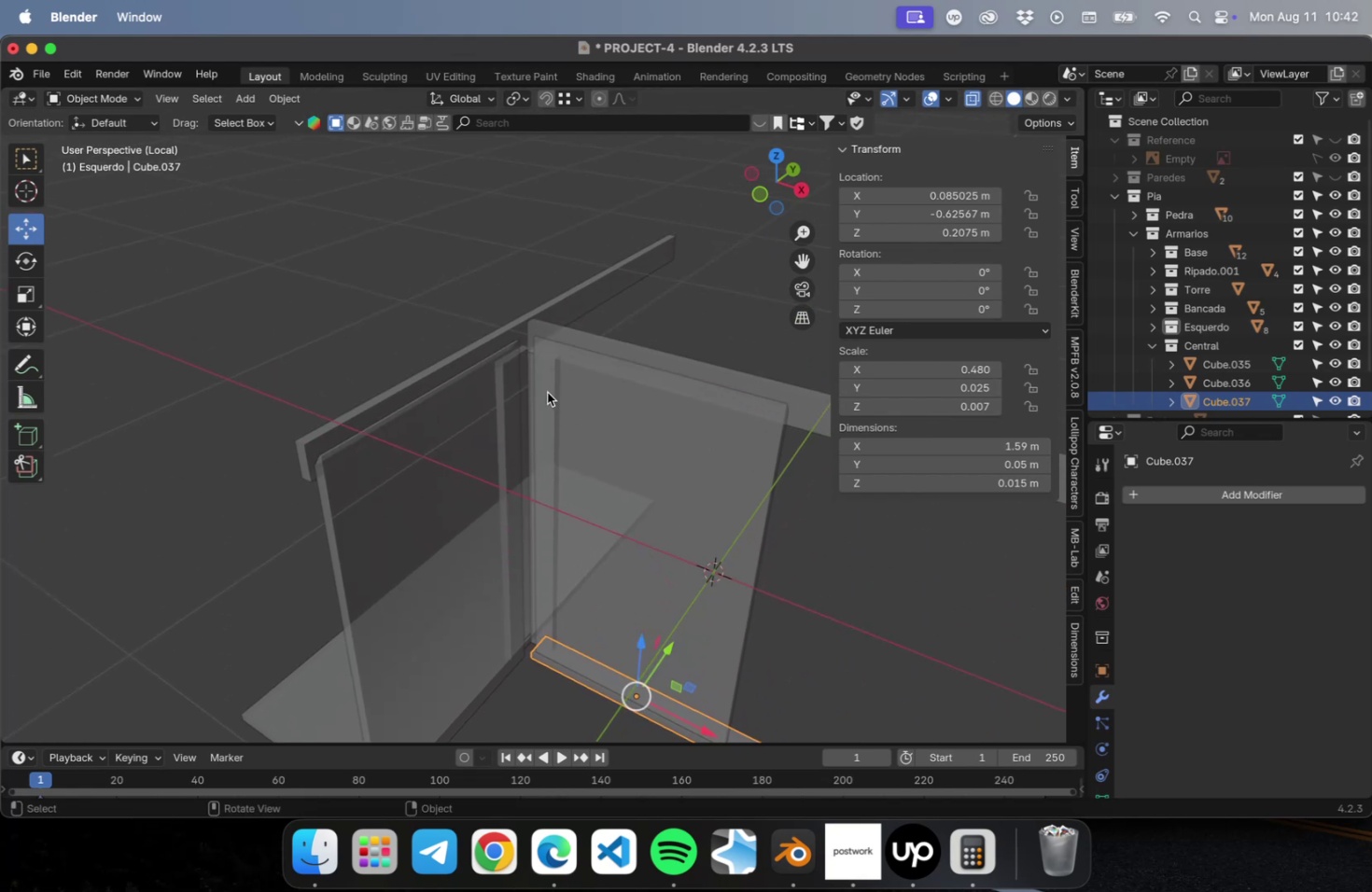 
left_click([546, 389])
 